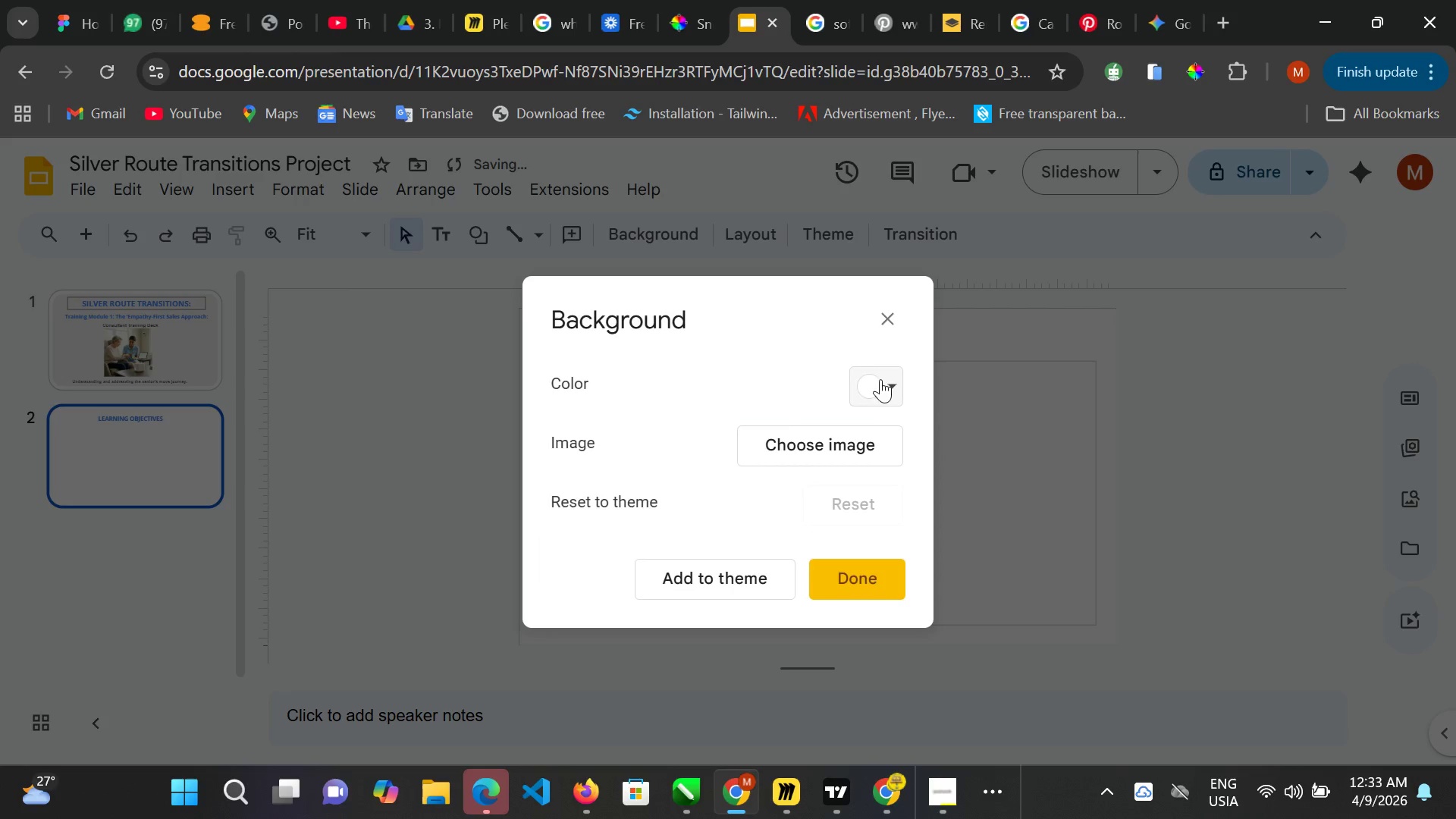 
left_click([886, 375])
 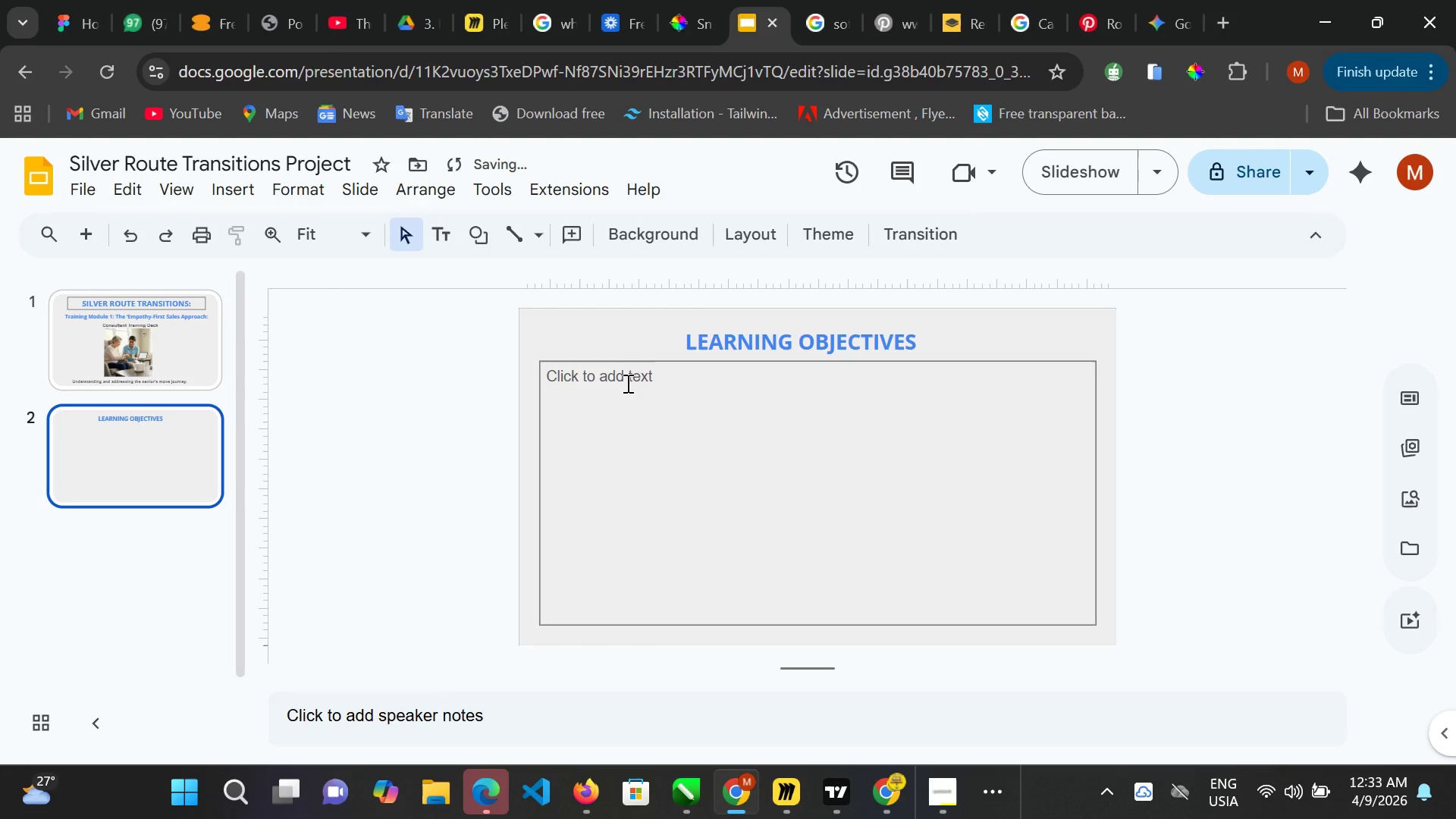 
wait(8.69)
 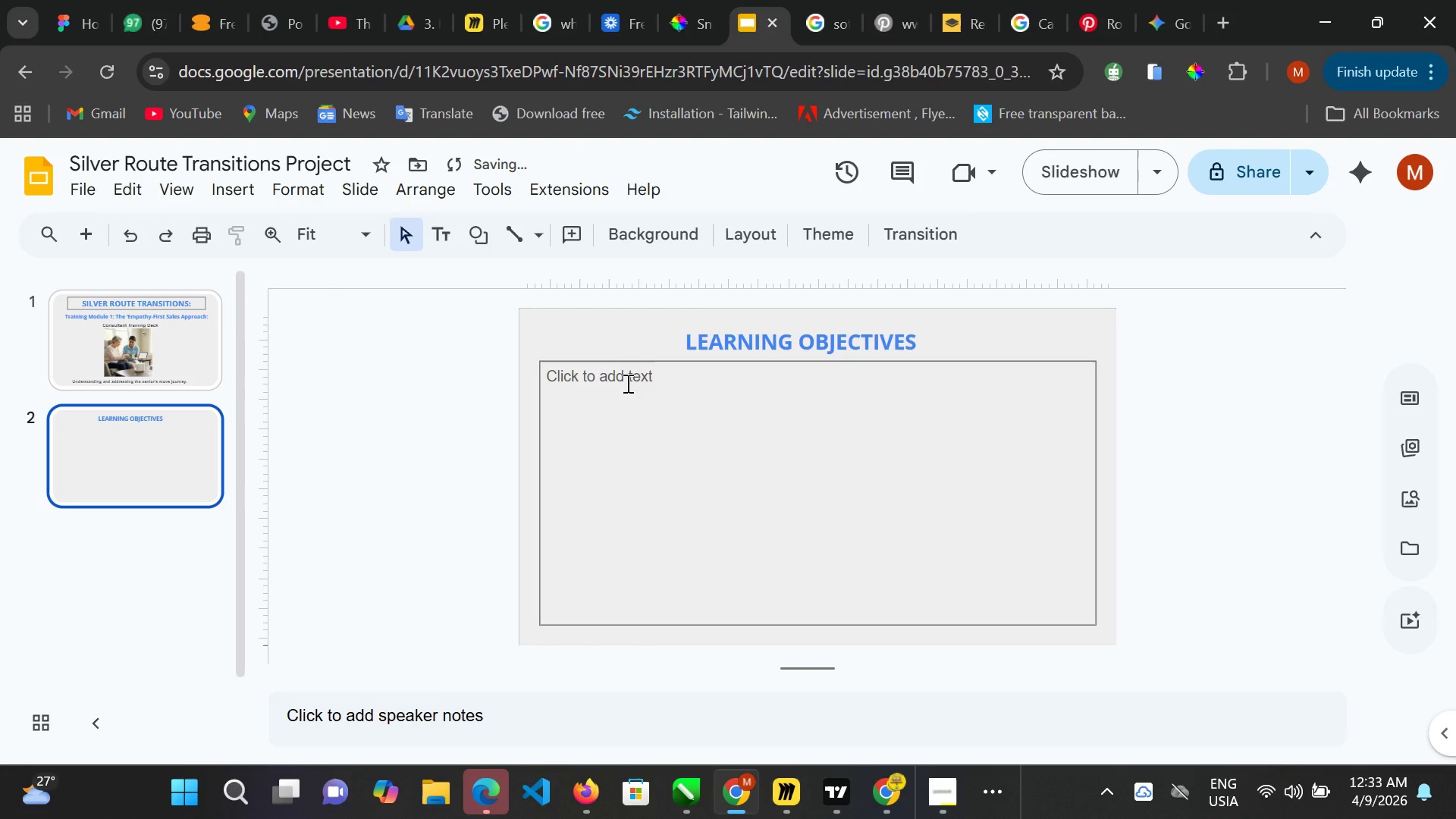 
left_click([229, 195])
 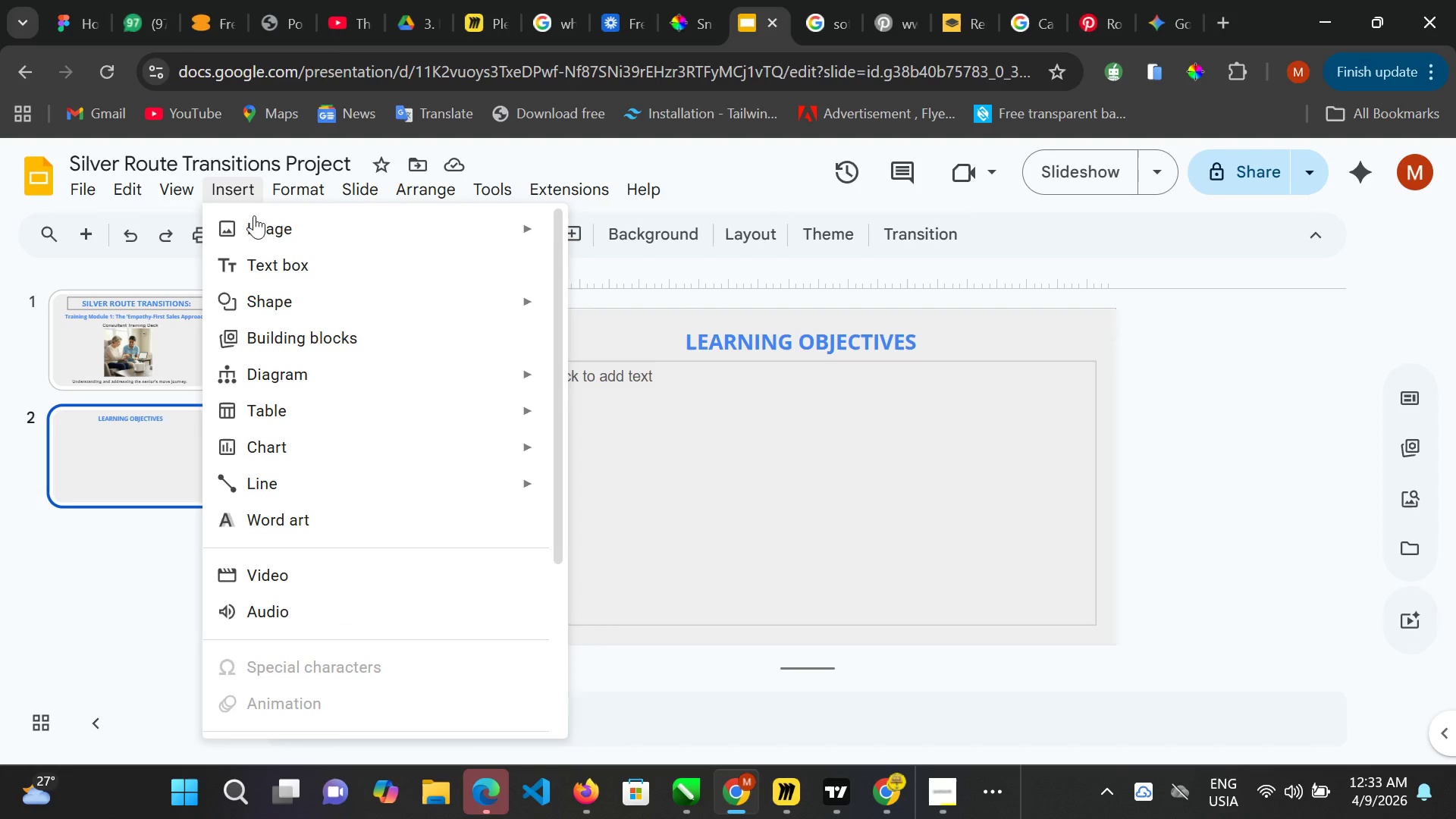 
left_click([262, 225])
 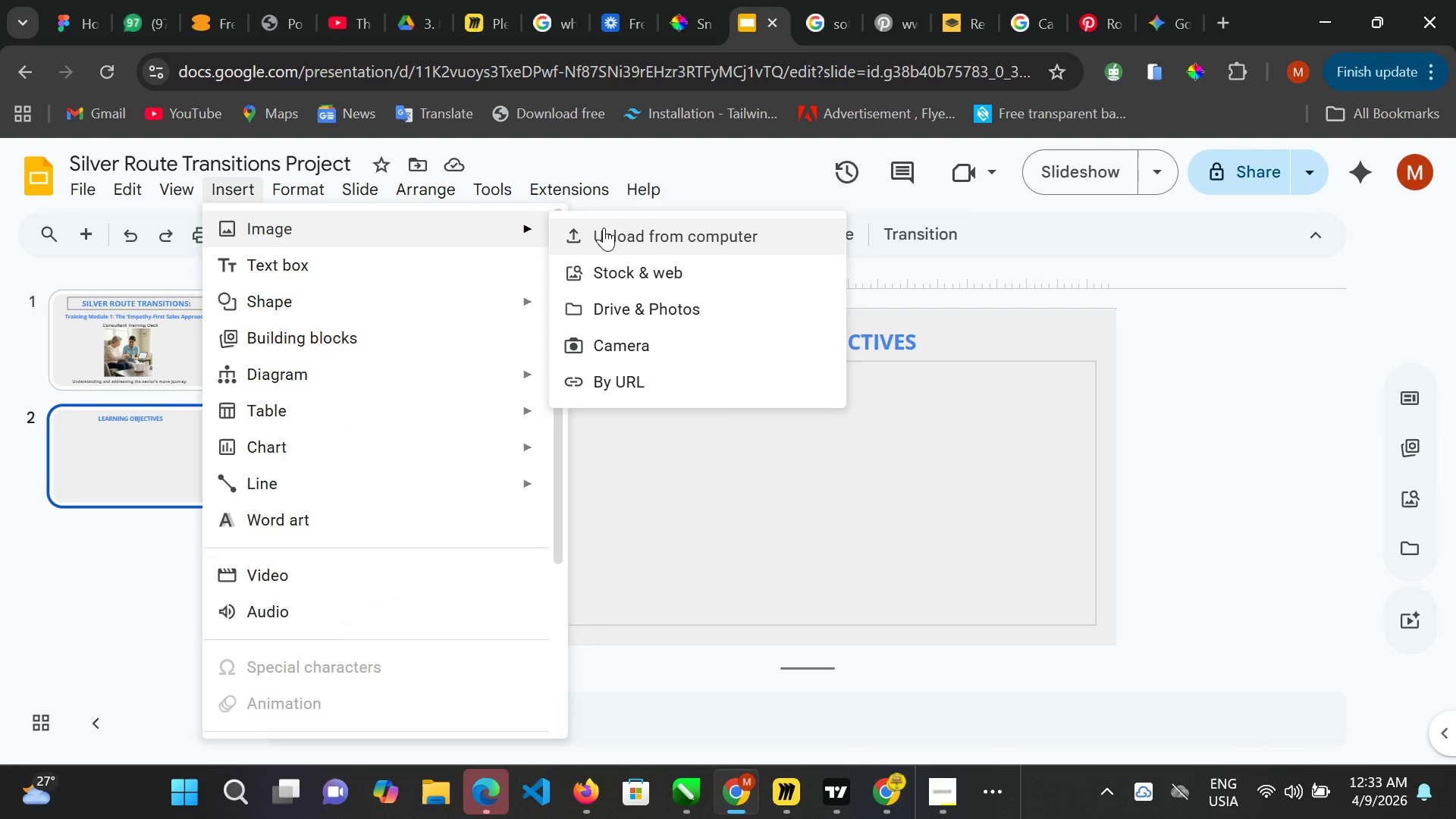 
left_click([604, 228])
 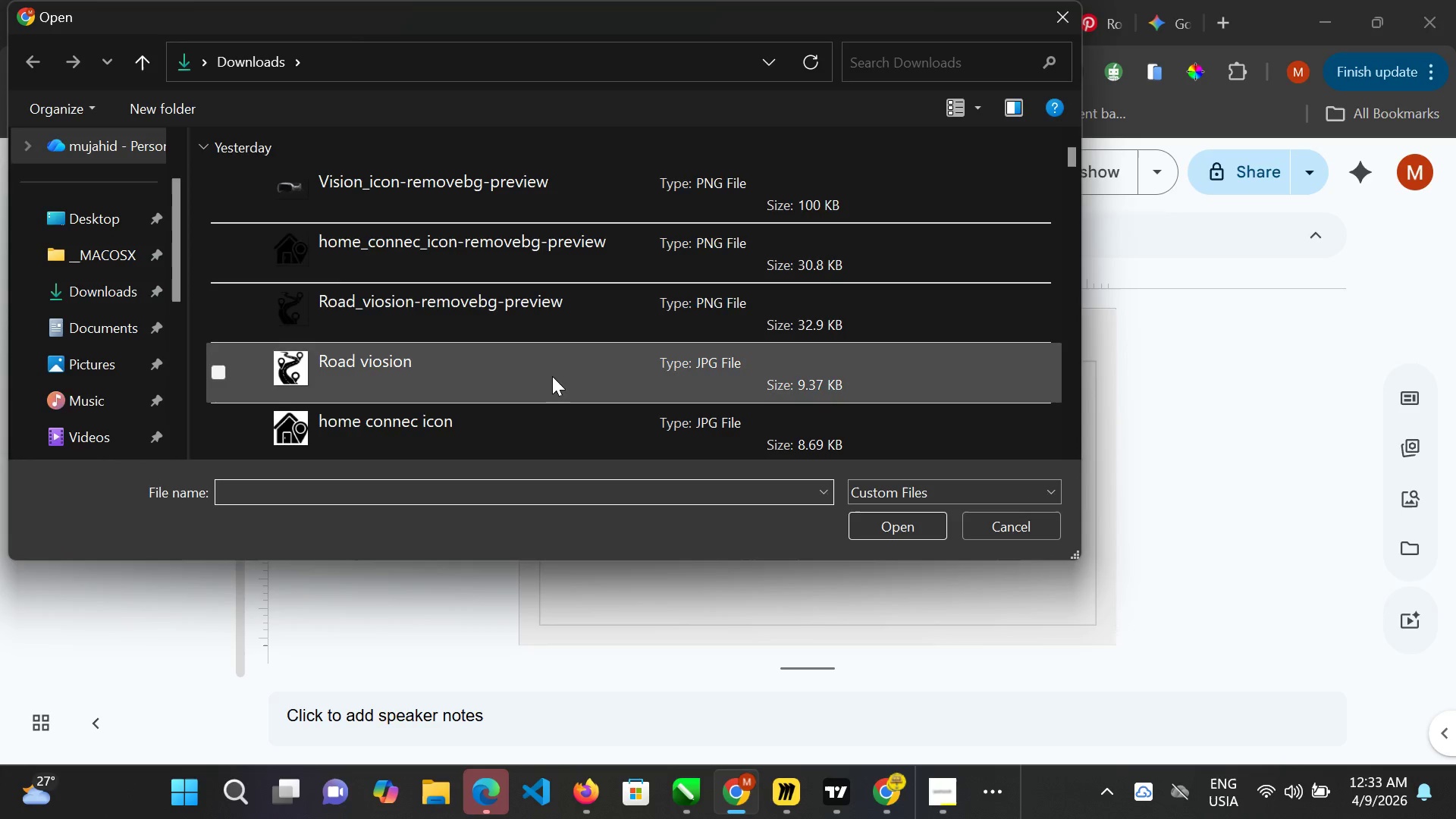 
scroll: coordinate [433, 370], scroll_direction: down, amount: 7.0
 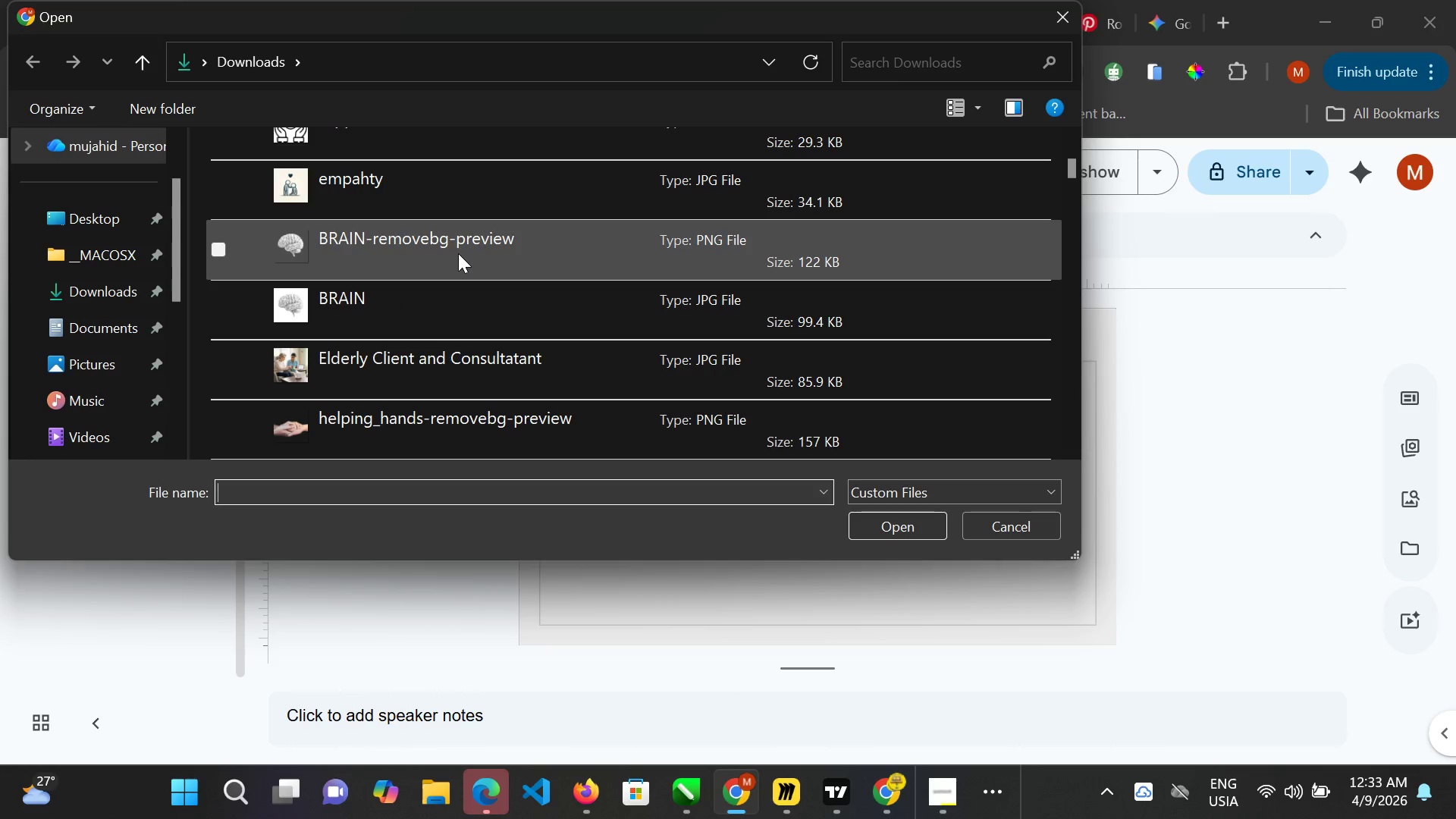 
left_click([458, 253])
 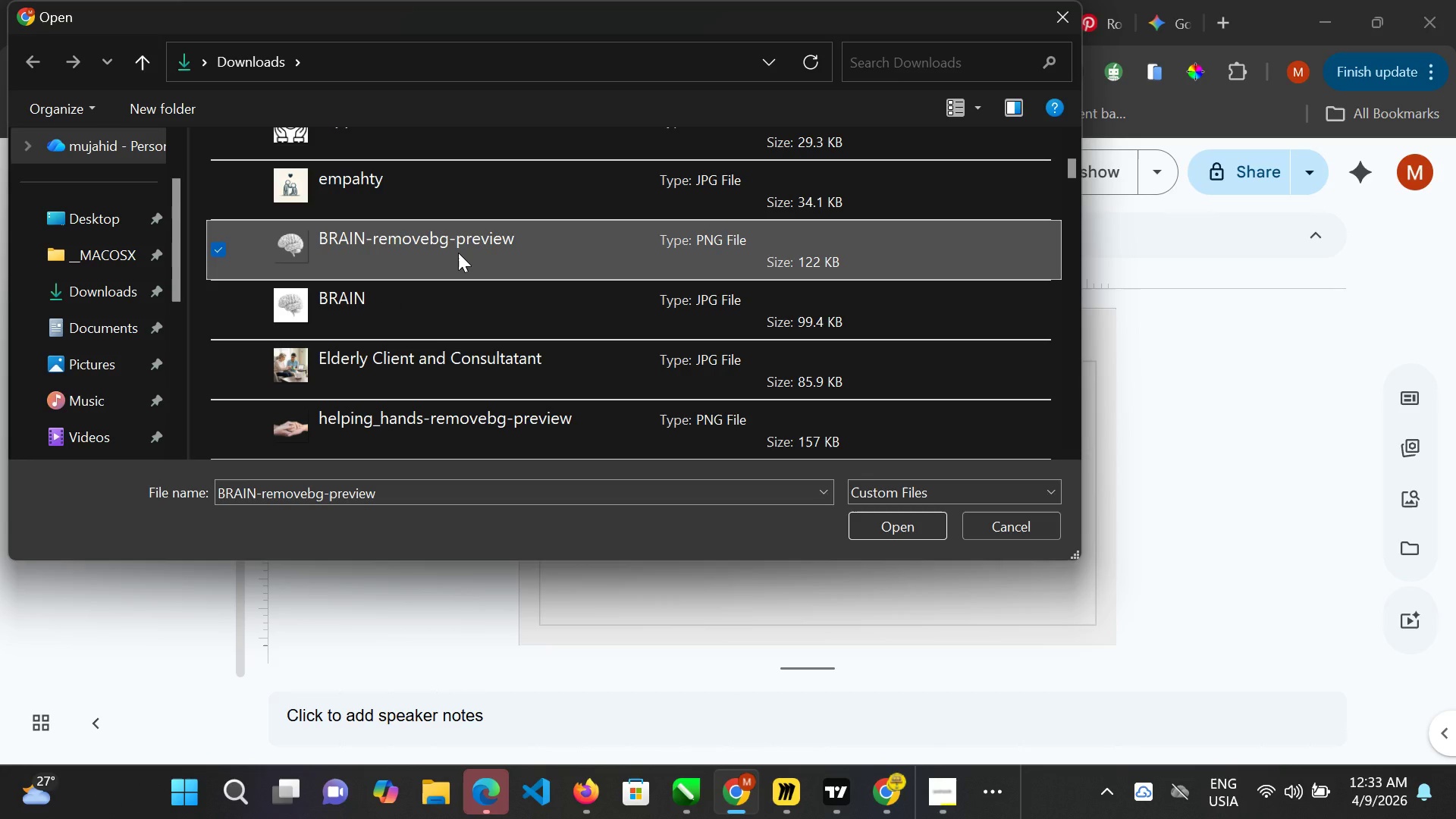 
key(Control+ControlLeft)
 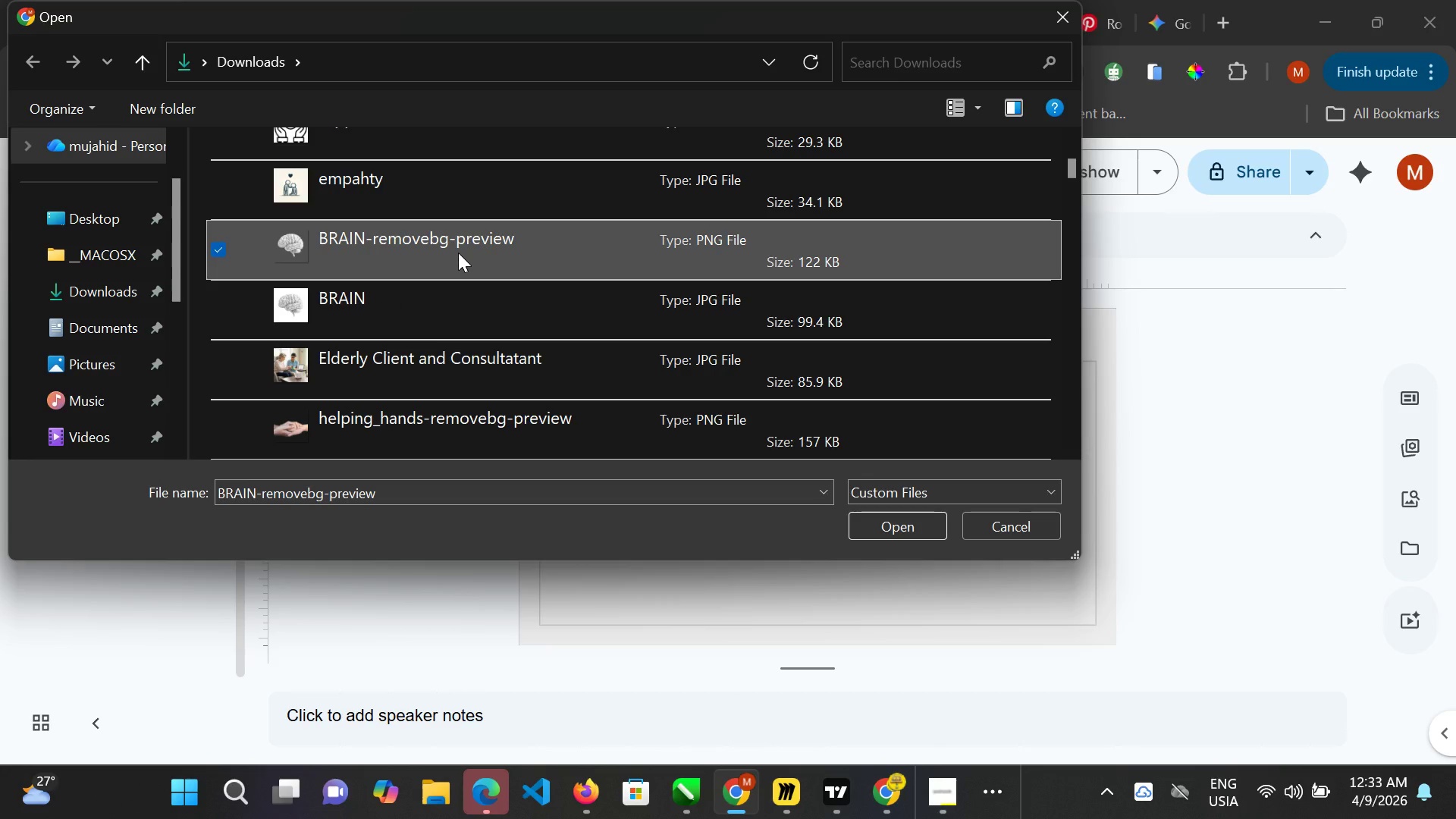 
key(Control+ControlLeft)
 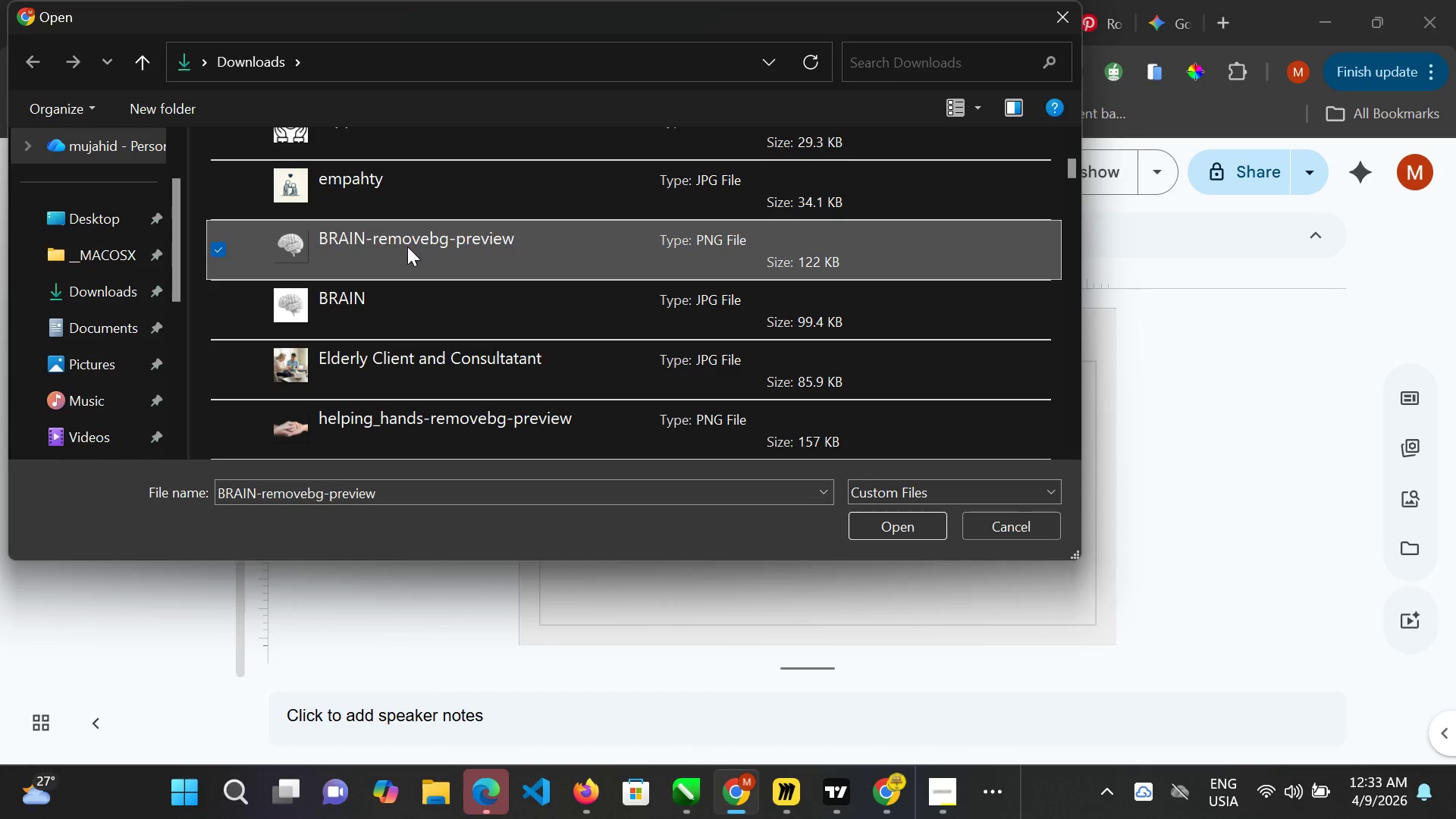 
hold_key(key=ControlLeft, duration=0.52)
left_click([396, 186])
 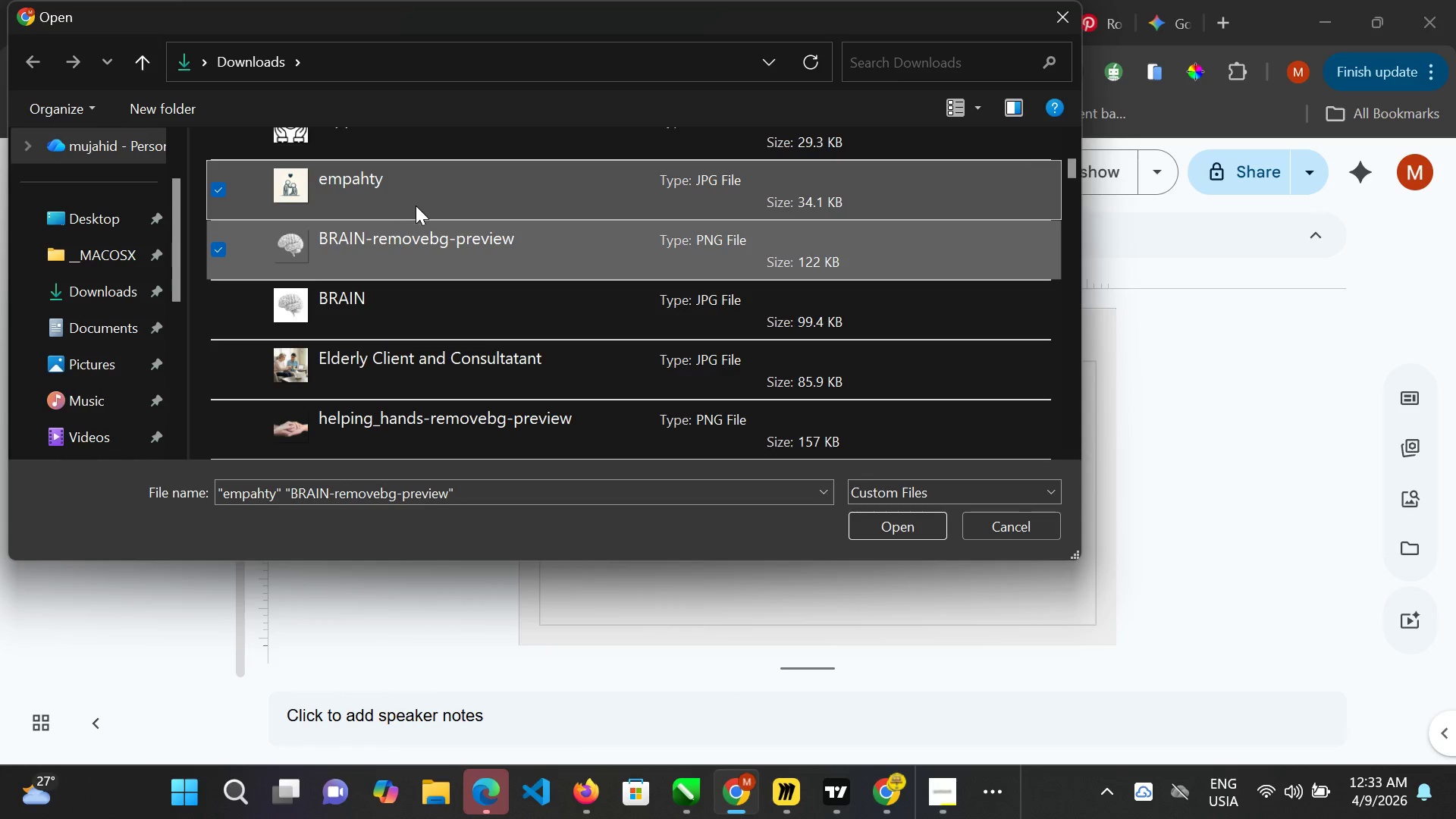 
scroll: coordinate [416, 206], scroll_direction: up, amount: 2.0
 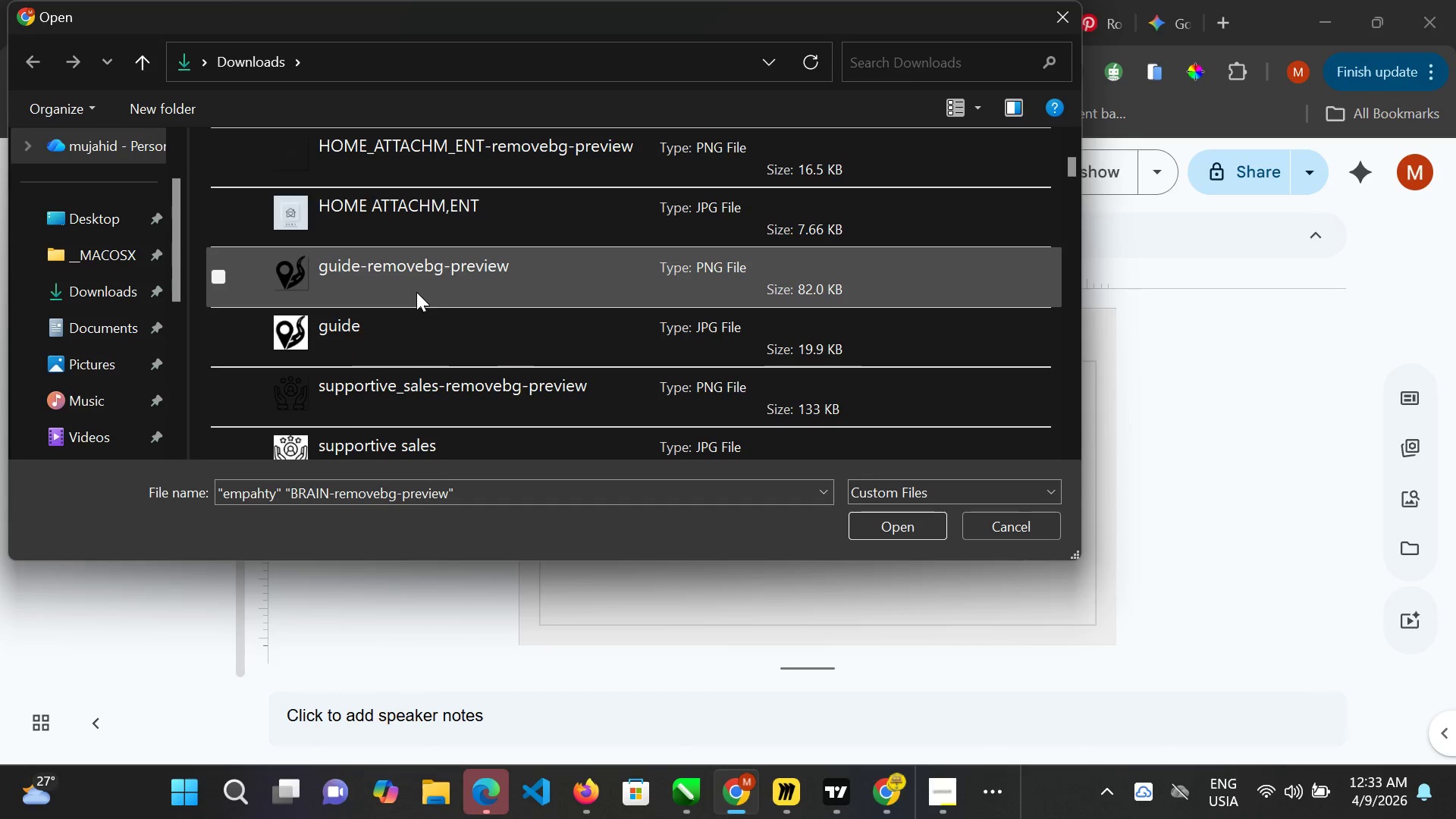 
scroll: coordinate [416, 296], scroll_direction: down, amount: 1.0
 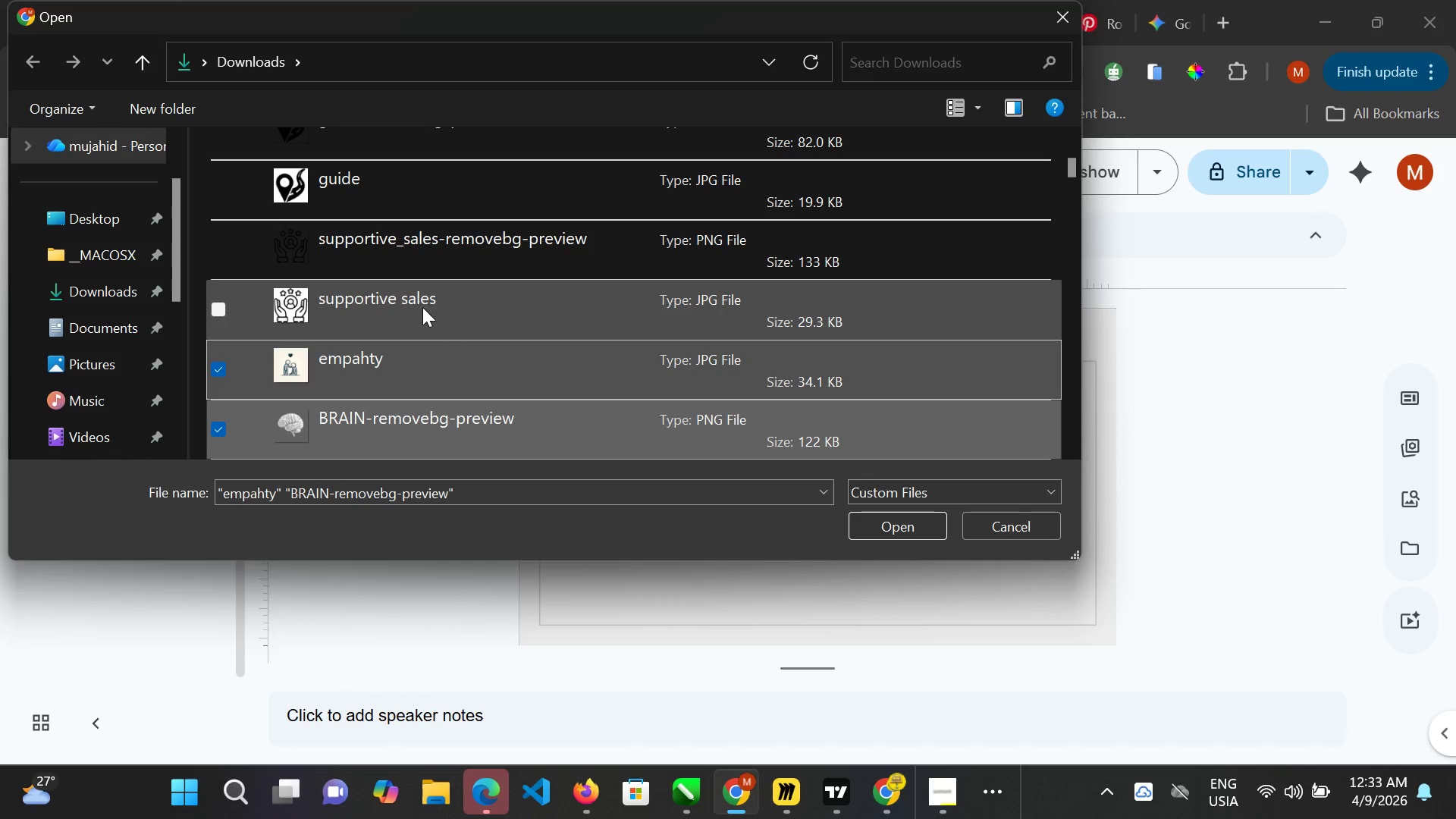 
key(Control+ControlLeft)
 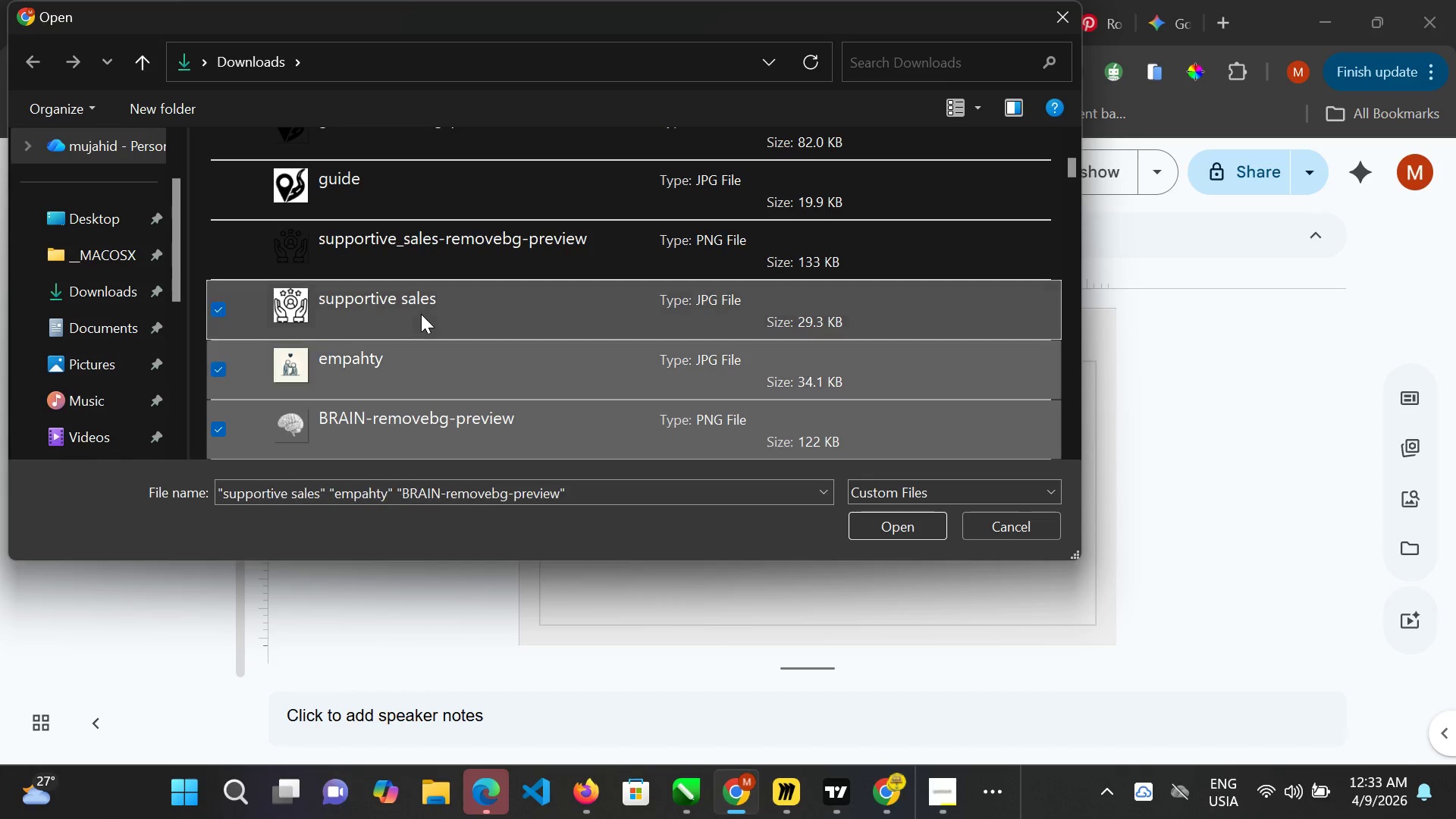 
left_click([421, 314])
 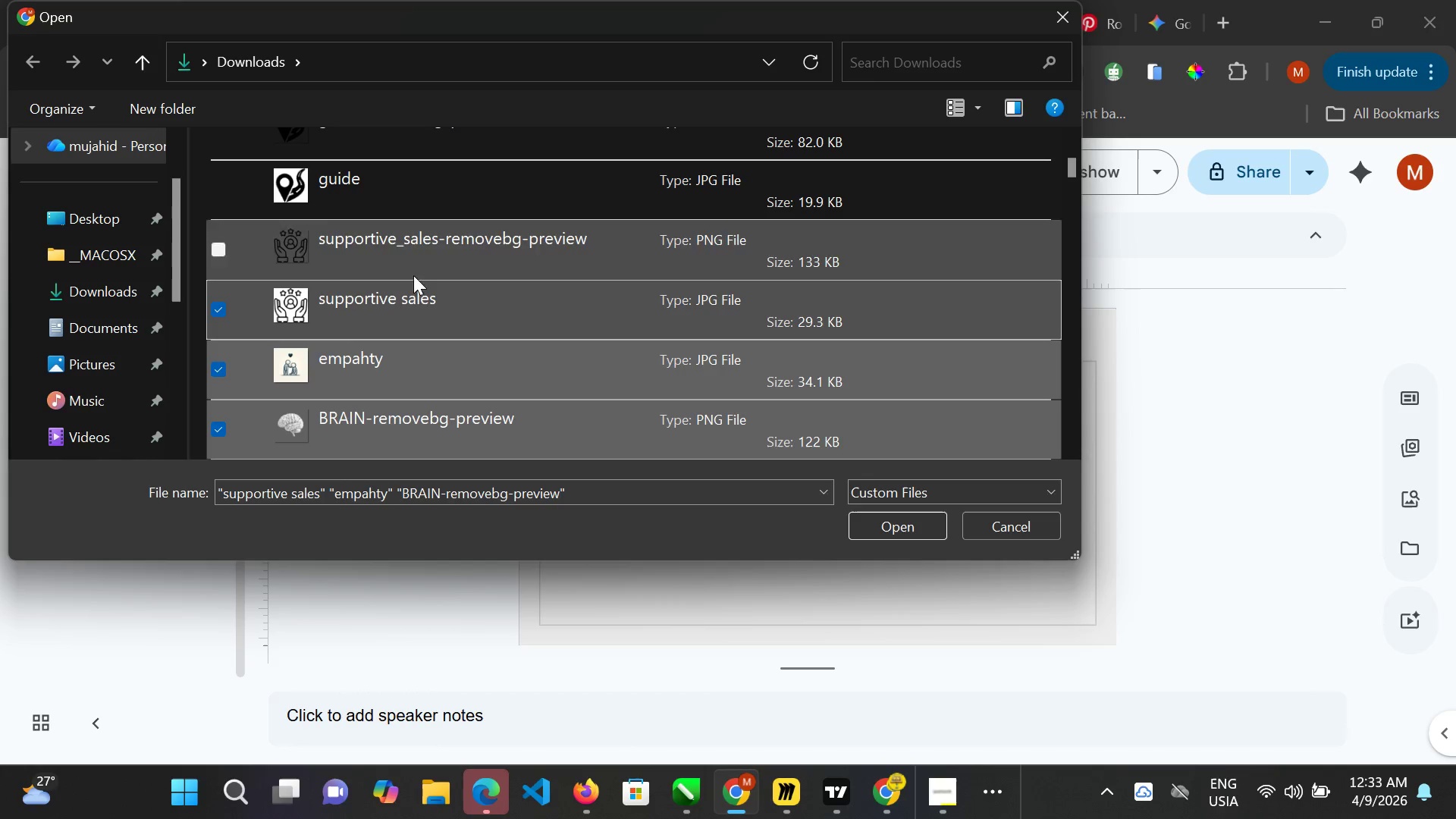 
hold_key(key=ControlLeft, duration=0.38)
 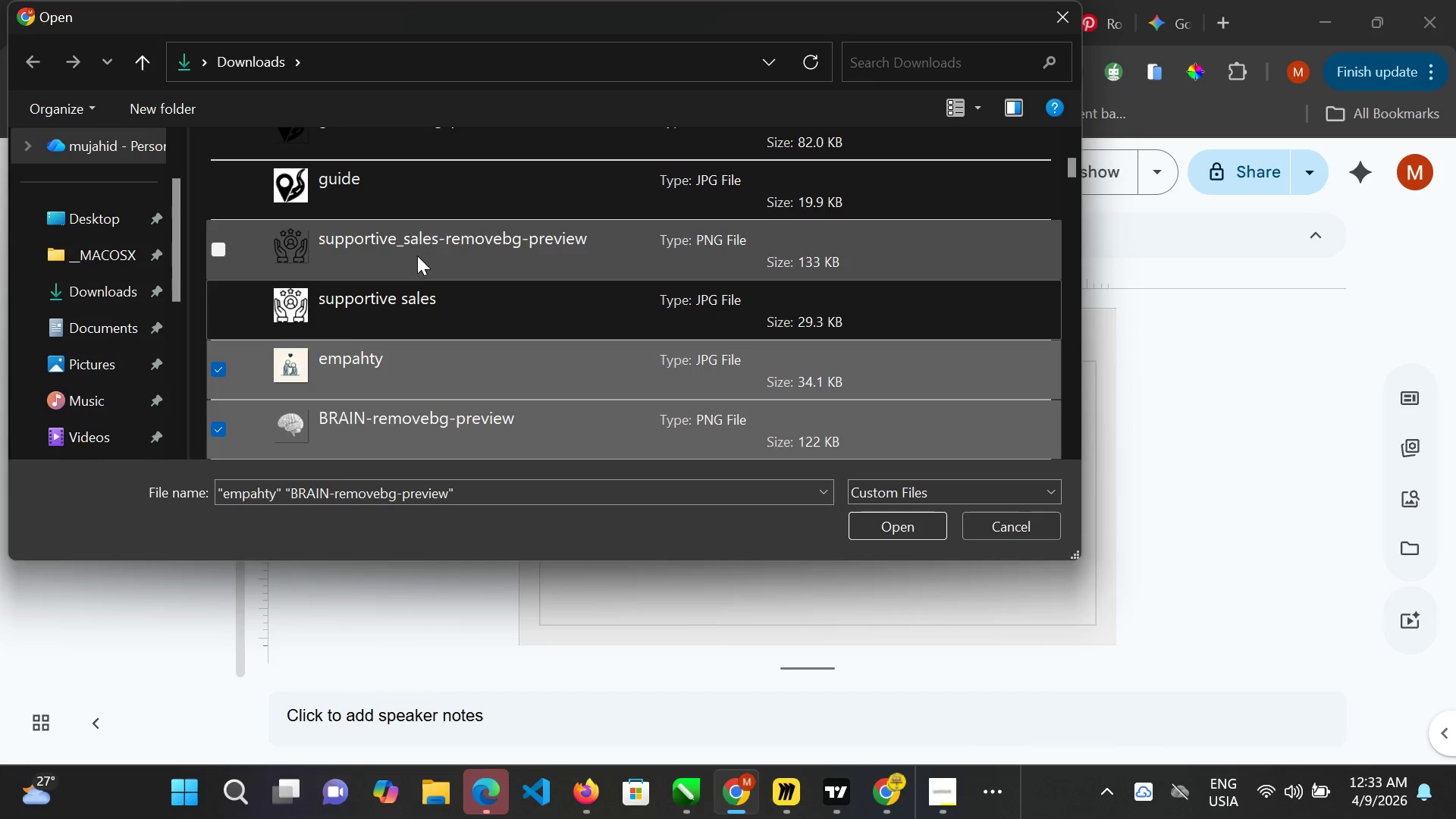 
key(Control+ControlLeft)
 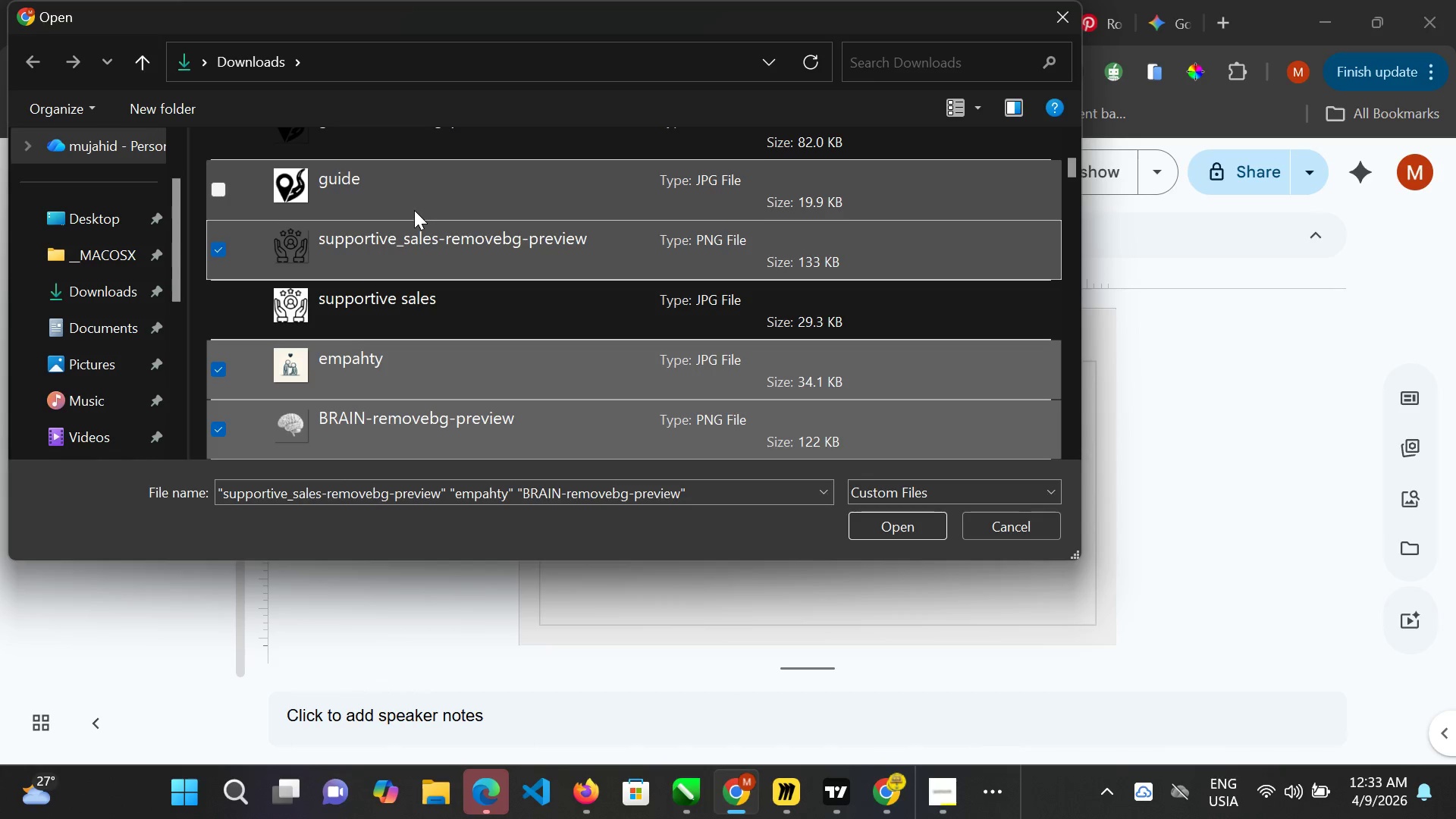 
scroll: coordinate [413, 212], scroll_direction: up, amount: 1.0
 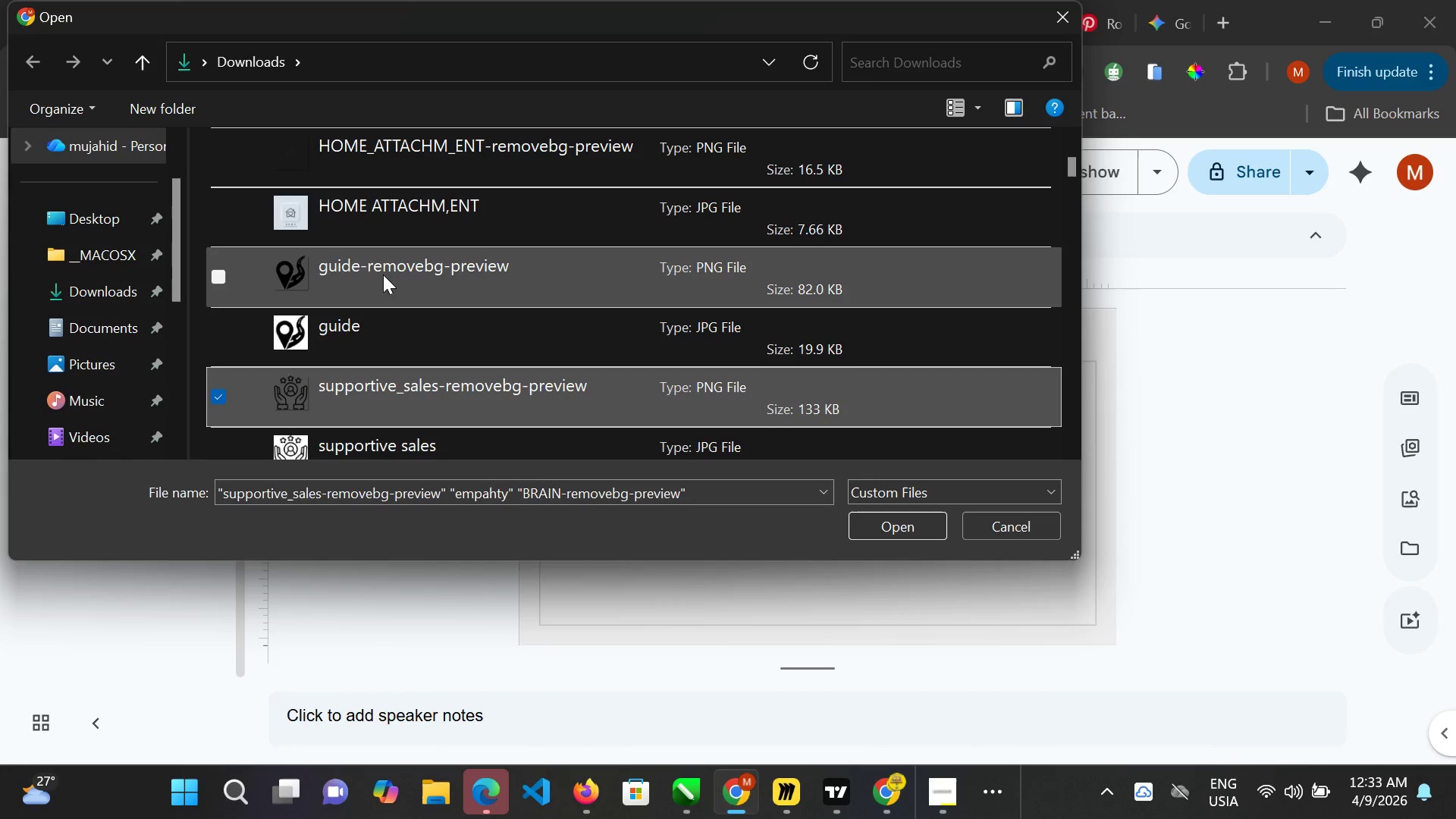 
key(Control+ControlLeft)
 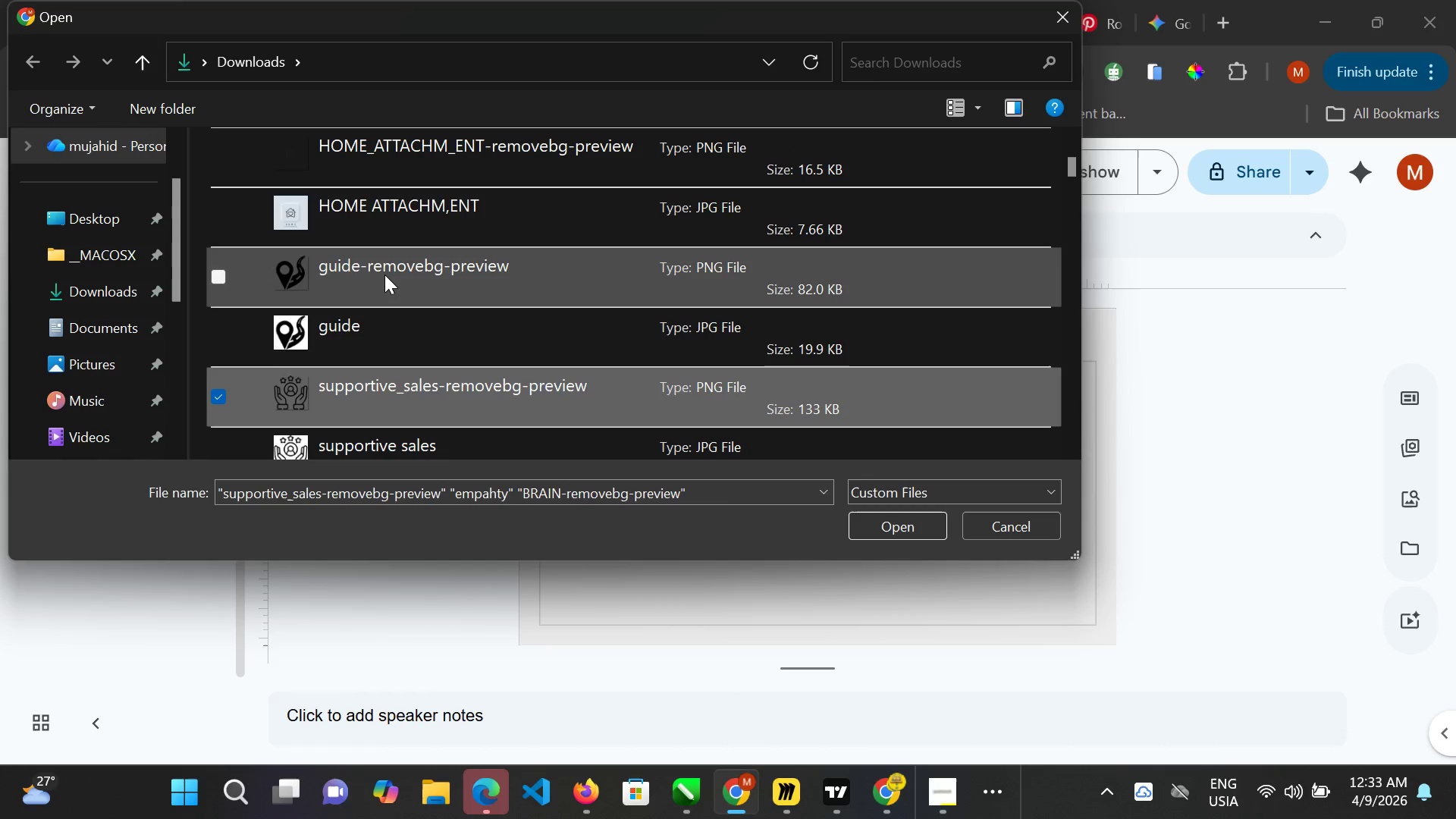 
left_click([384, 275])
 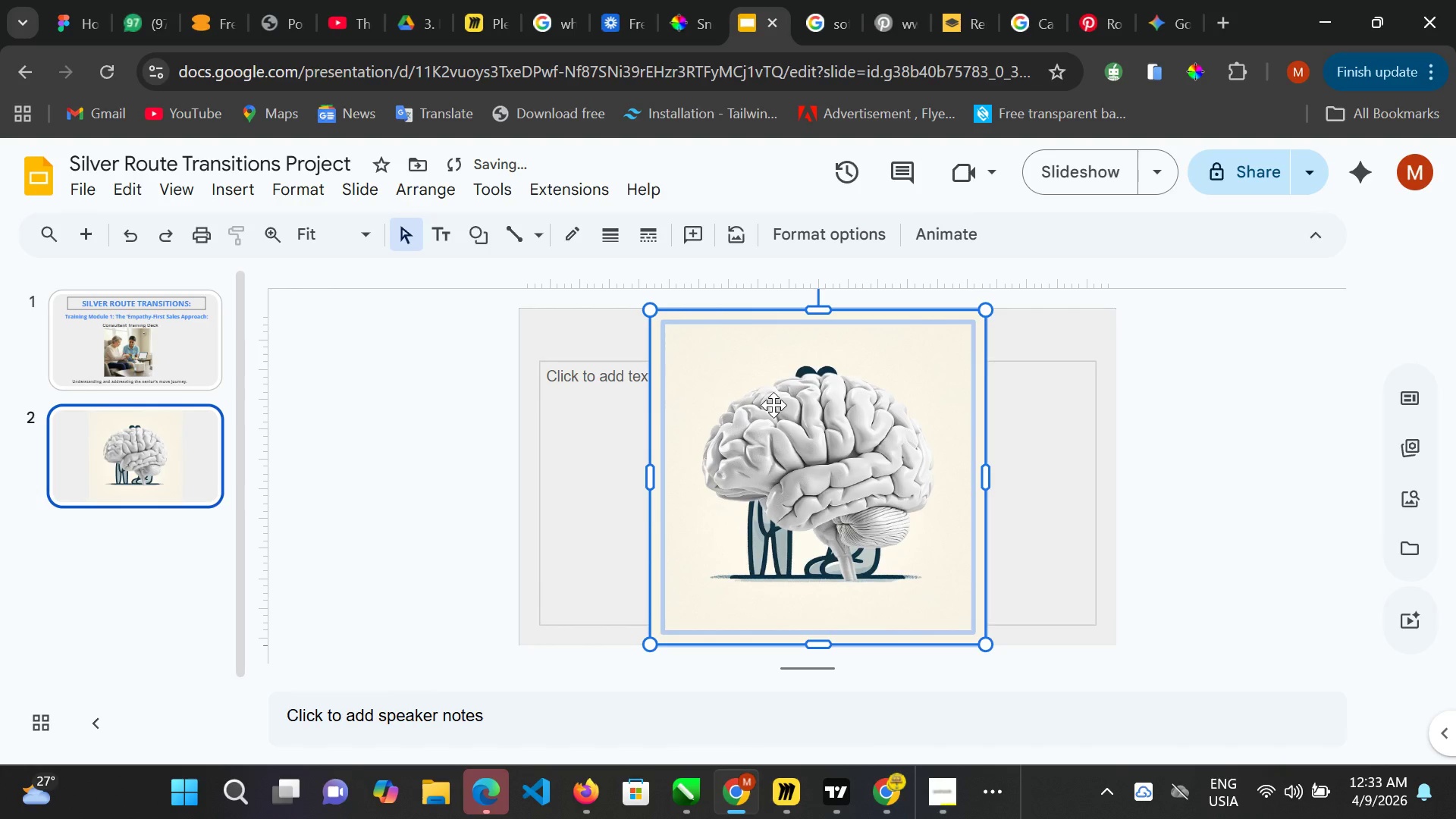 
wait(7.3)
 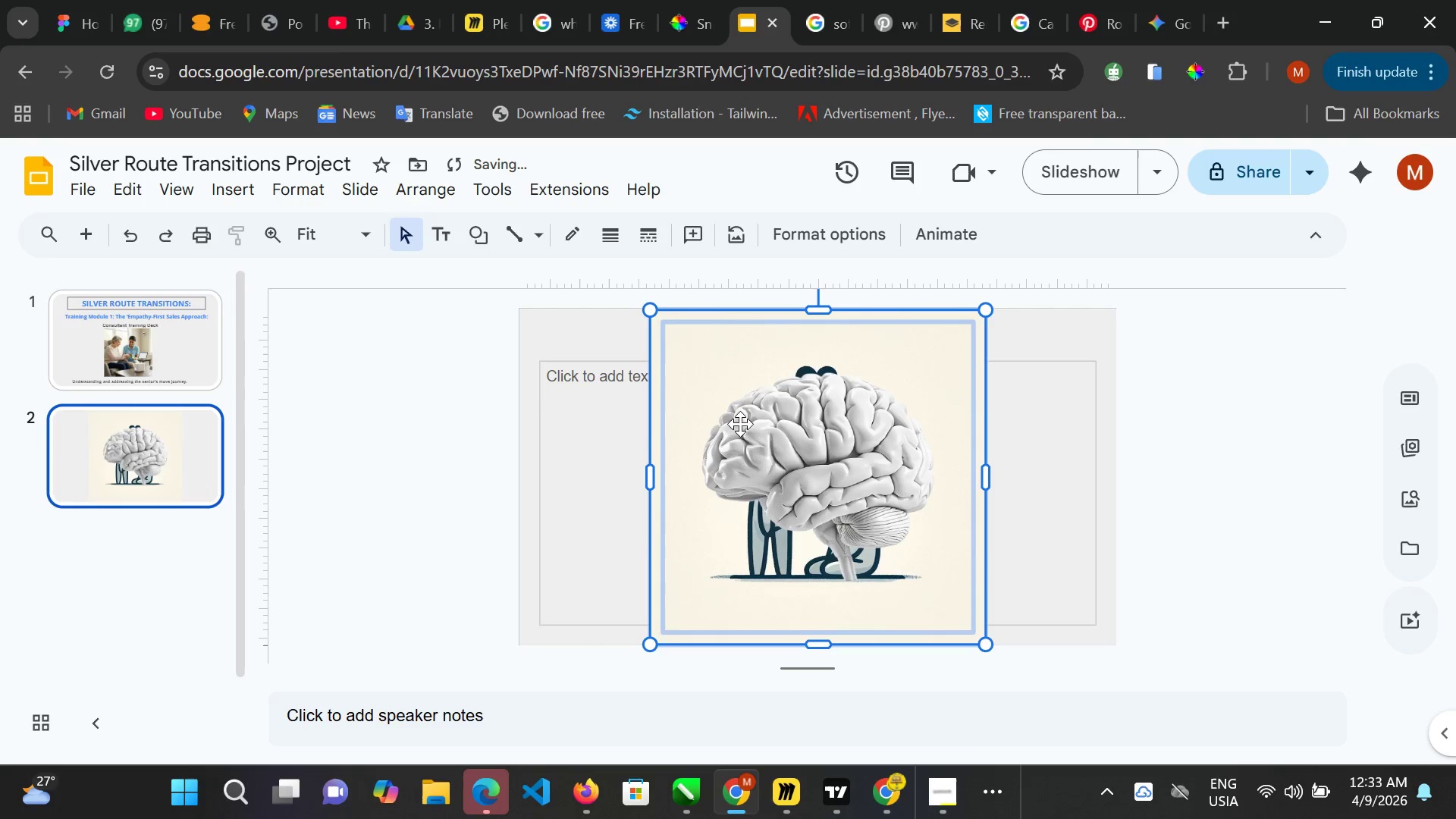 
left_click_drag(start_coordinate=[813, 449], to_coordinate=[640, 453])
 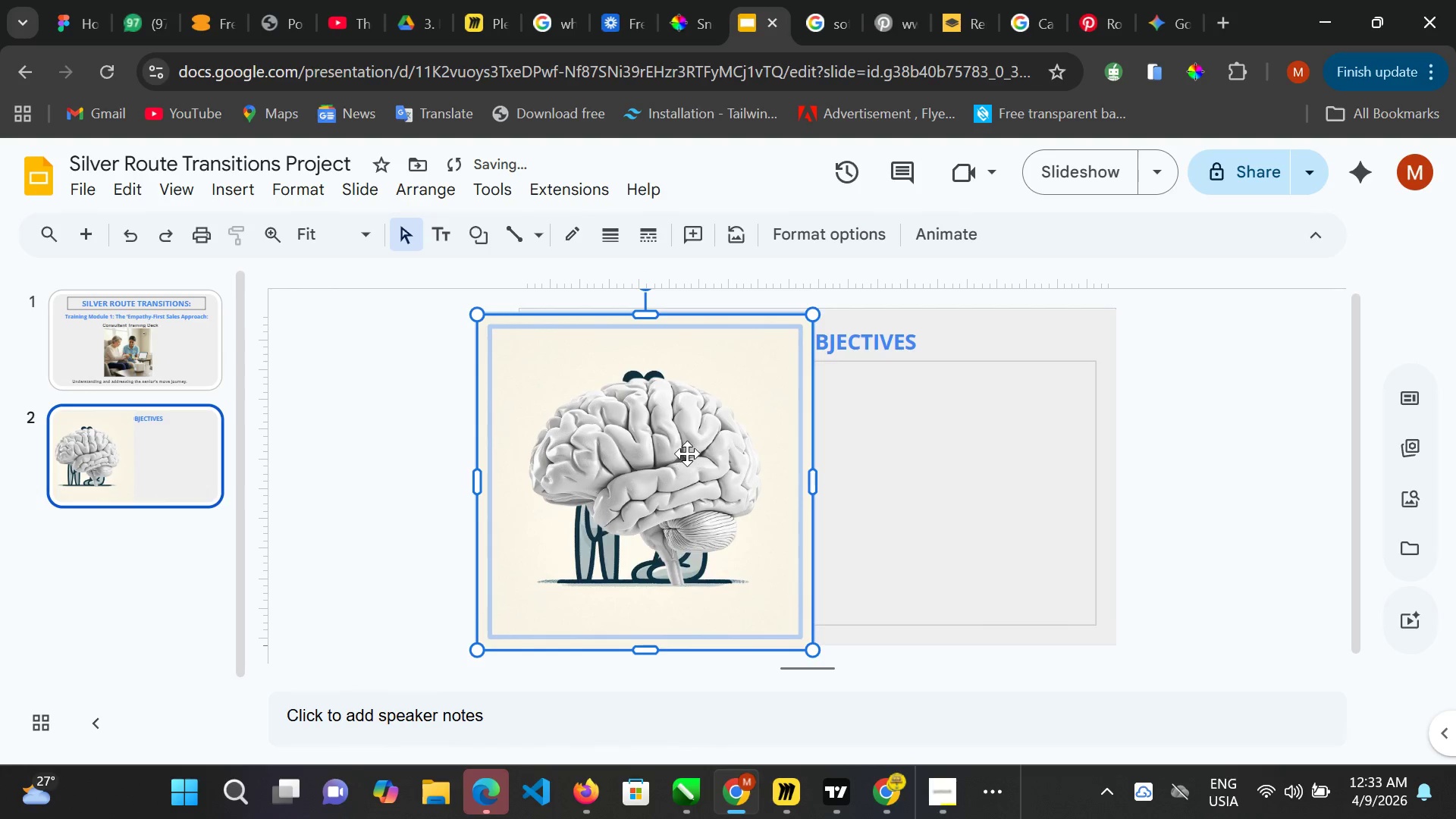 
left_click_drag(start_coordinate=[689, 452], to_coordinate=[817, 449])
 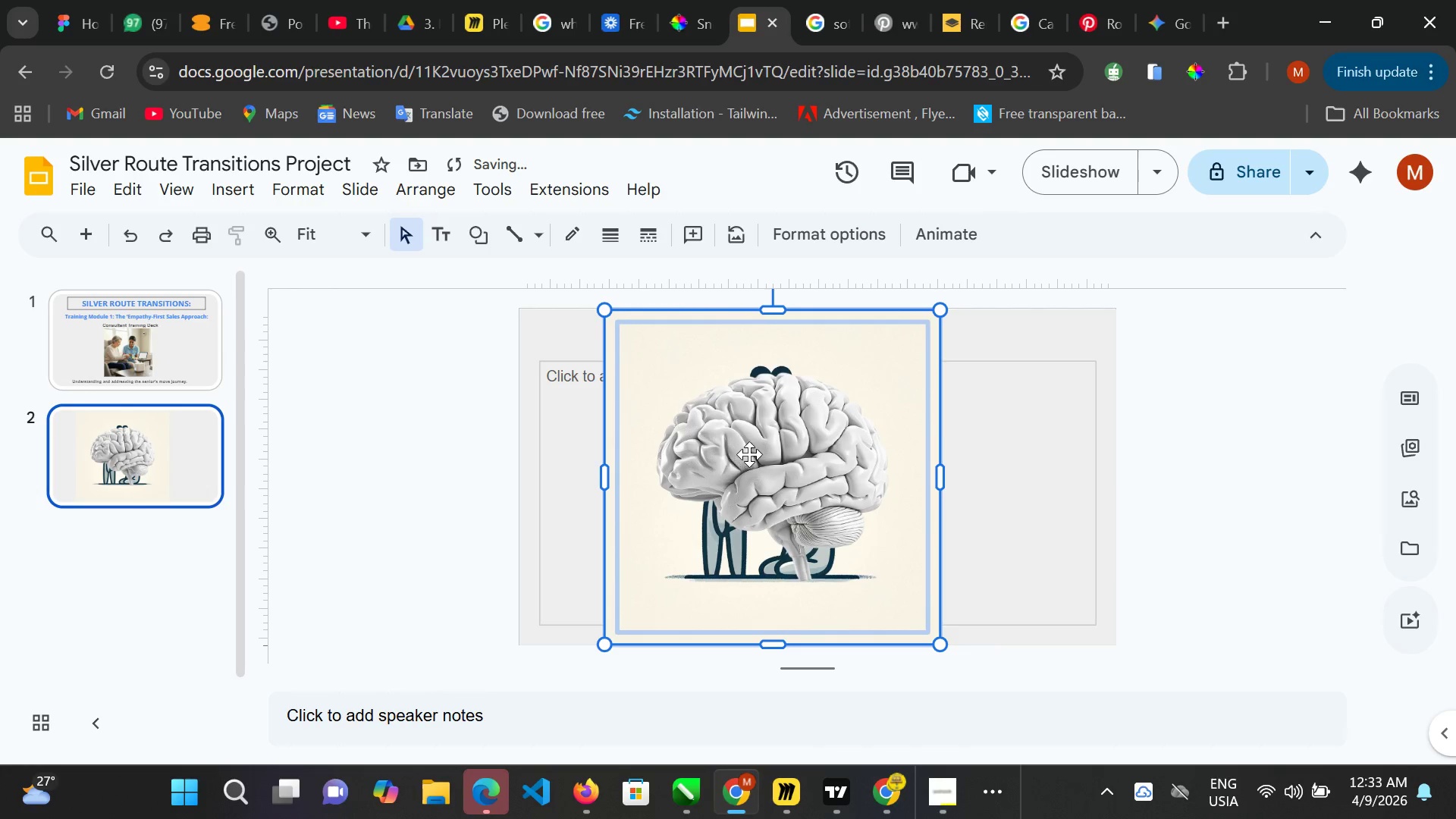 
left_click_drag(start_coordinate=[751, 453], to_coordinate=[766, 444])
 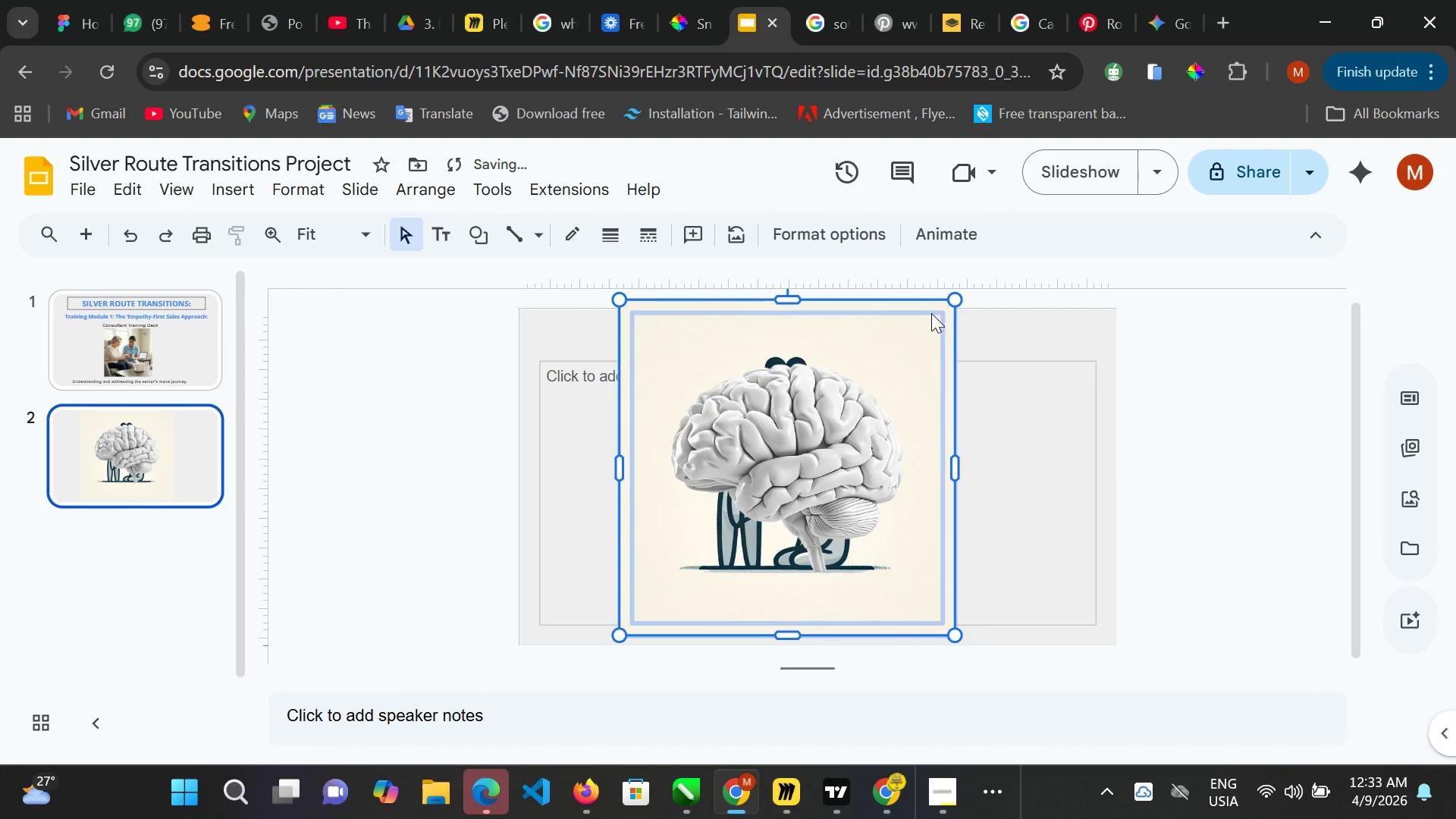 
left_click_drag(start_coordinate=[931, 312], to_coordinate=[1031, 403])
 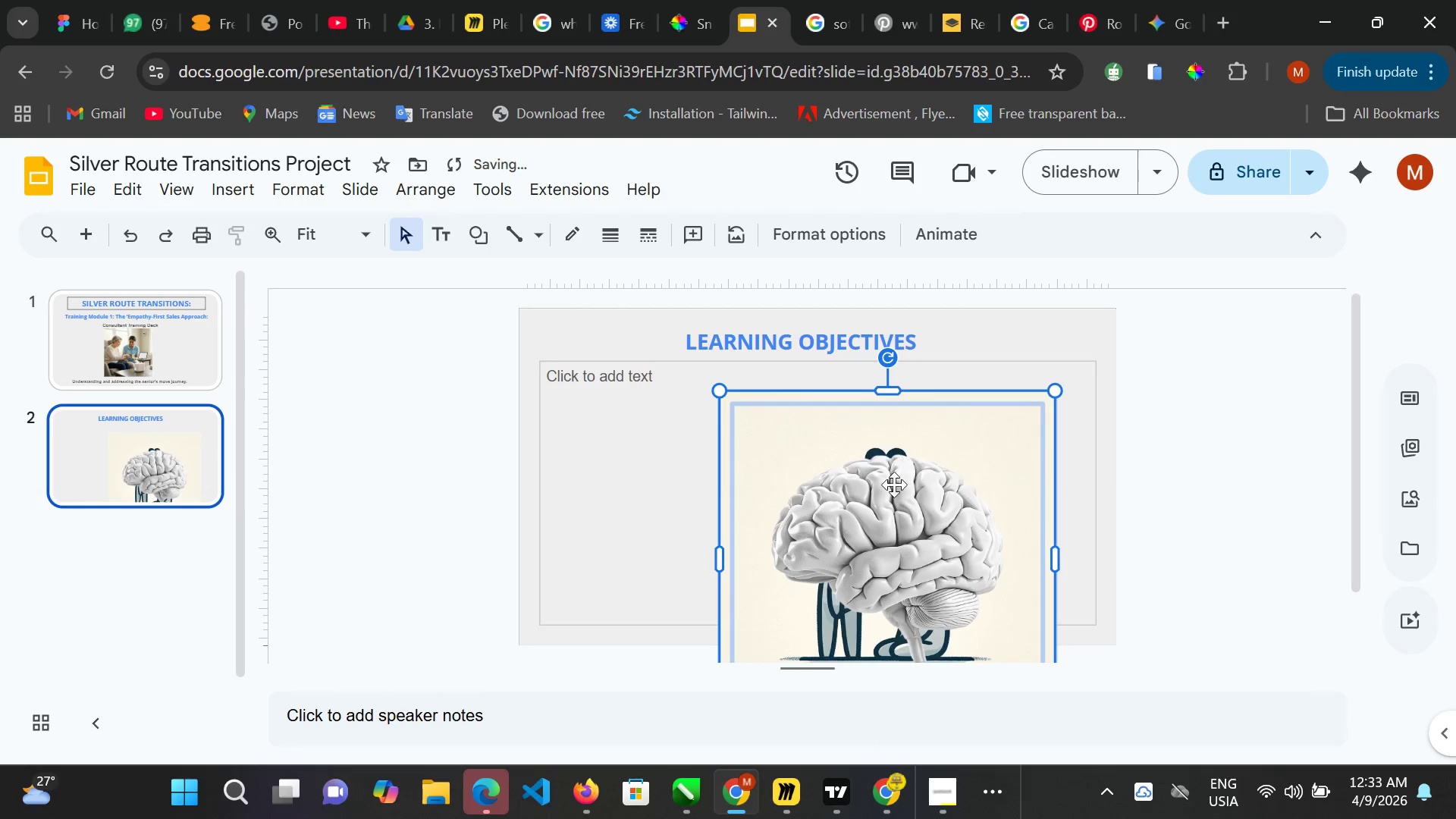 
left_click_drag(start_coordinate=[898, 481], to_coordinate=[710, 438])
 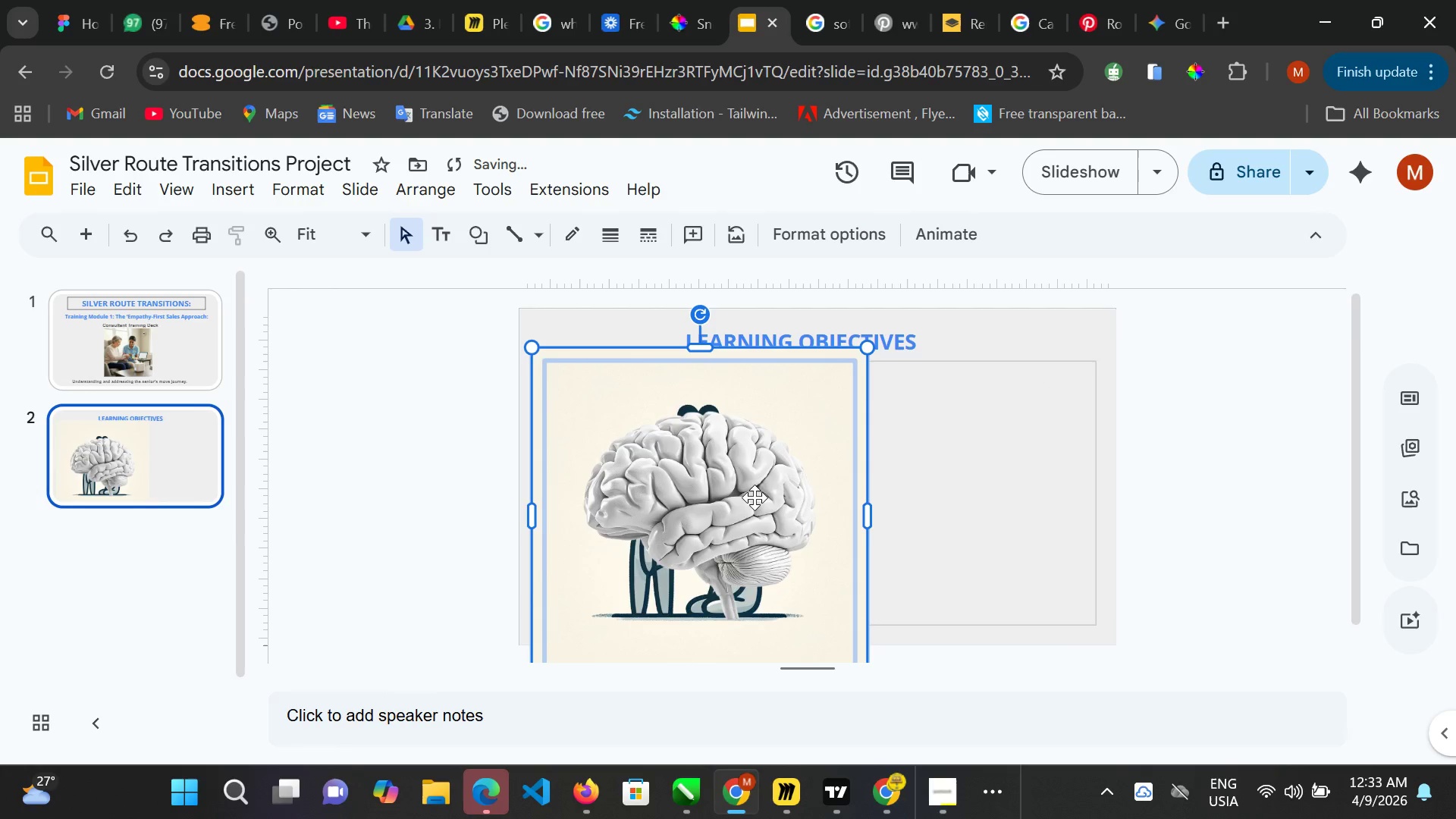 
left_click_drag(start_coordinate=[755, 497], to_coordinate=[840, 488])
 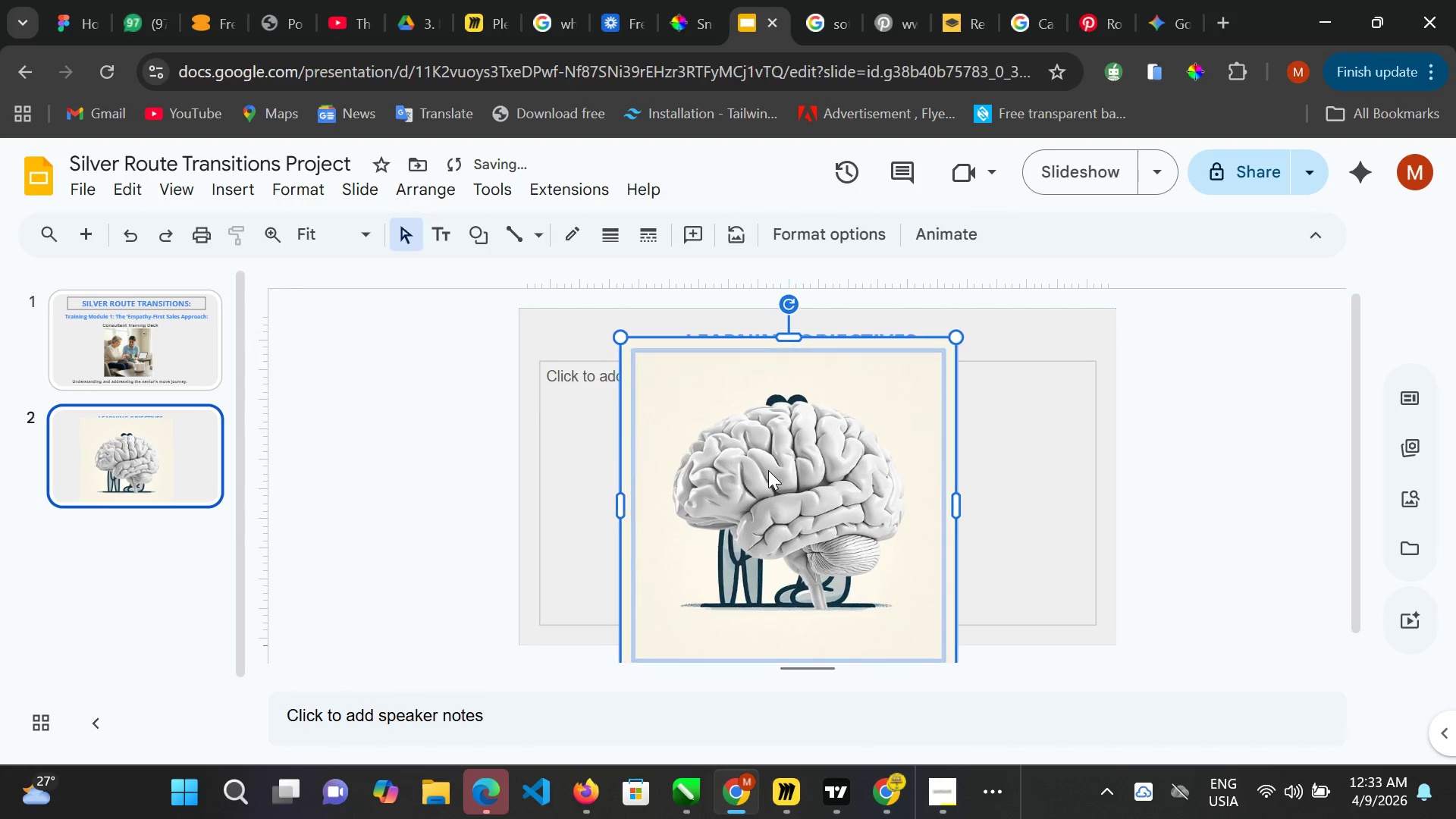 
left_click_drag(start_coordinate=[768, 469], to_coordinate=[907, 467])
 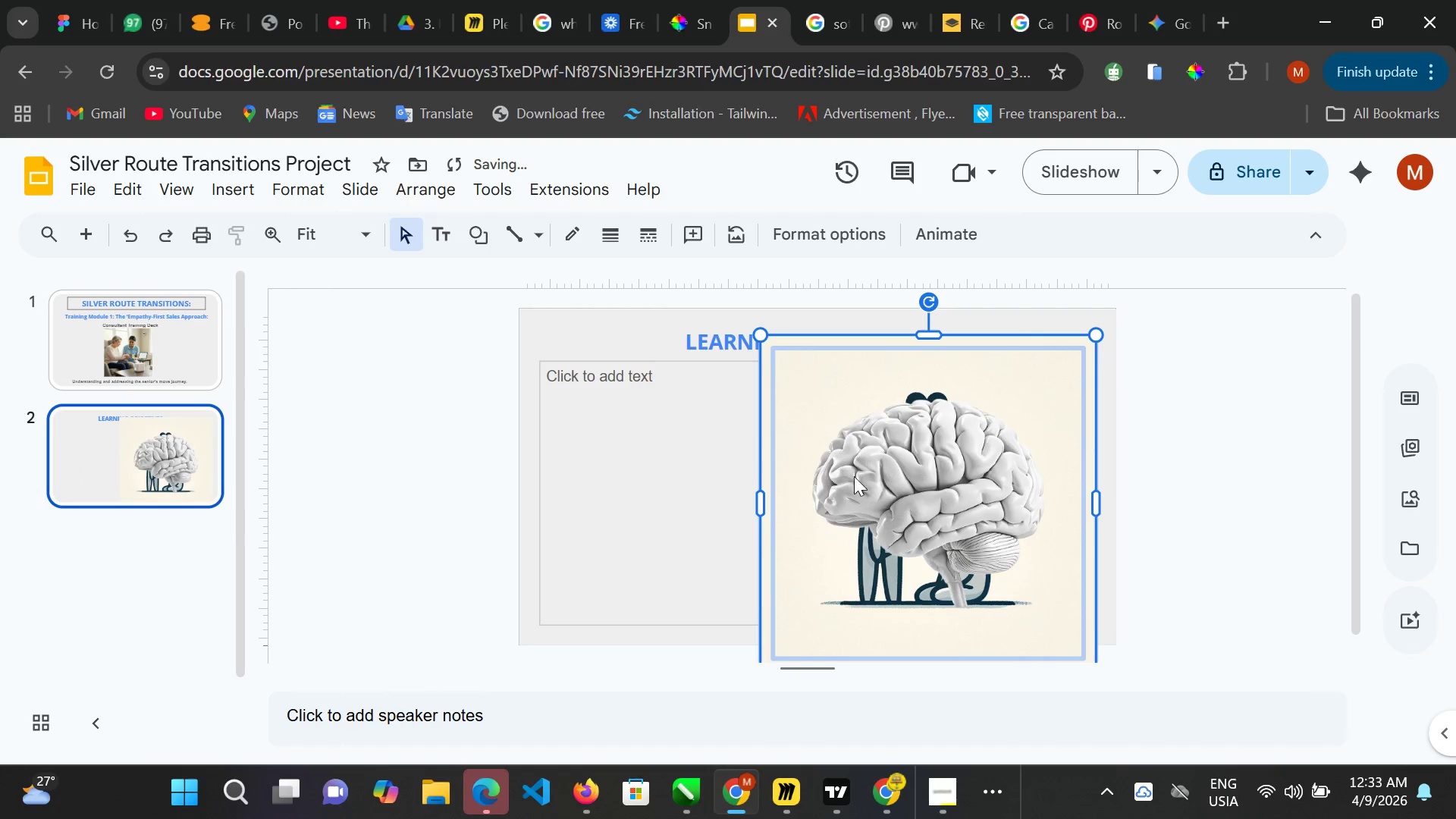 
left_click_drag(start_coordinate=[860, 473], to_coordinate=[626, 472])
 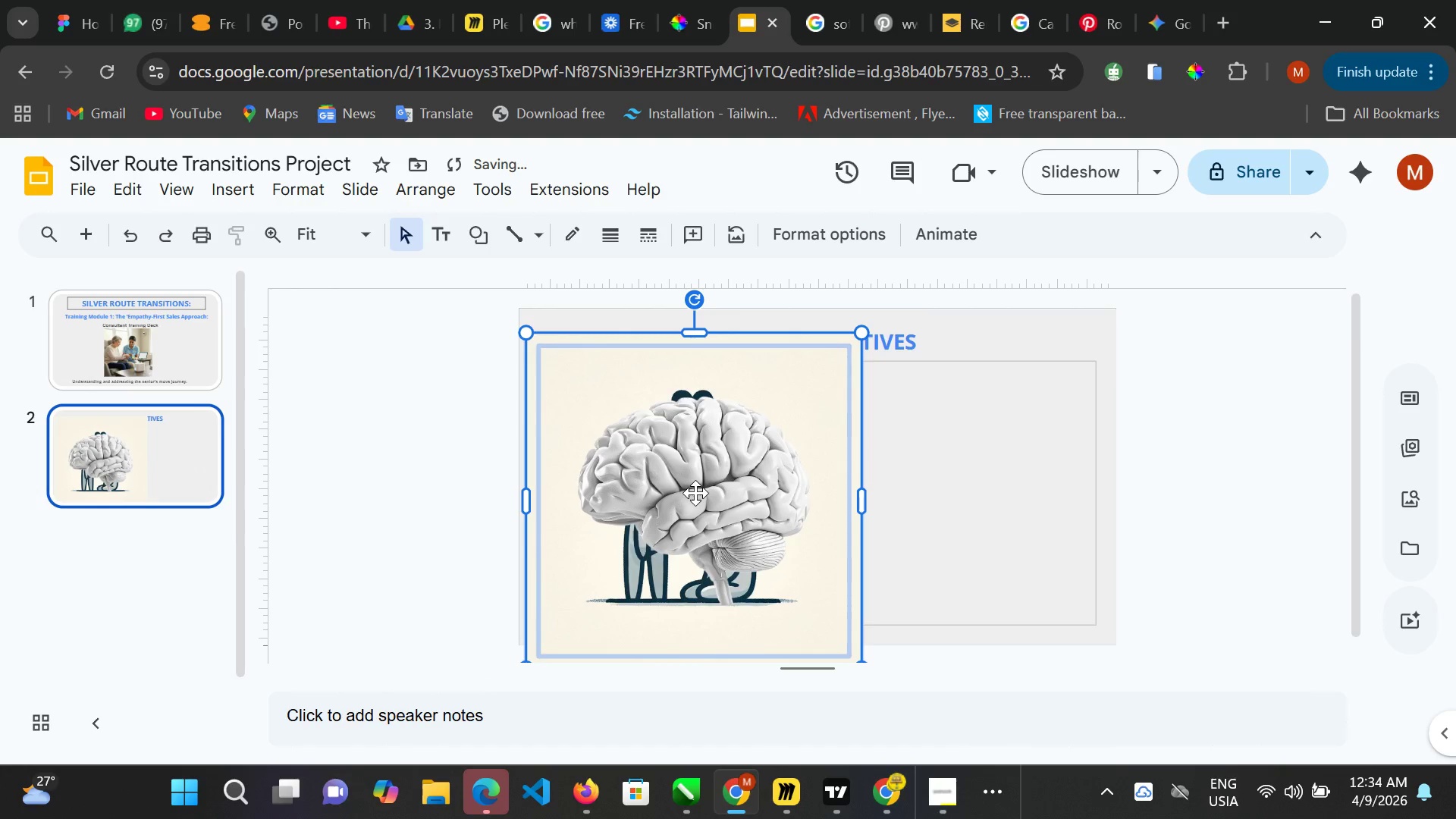 
key(Delete)
 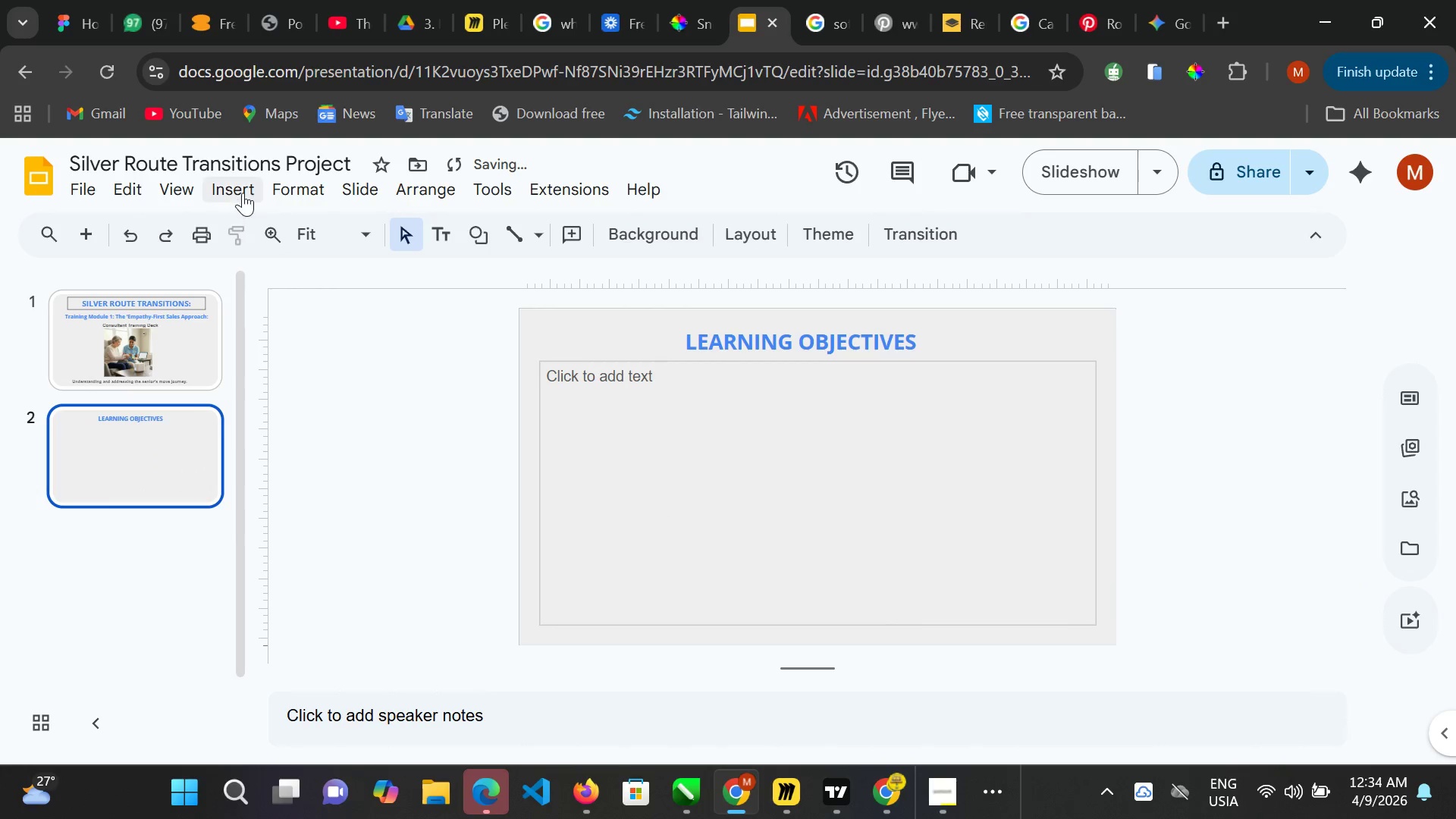 
left_click([243, 189])
 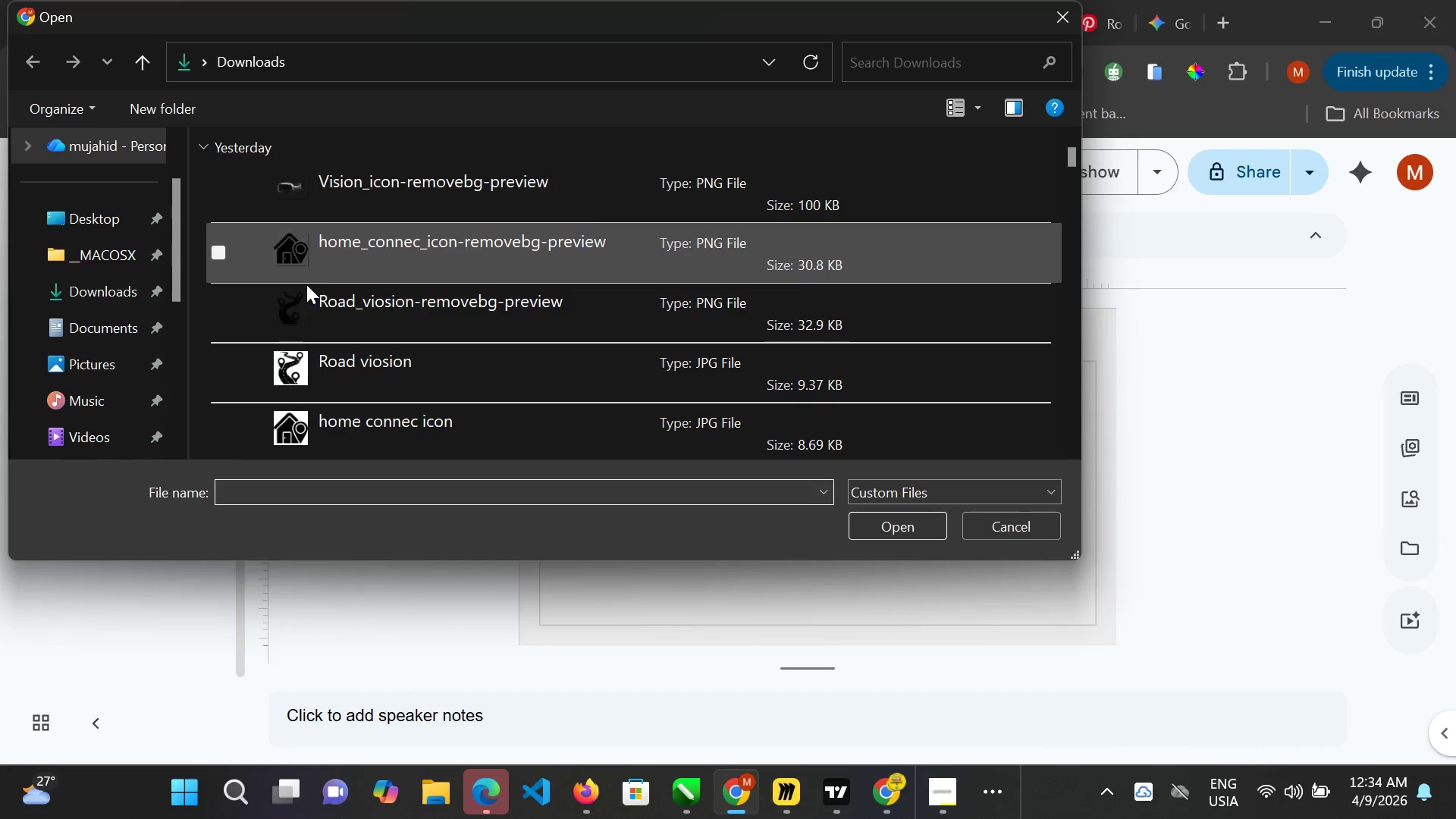 
wait(5.83)
 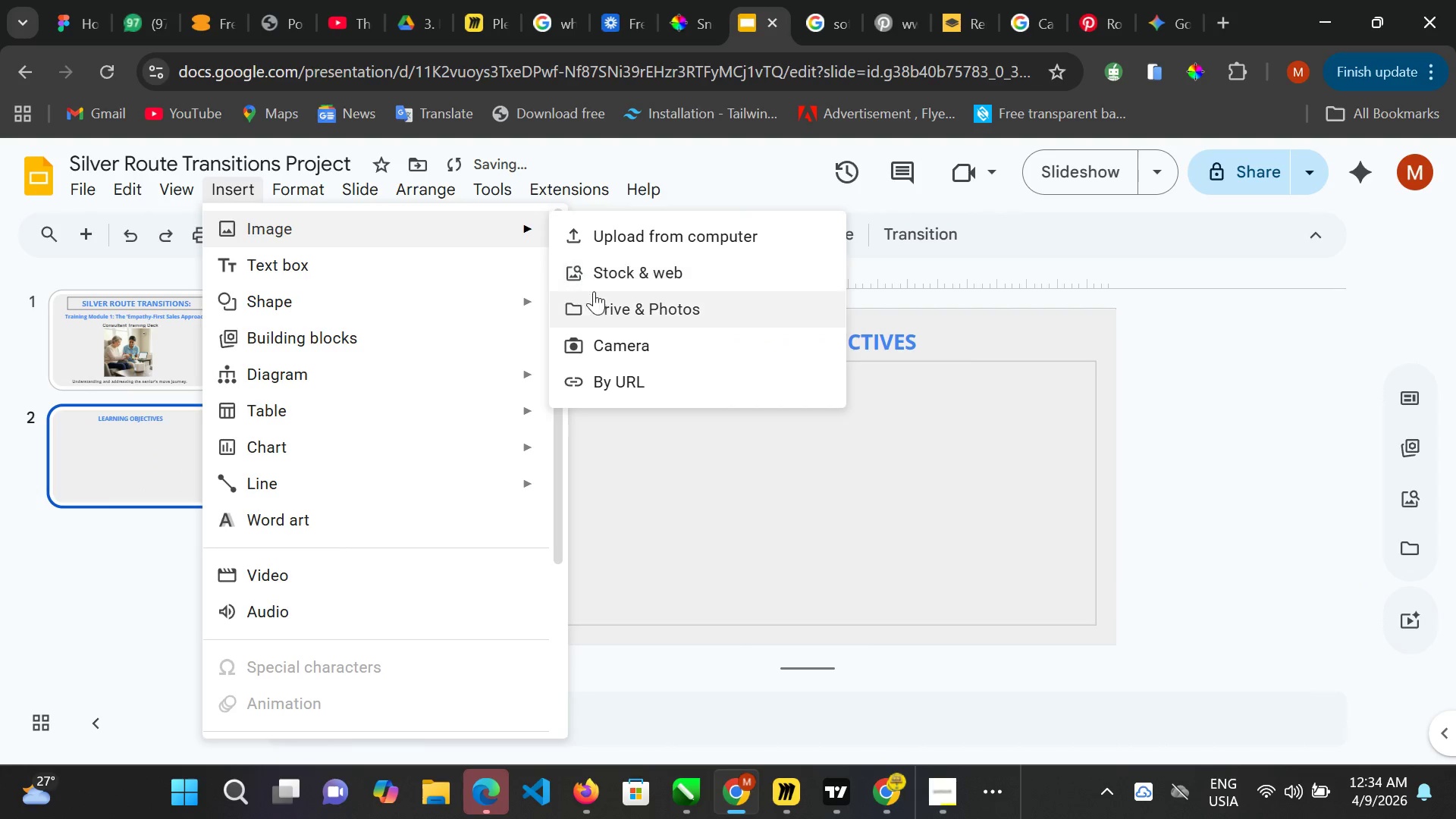 
scroll: coordinate [383, 321], scroll_direction: down, amount: 3.0
 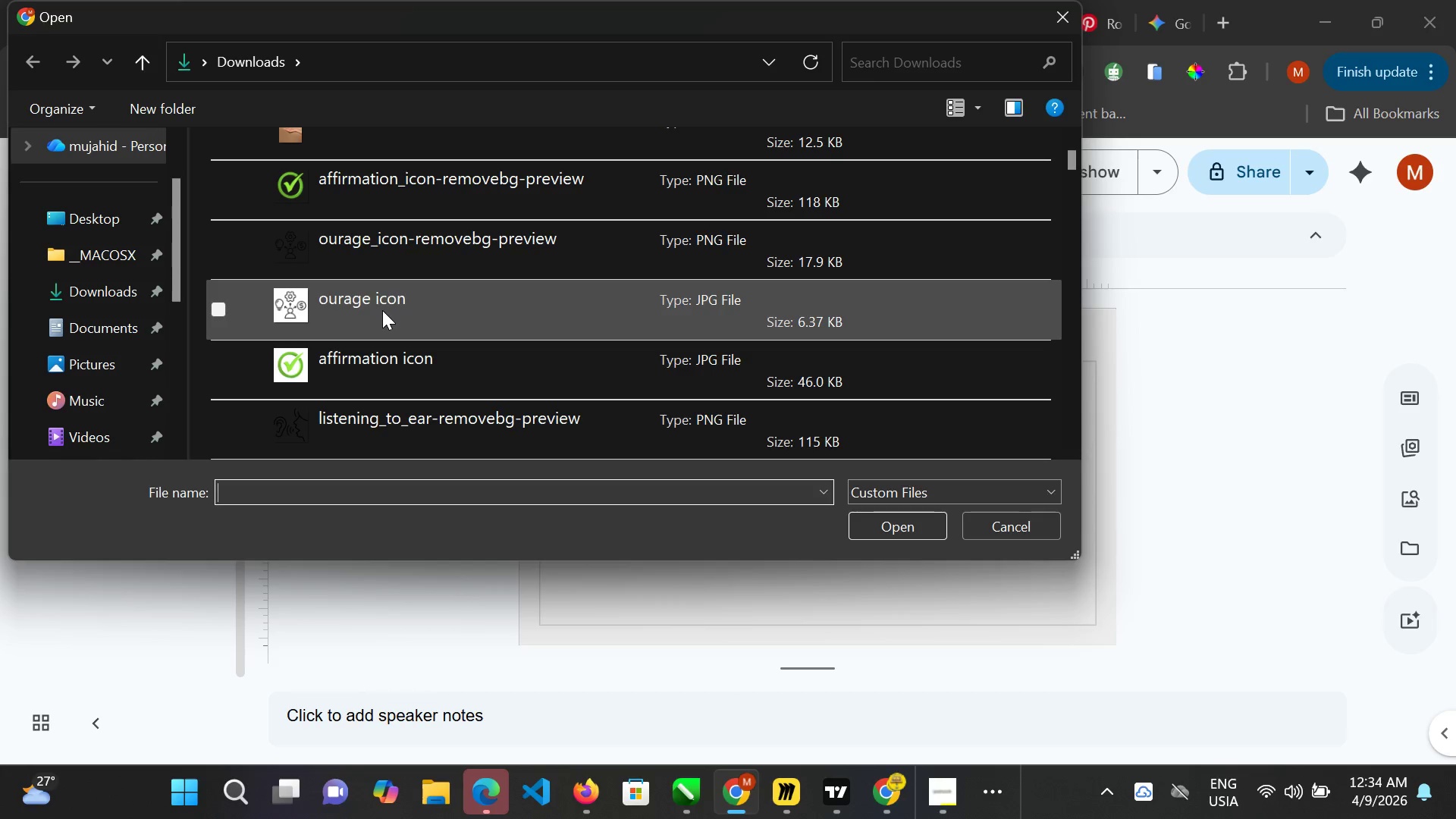 
wait(6.79)
 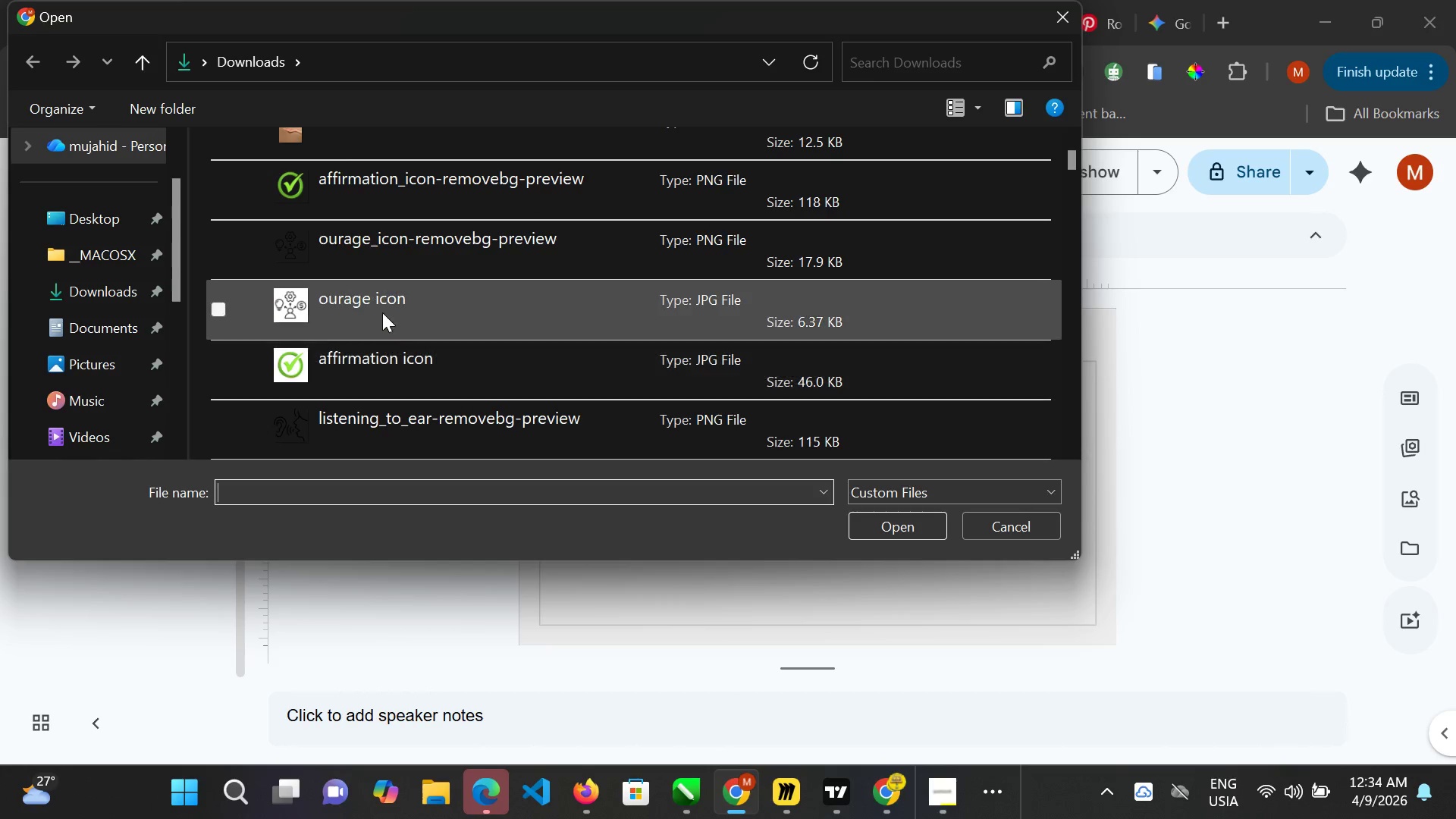 
scroll: coordinate [356, 376], scroll_direction: down, amount: 7.0
 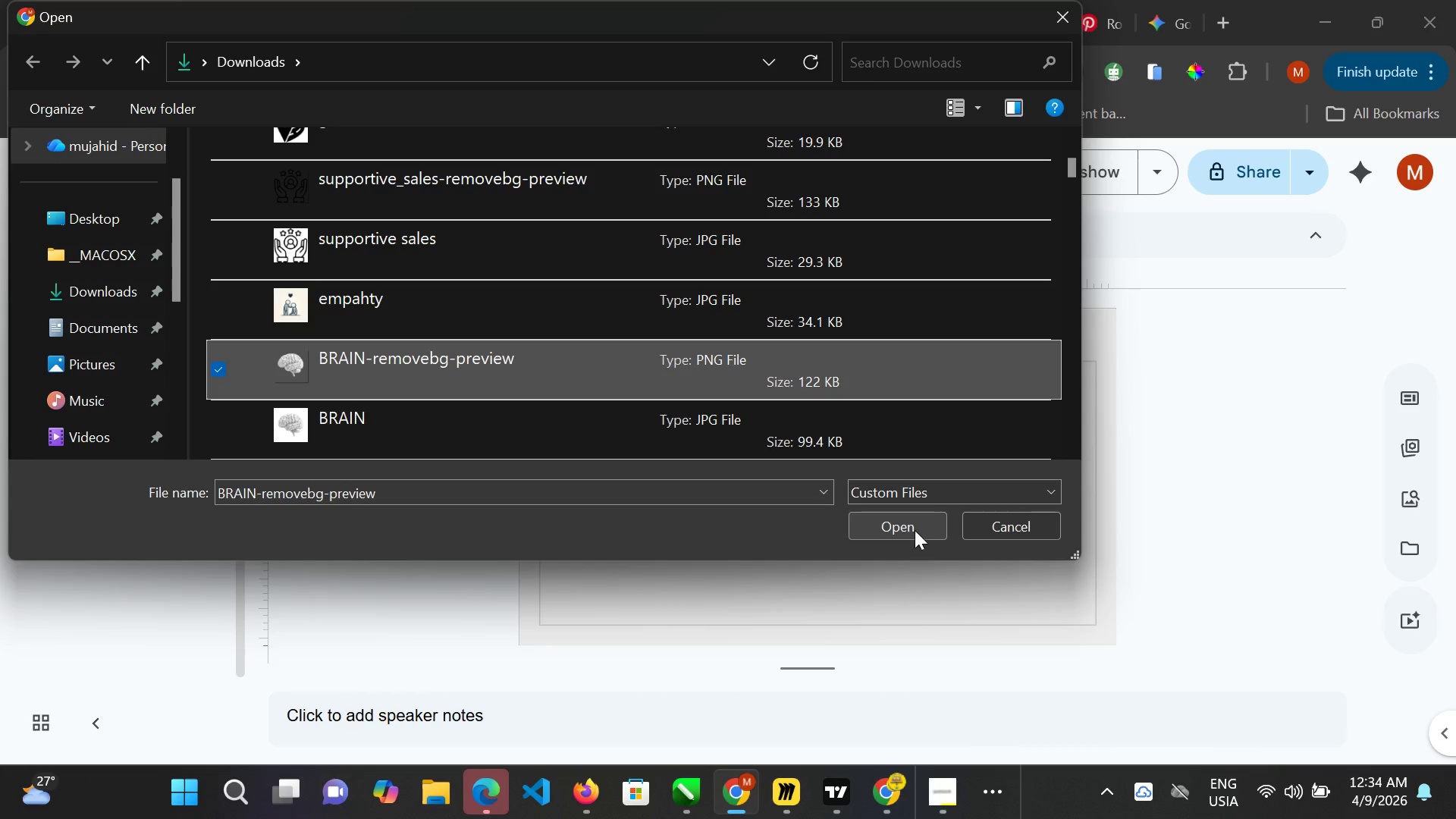 
left_click([910, 533])
 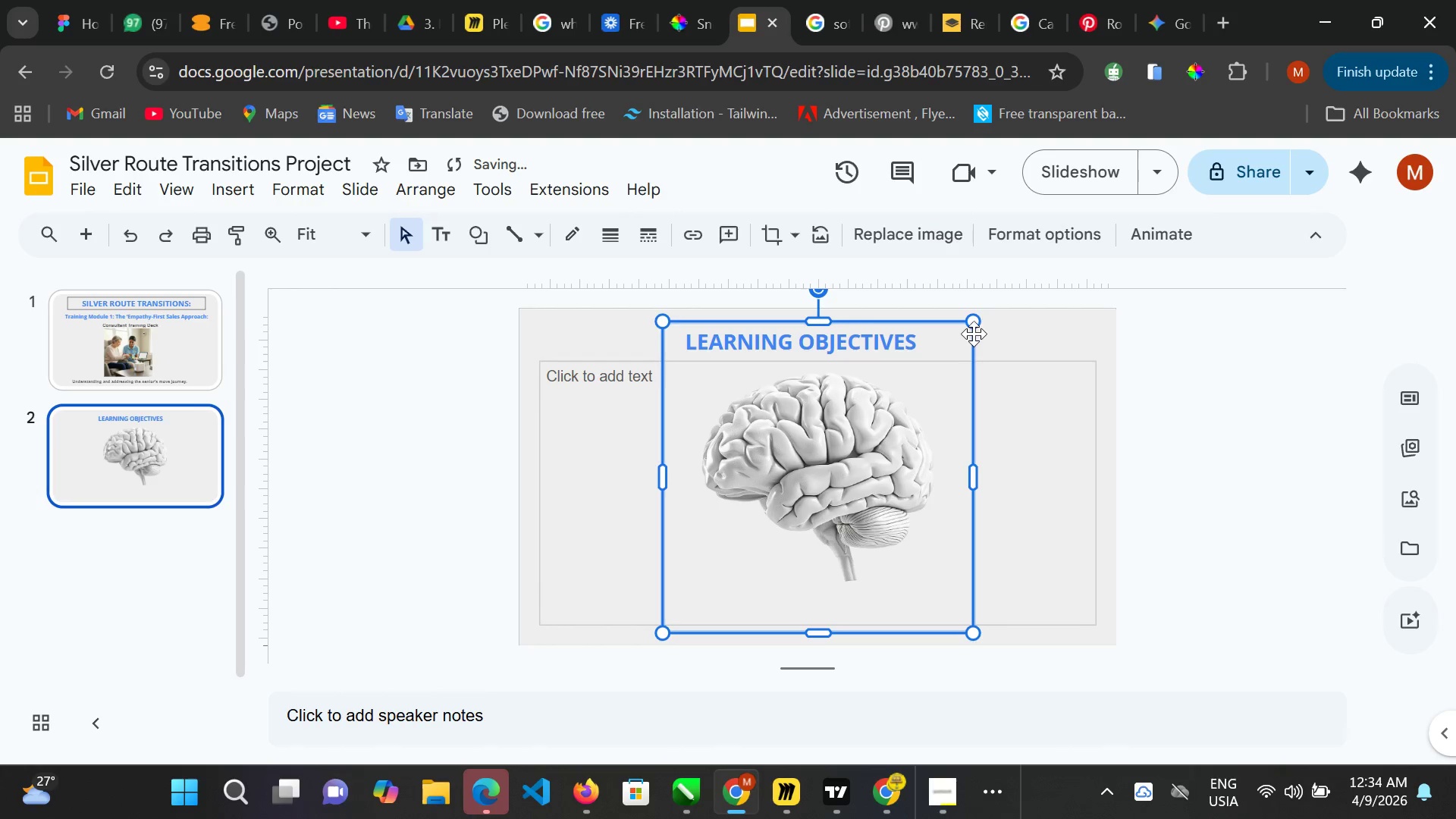 
left_click_drag(start_coordinate=[977, 319], to_coordinate=[810, 535])
 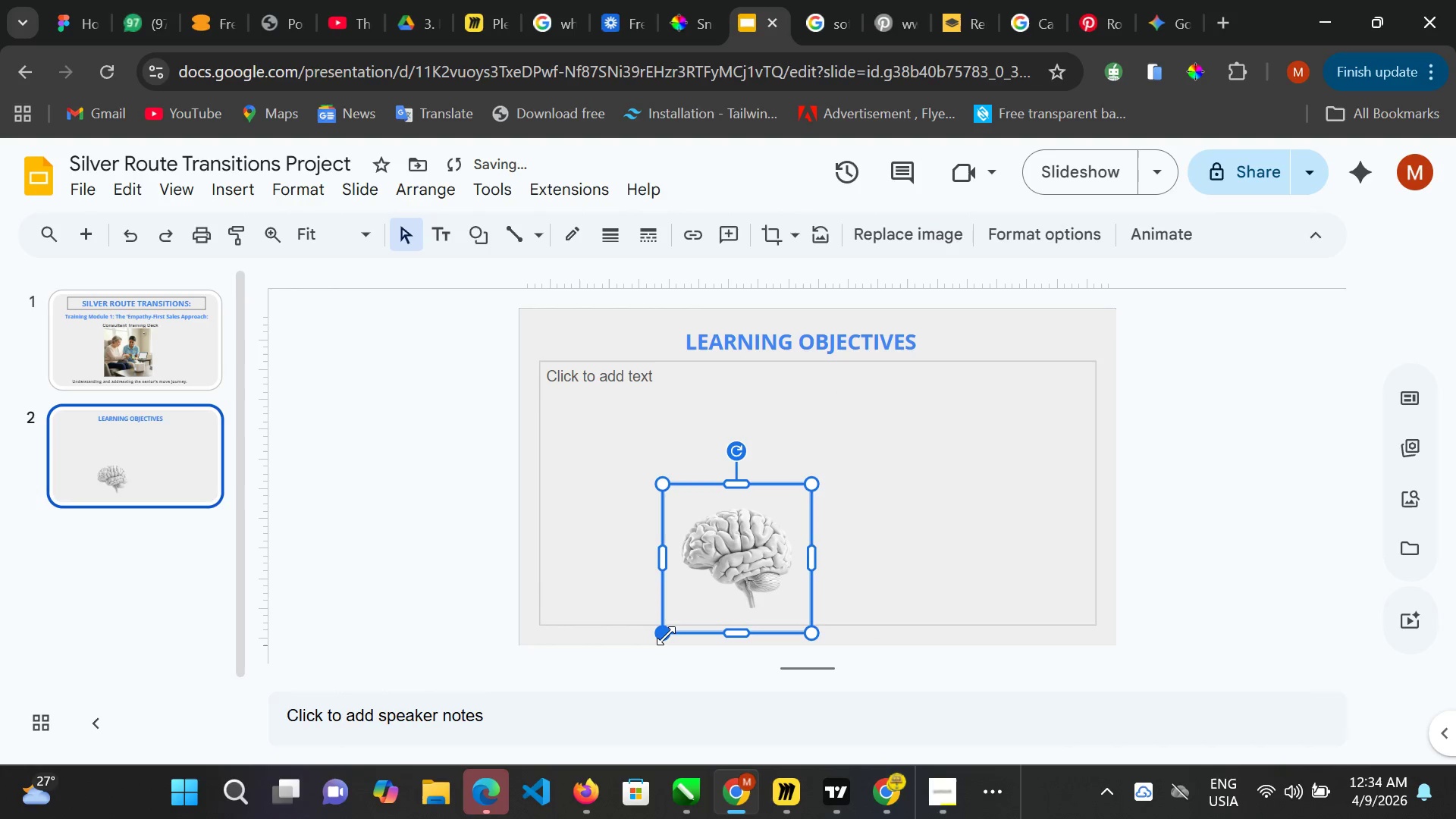 
left_click_drag(start_coordinate=[667, 631], to_coordinate=[717, 534])
 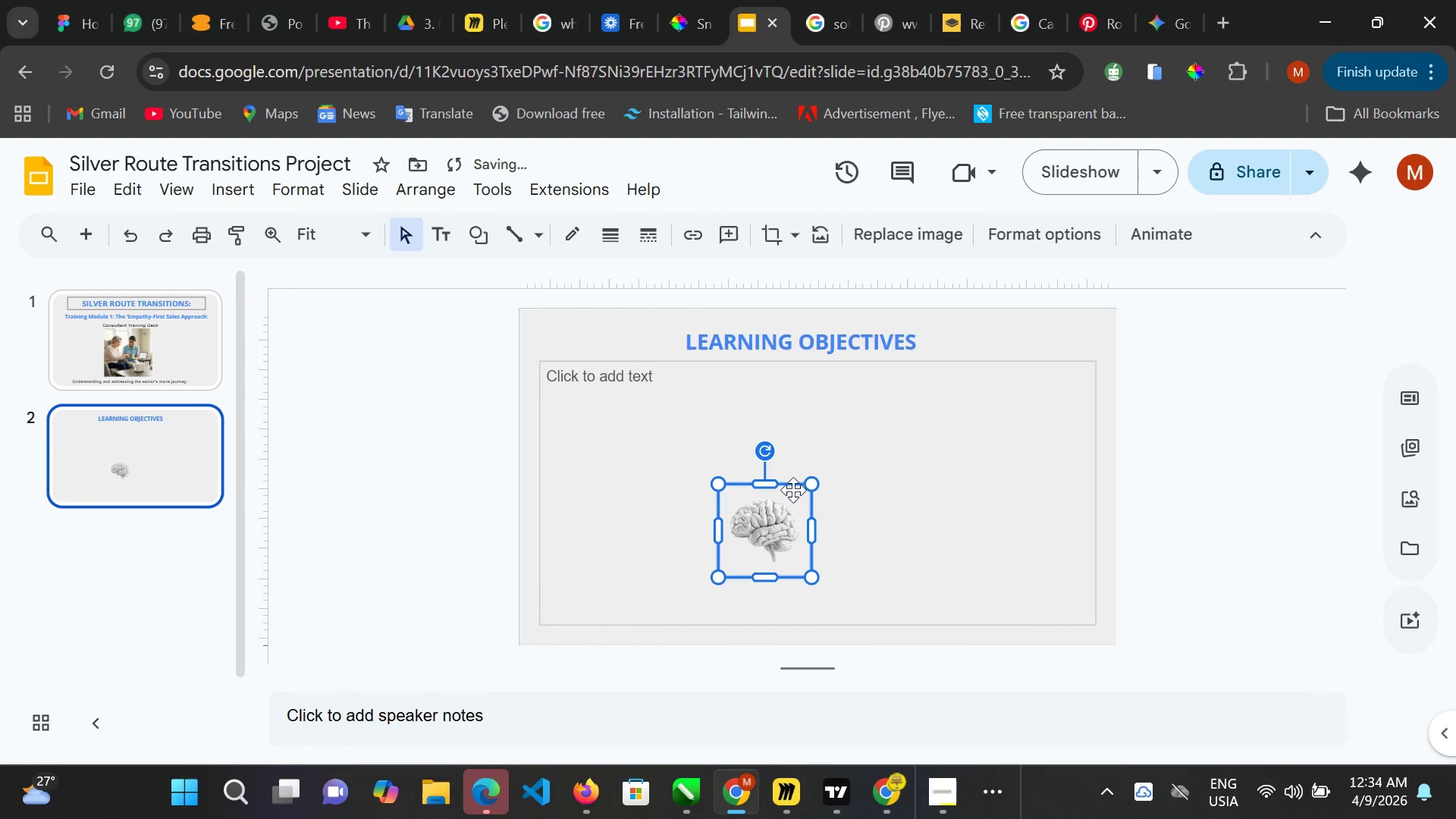 
left_click_drag(start_coordinate=[792, 492], to_coordinate=[630, 380])
 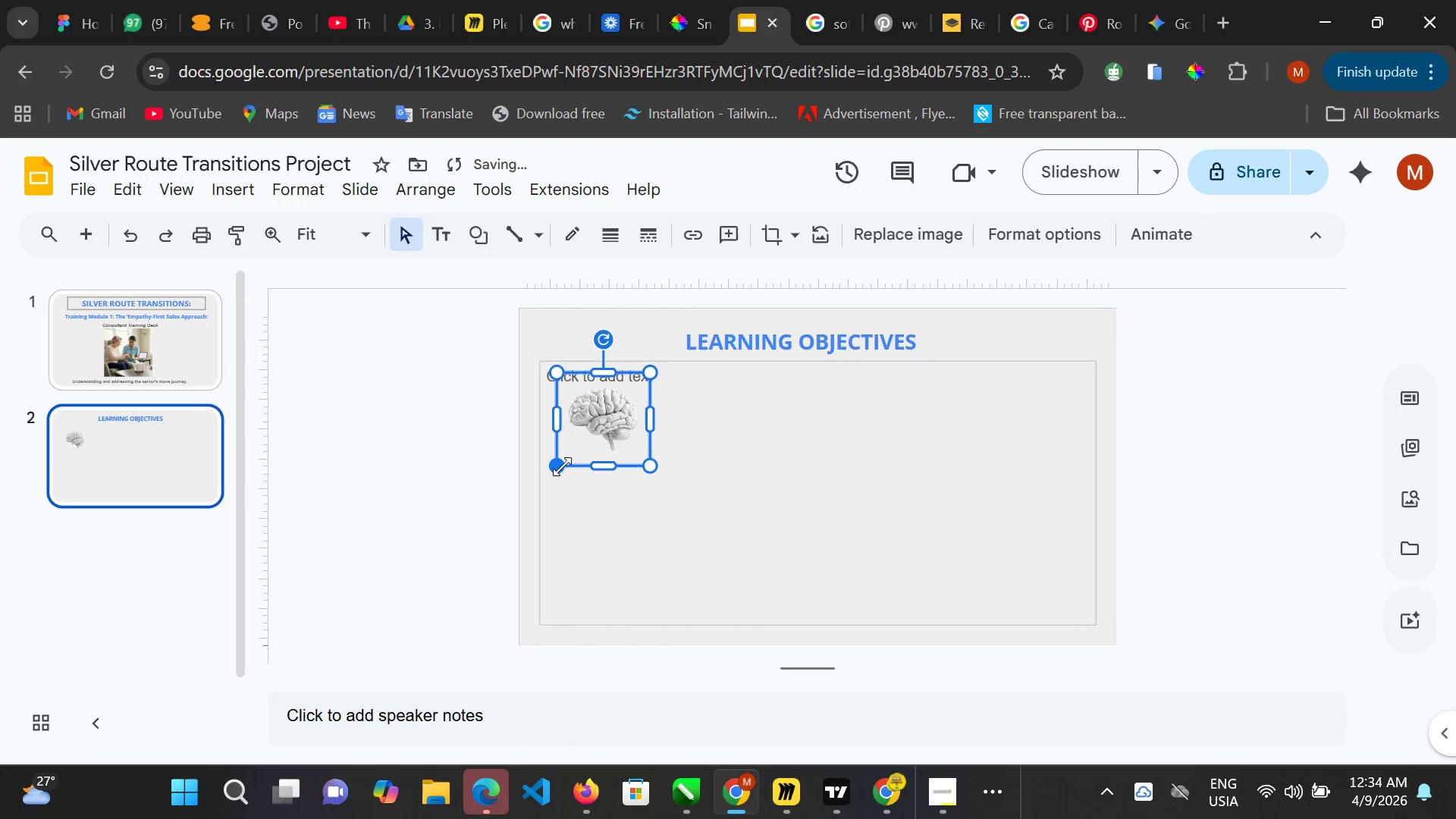 
left_click_drag(start_coordinate=[559, 464], to_coordinate=[593, 419])
 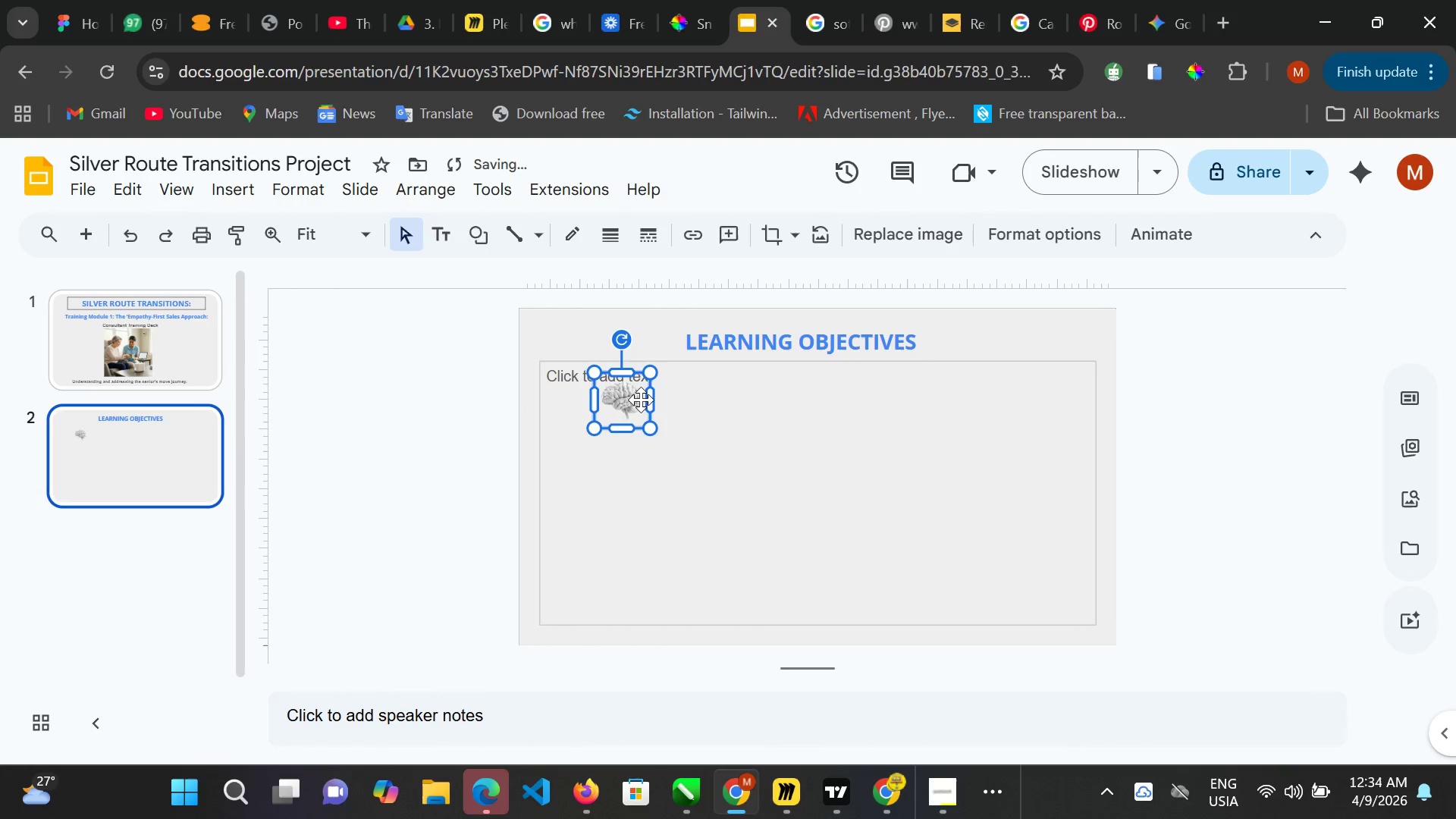 
left_click_drag(start_coordinate=[642, 399], to_coordinate=[615, 411])
 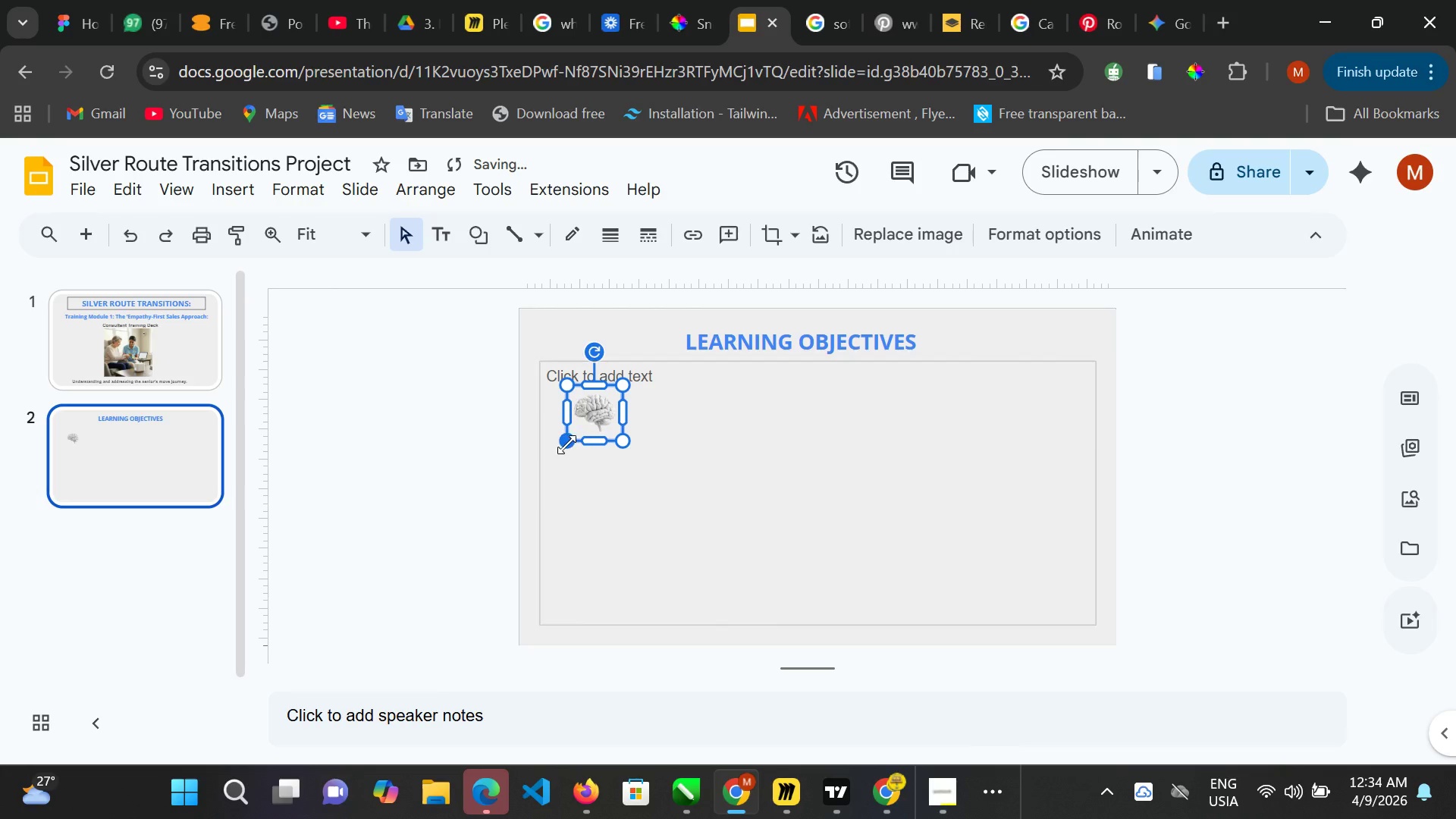 
left_click_drag(start_coordinate=[566, 444], to_coordinate=[550, 457])
 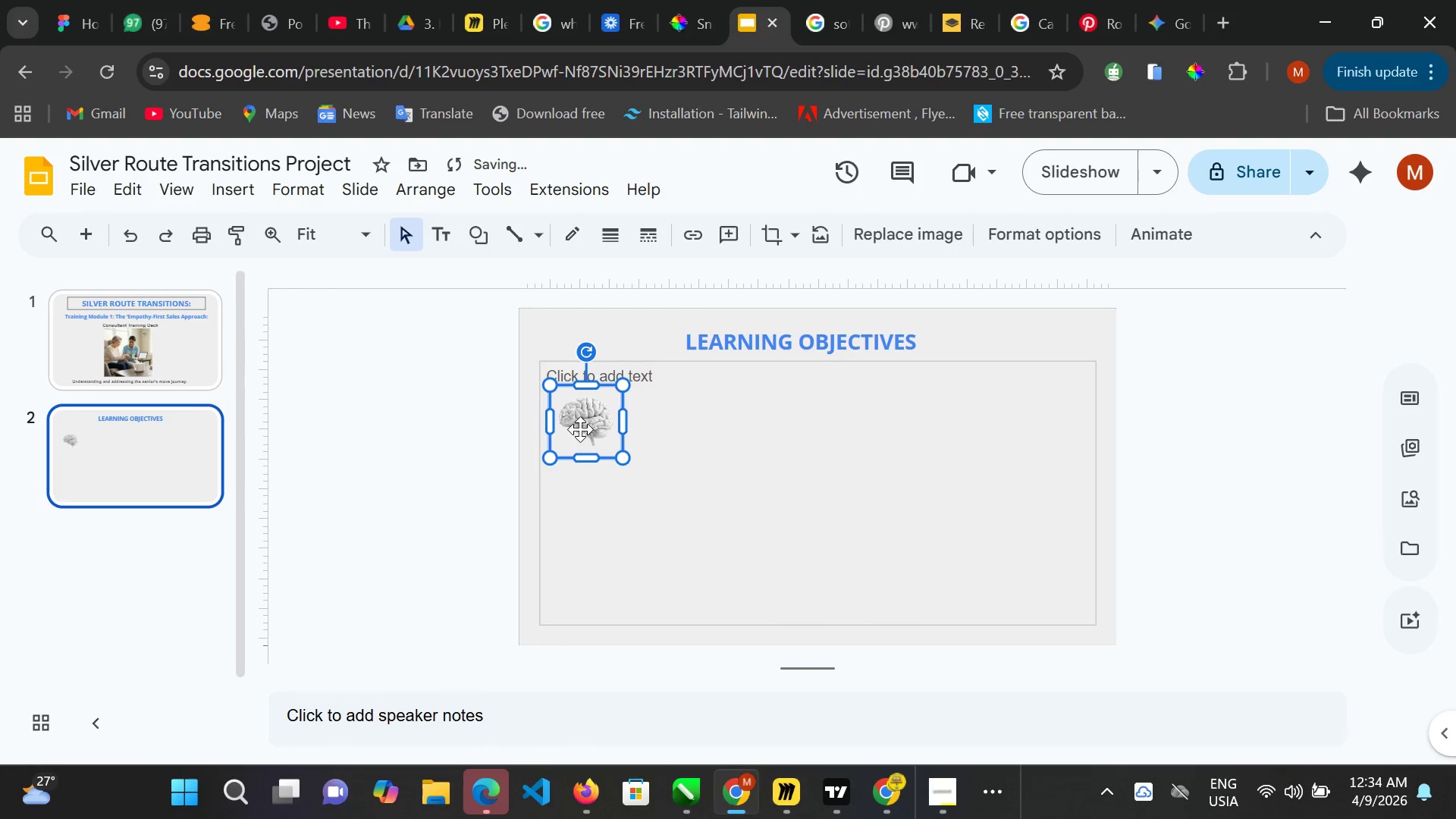 
left_click_drag(start_coordinate=[580, 429], to_coordinate=[584, 427])
 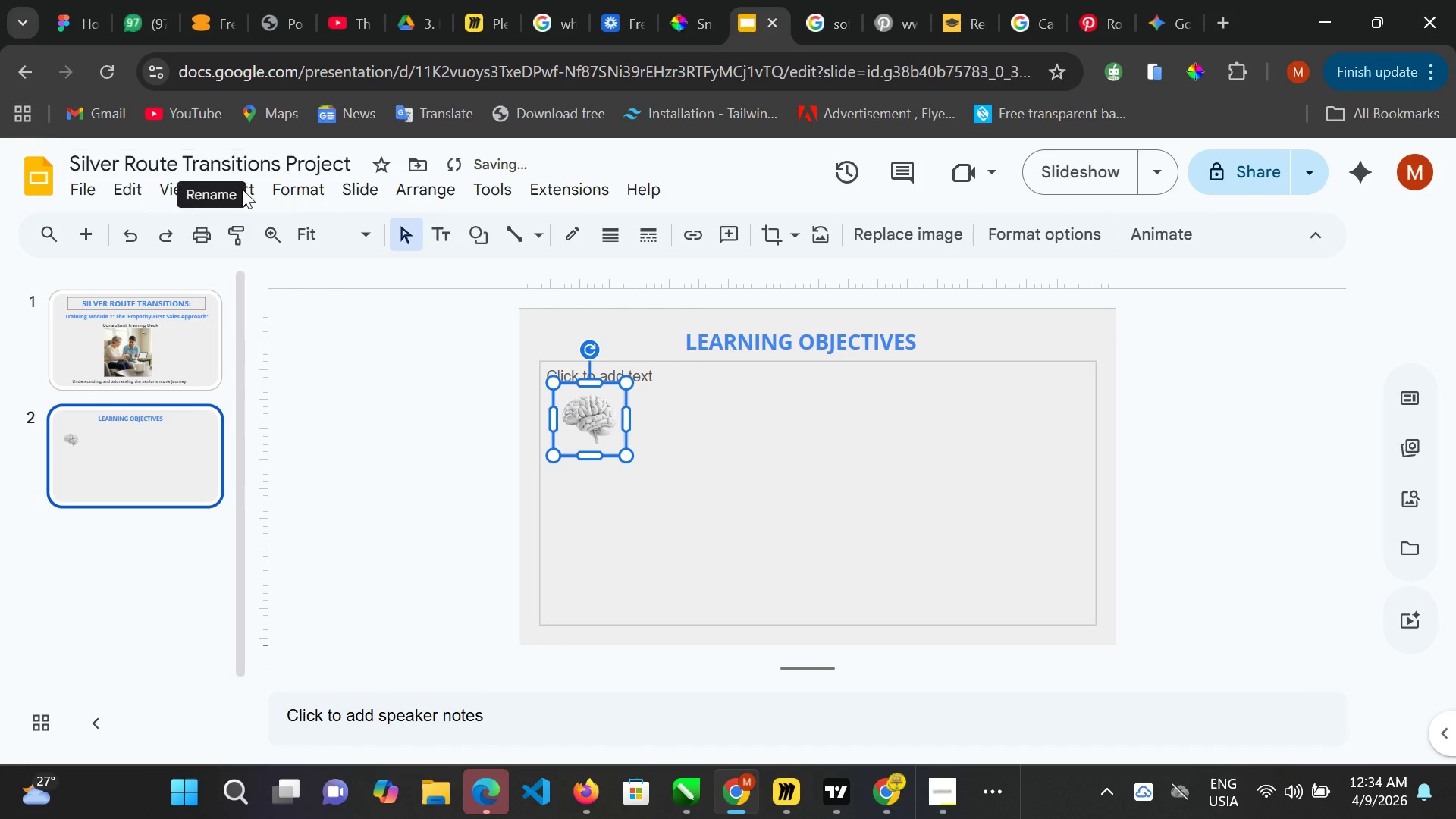 
left_click([242, 189])
 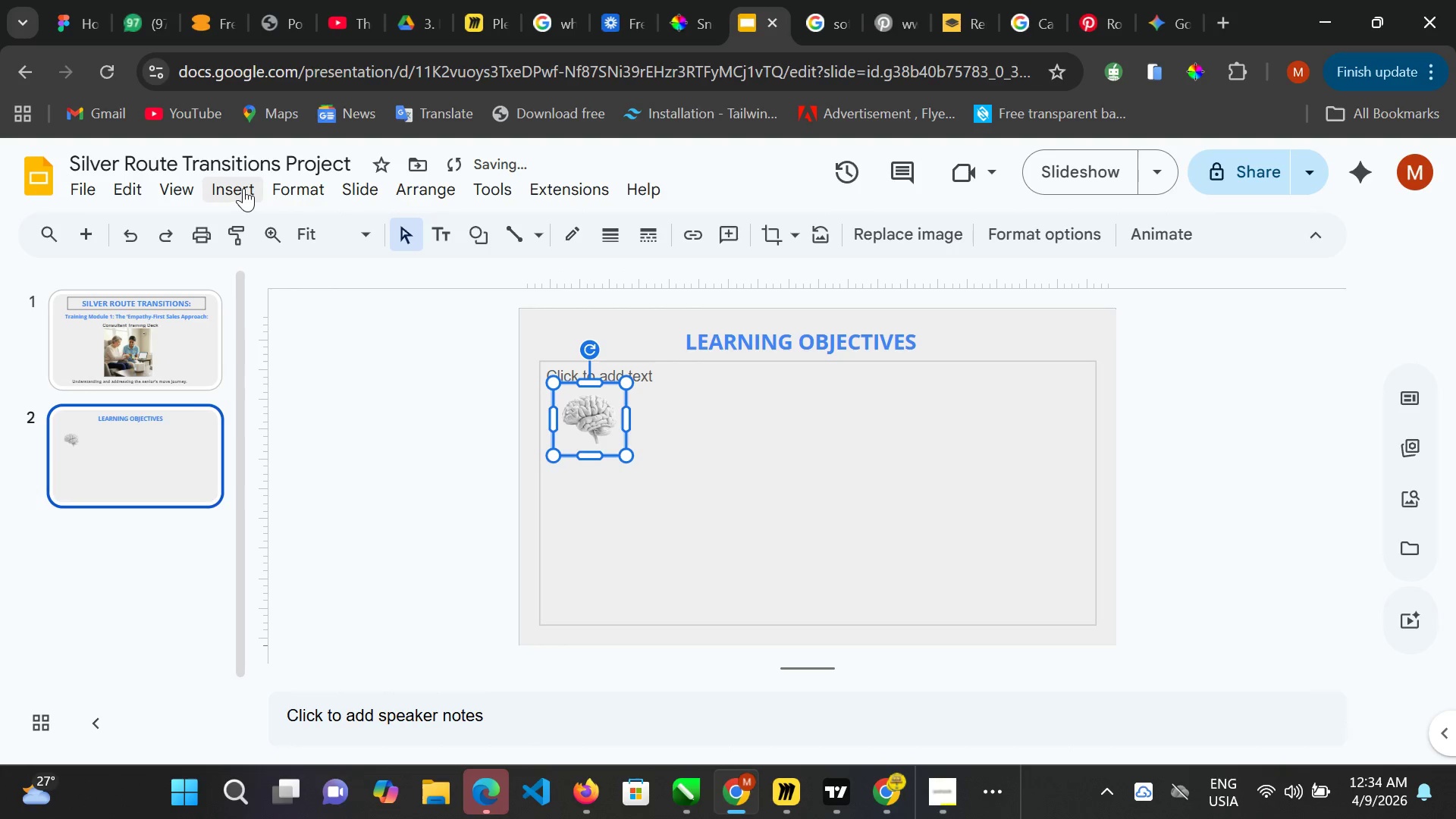 
left_click([243, 188])
 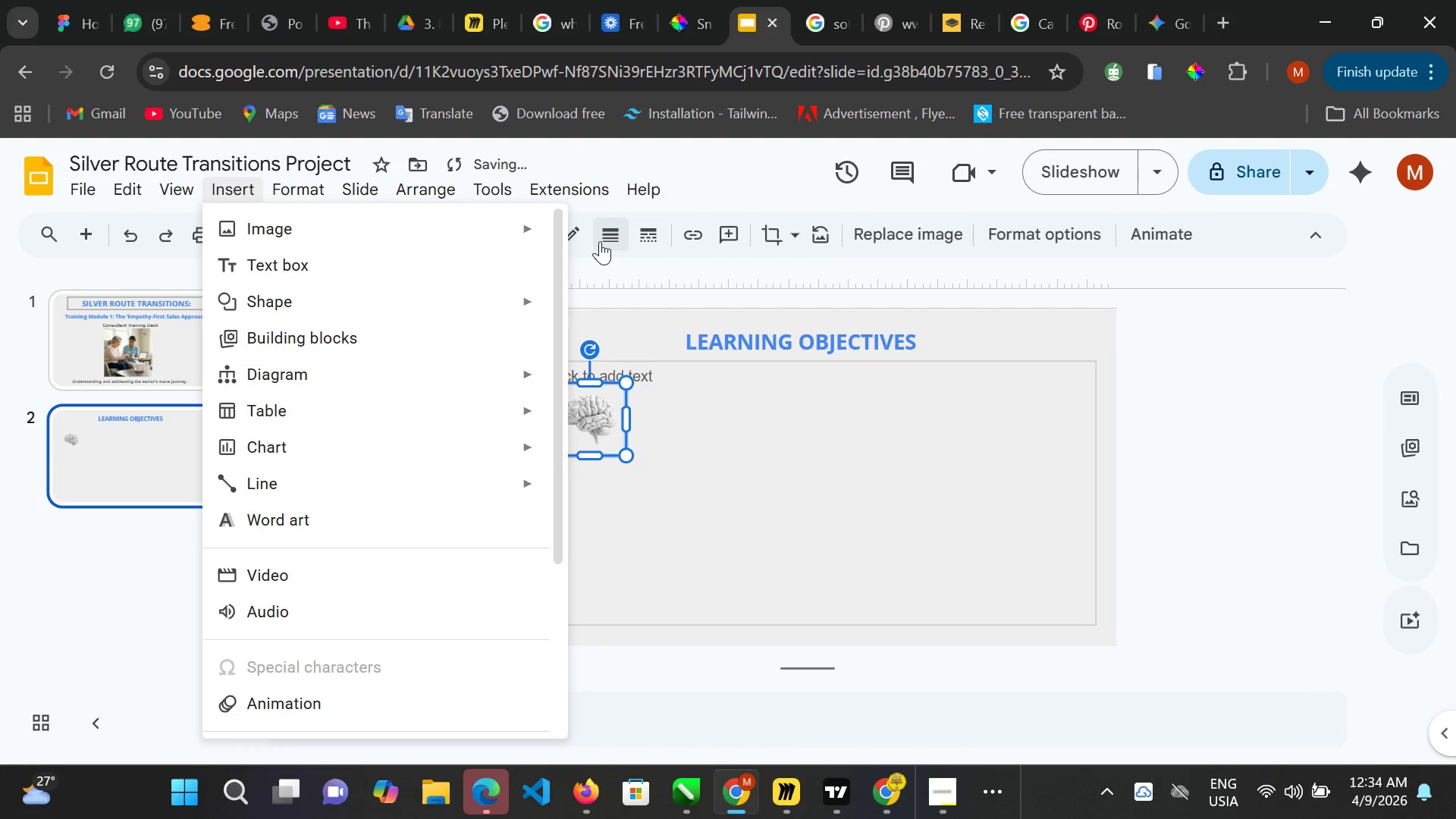 
wait(8.27)
 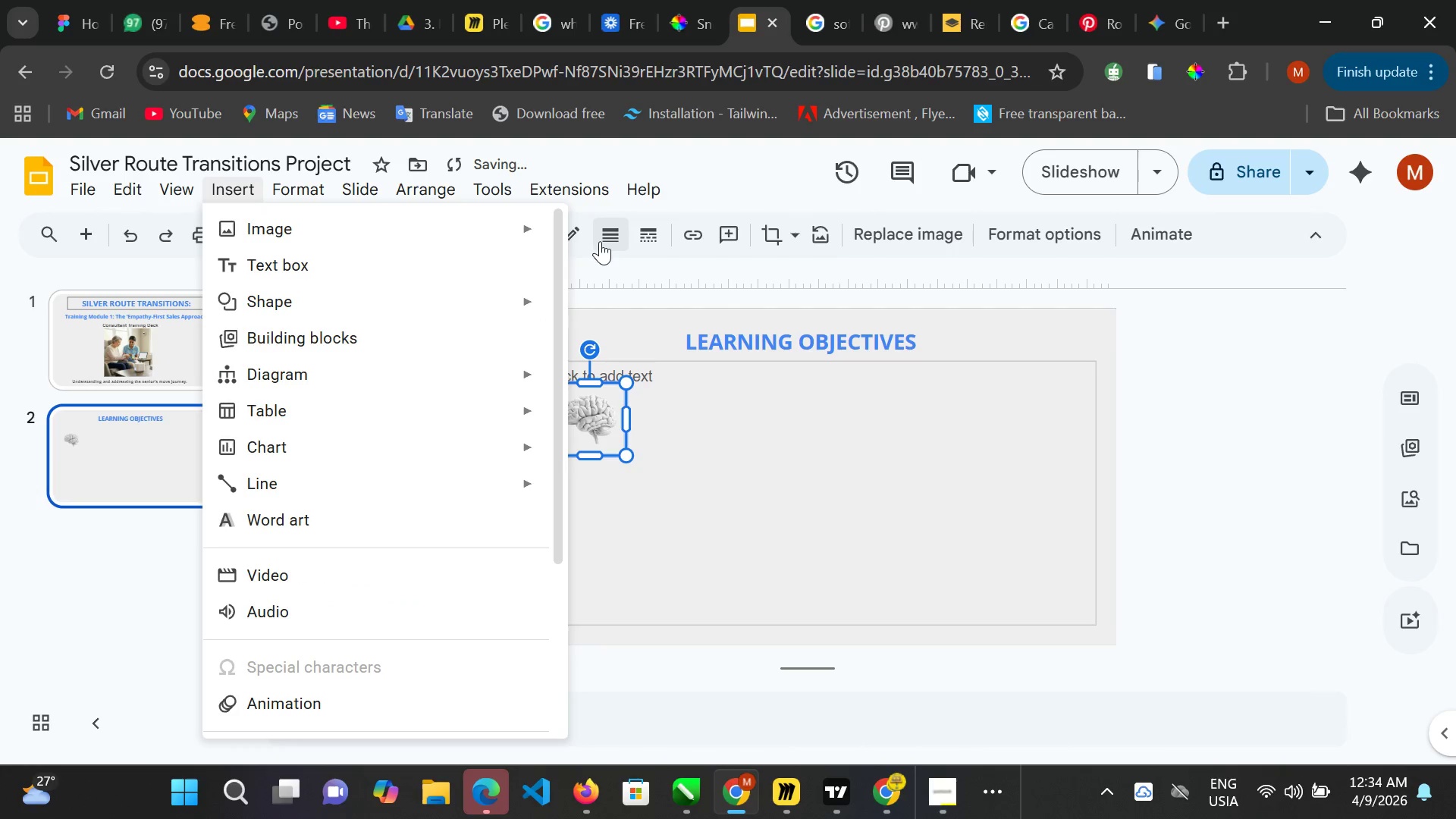 
scroll: coordinate [419, 382], scroll_direction: down, amount: 5.0
 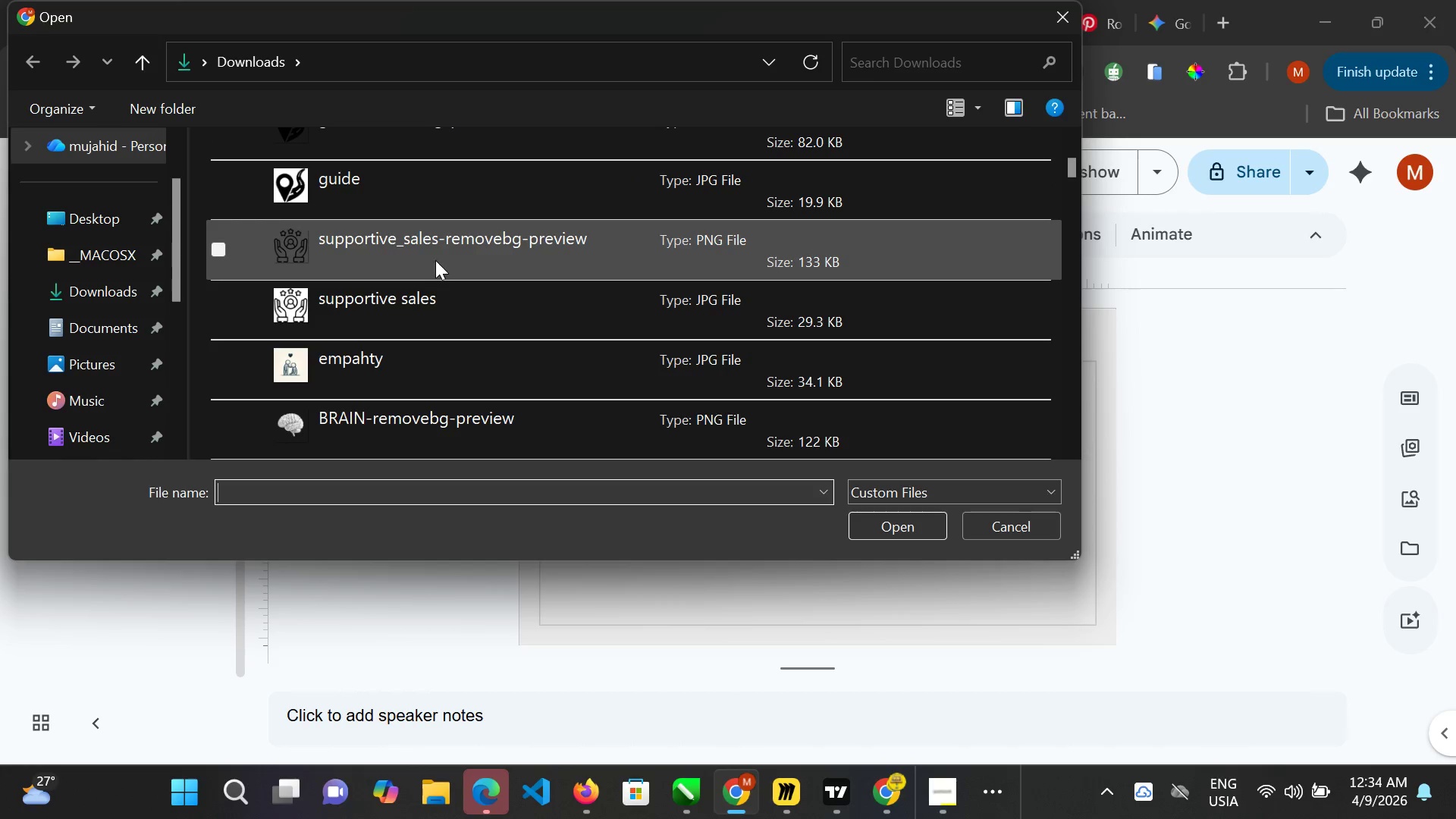 
left_click([438, 251])
 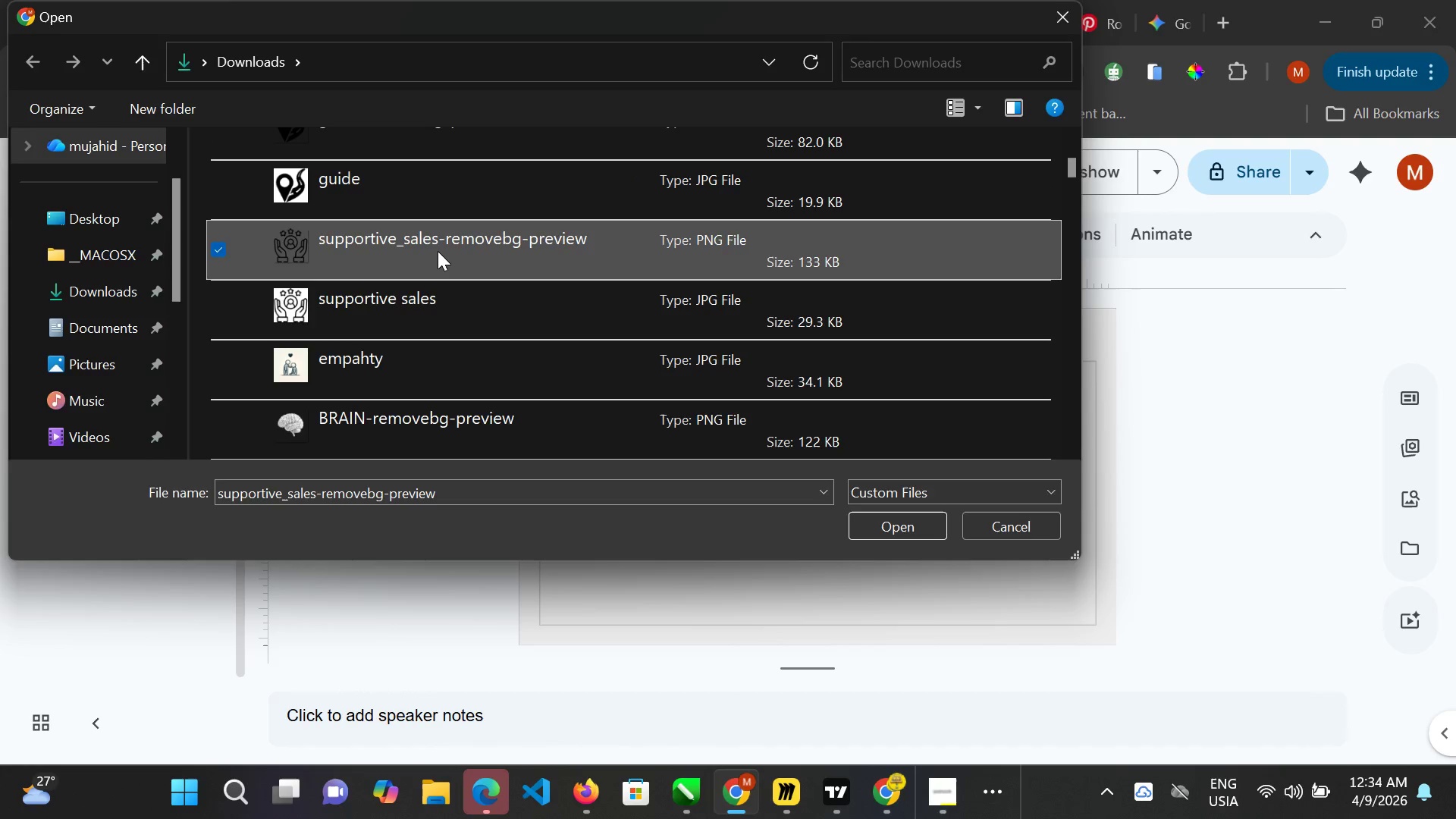 
key(Enter)
 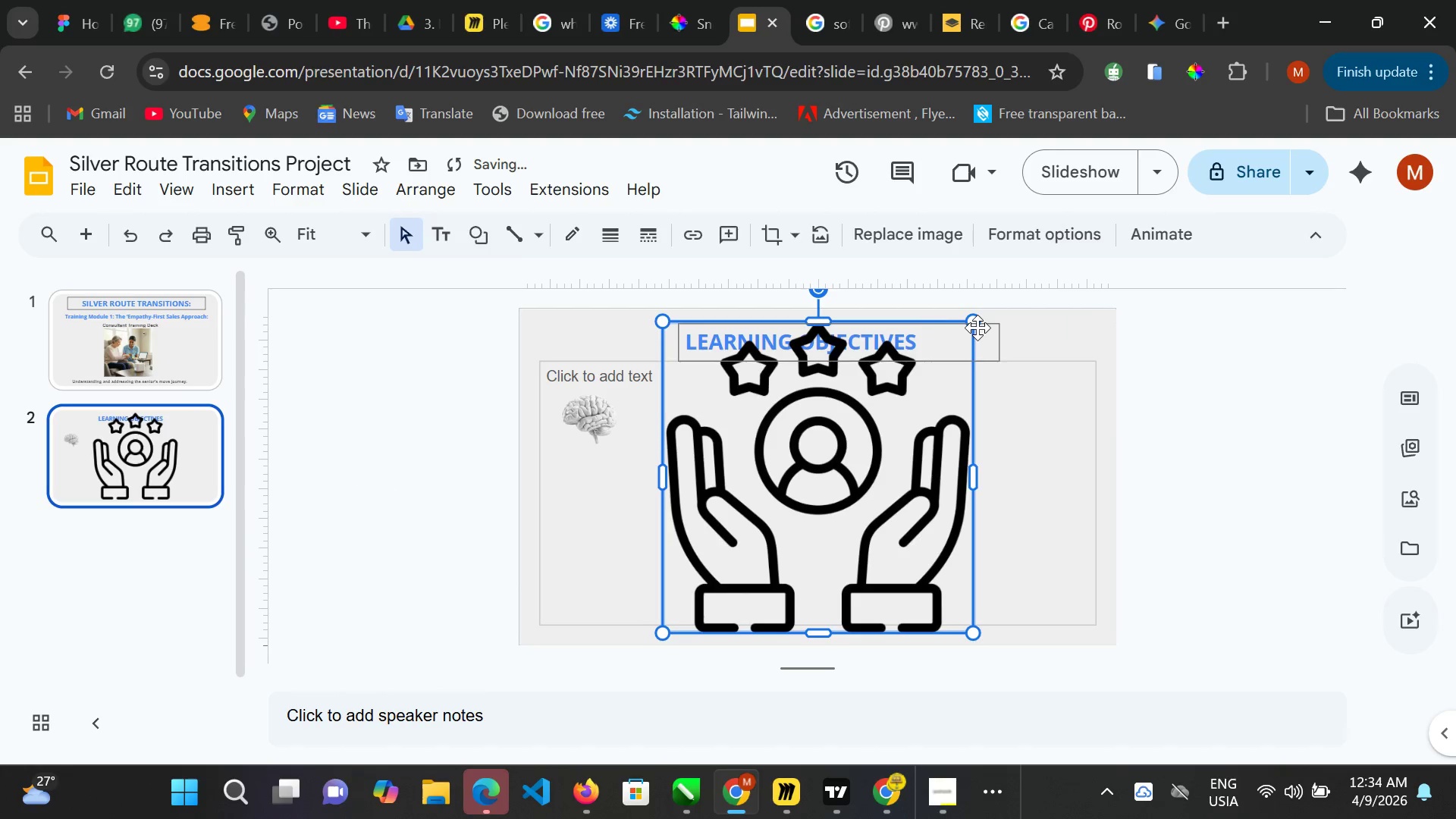 
left_click_drag(start_coordinate=[973, 321], to_coordinate=[890, 460])
 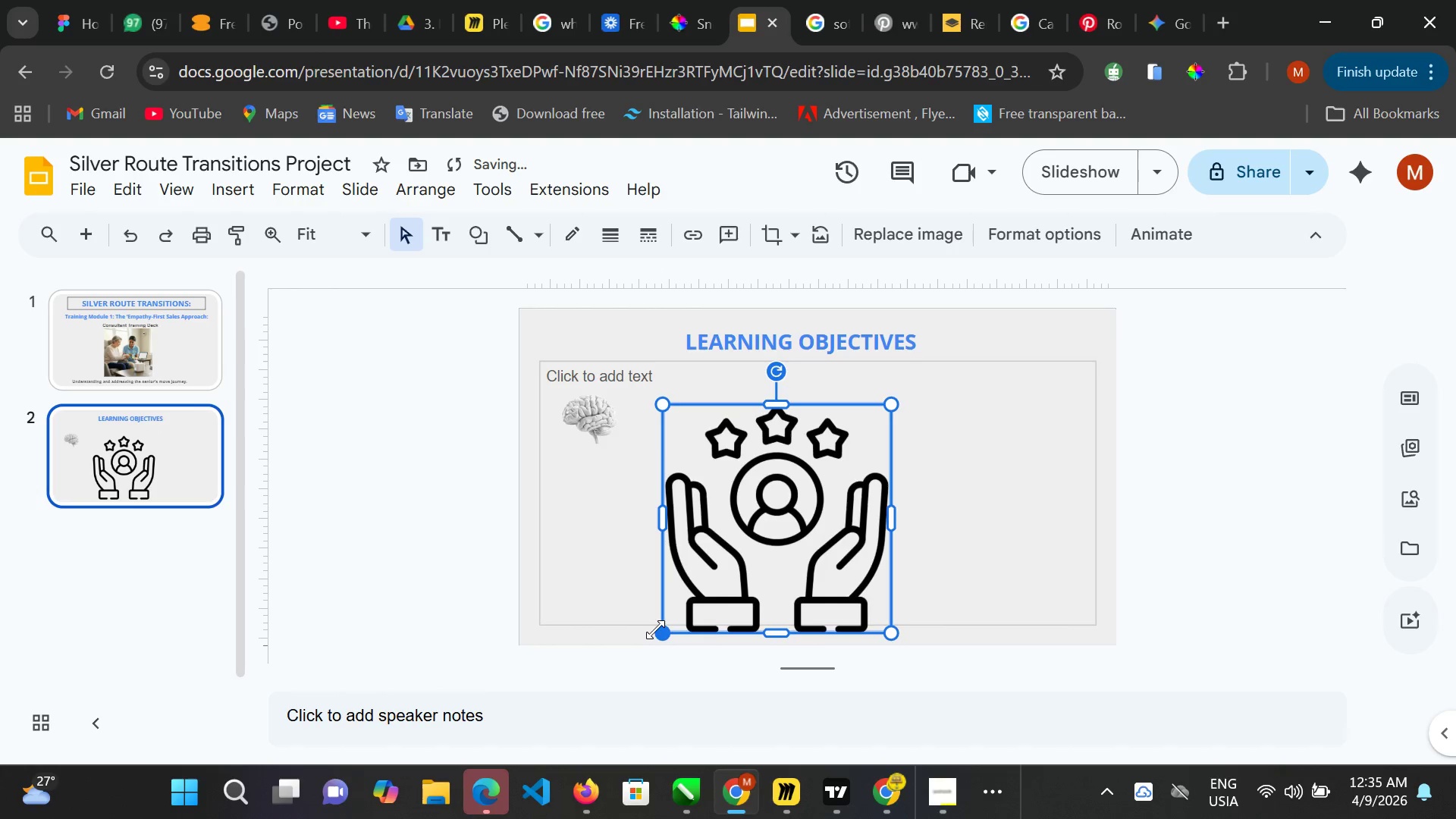 
left_click_drag(start_coordinate=[658, 629], to_coordinate=[737, 541])
 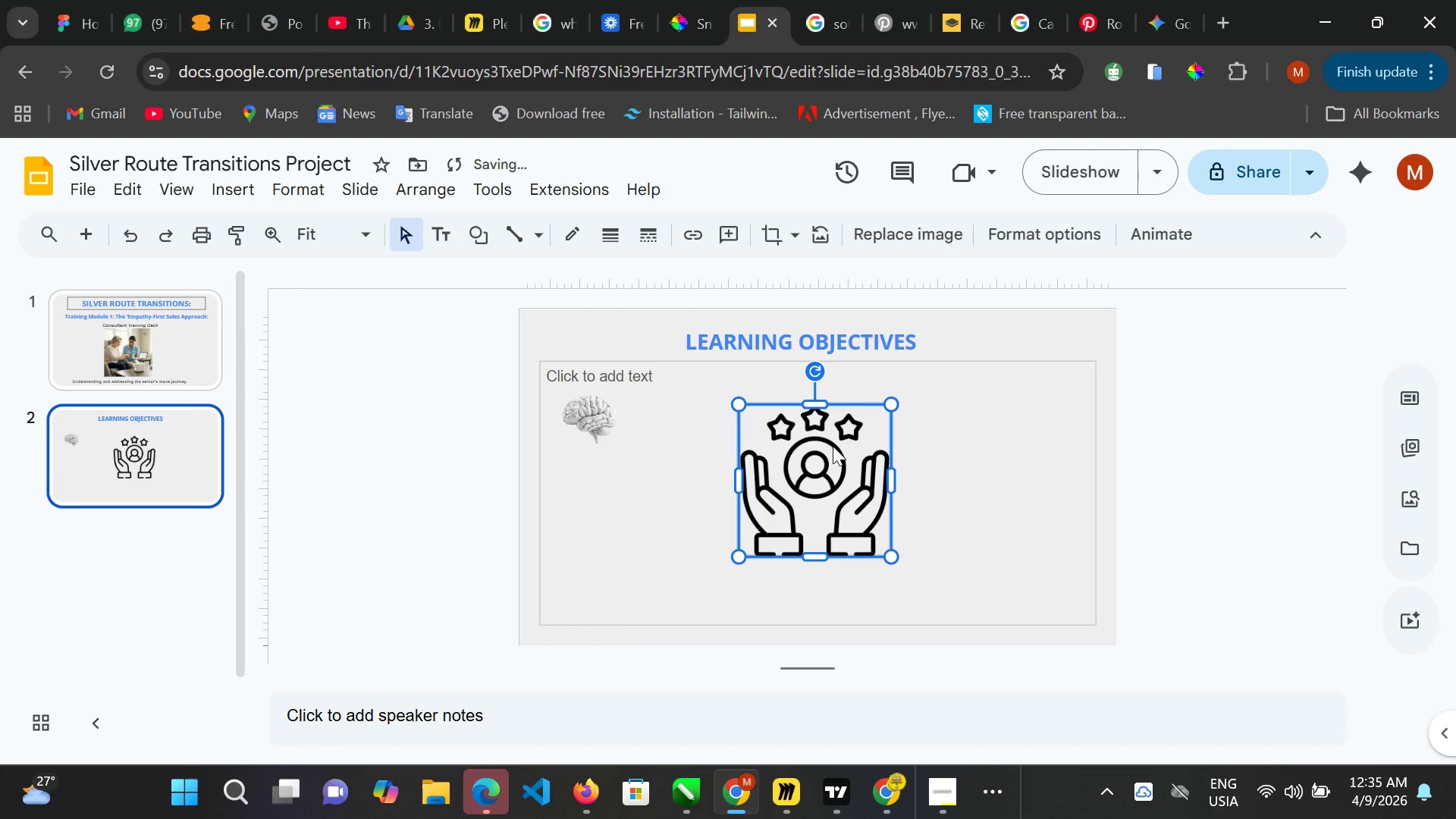 
left_click_drag(start_coordinate=[833, 446], to_coordinate=[760, 505])
 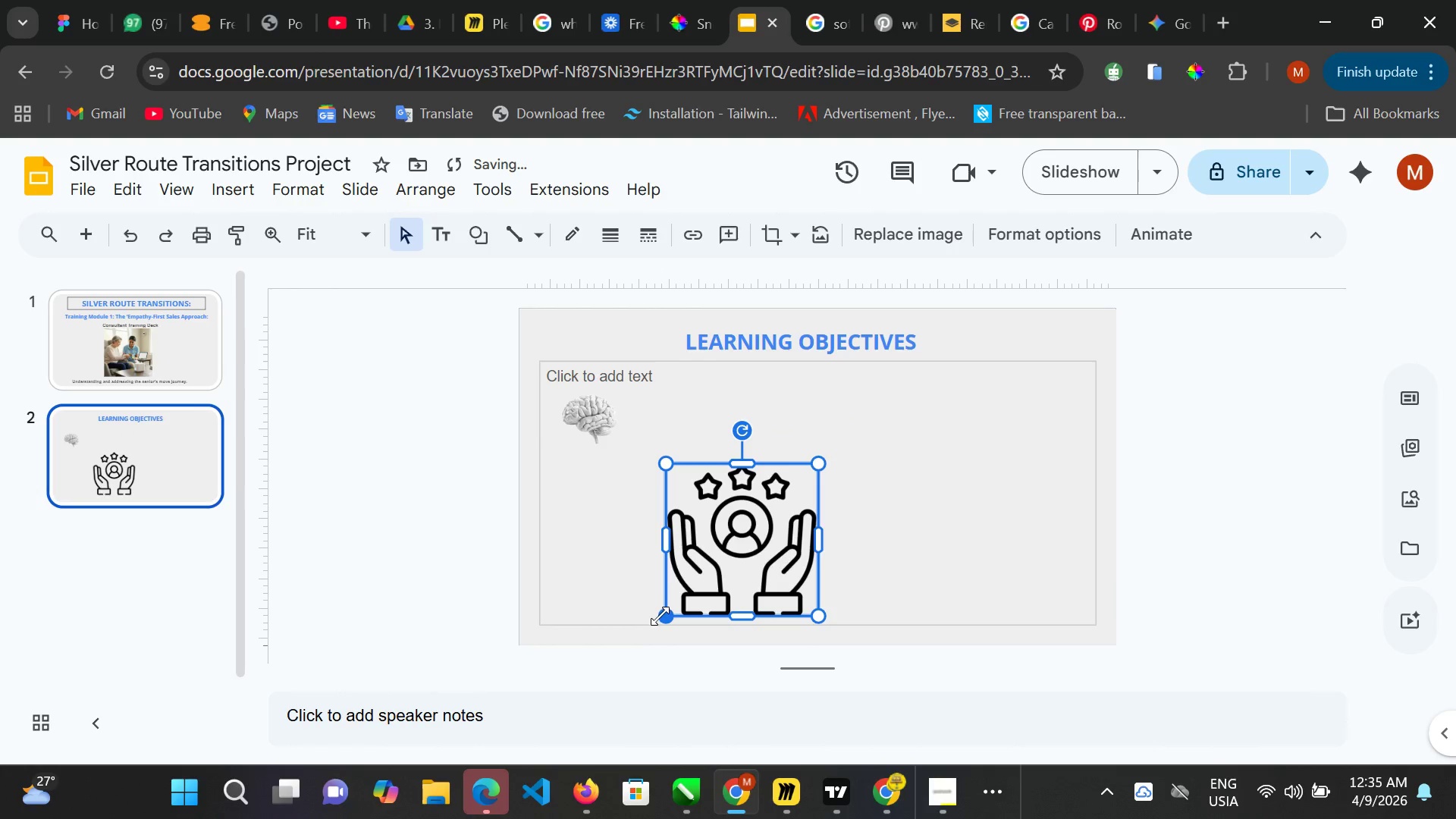 
left_click_drag(start_coordinate=[662, 616], to_coordinate=[728, 558])
 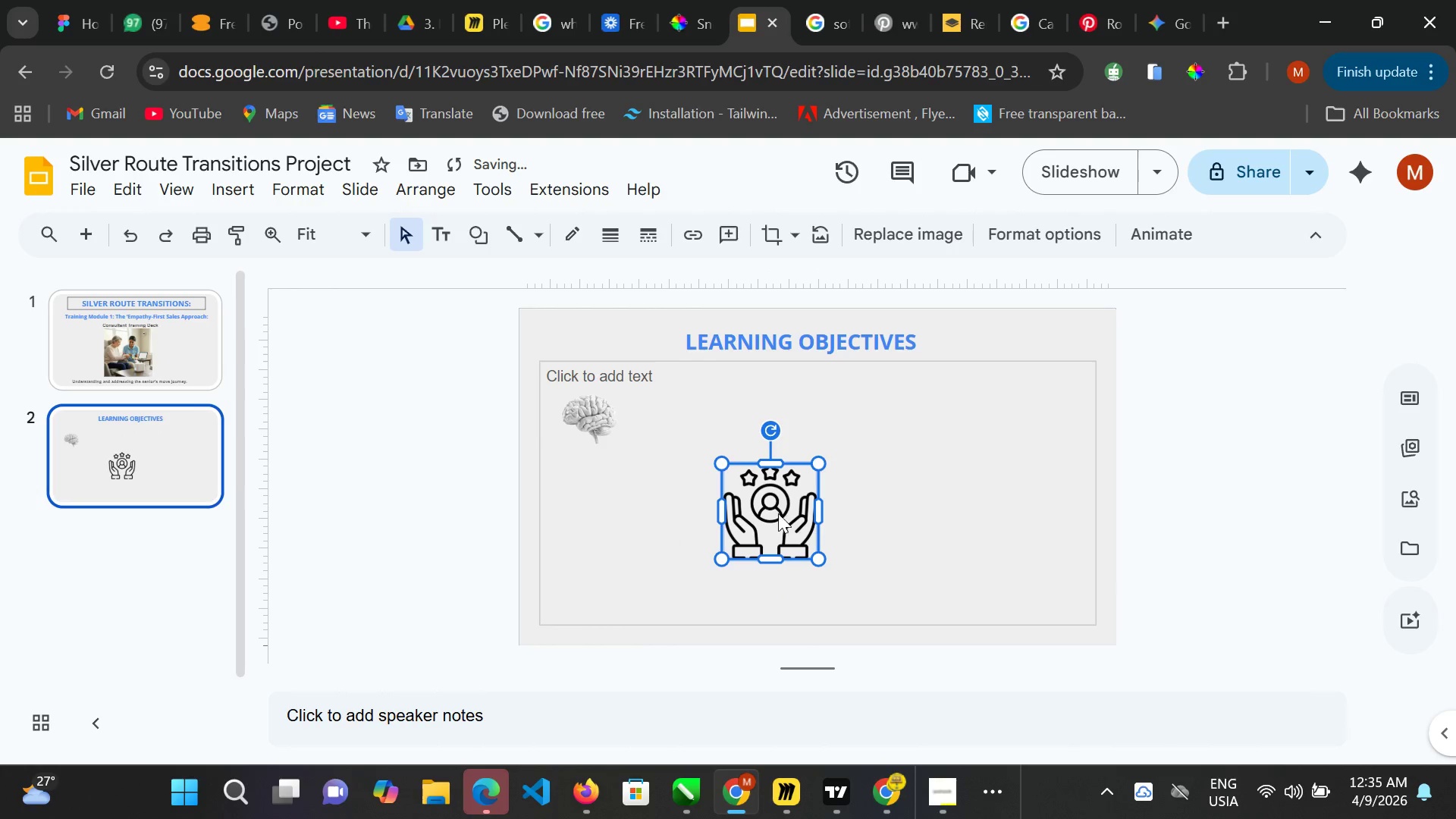 
left_click_drag(start_coordinate=[780, 513], to_coordinate=[693, 526])
 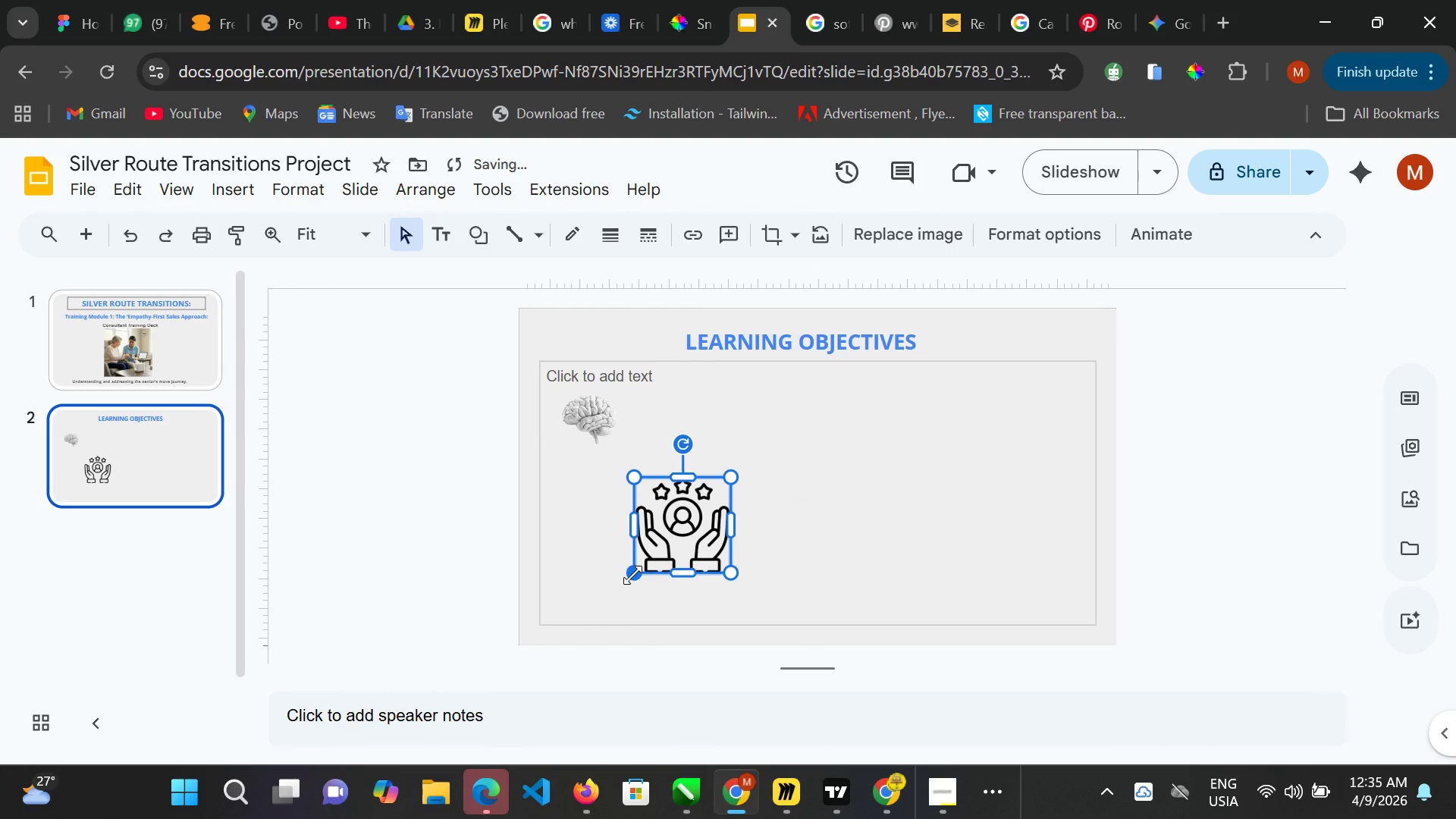 
left_click_drag(start_coordinate=[634, 576], to_coordinate=[673, 551])
 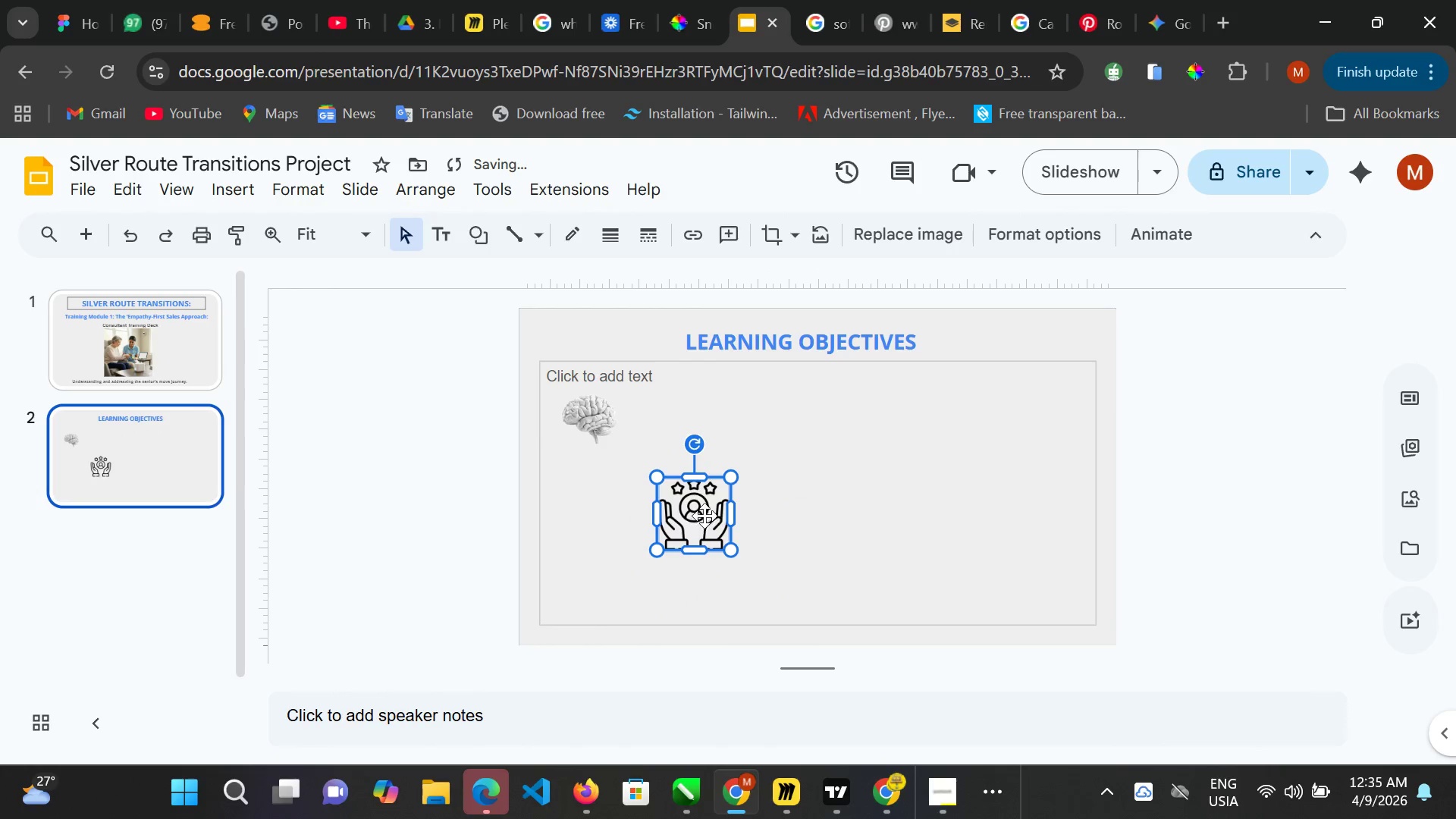 
left_click_drag(start_coordinate=[706, 515], to_coordinate=[608, 516])
 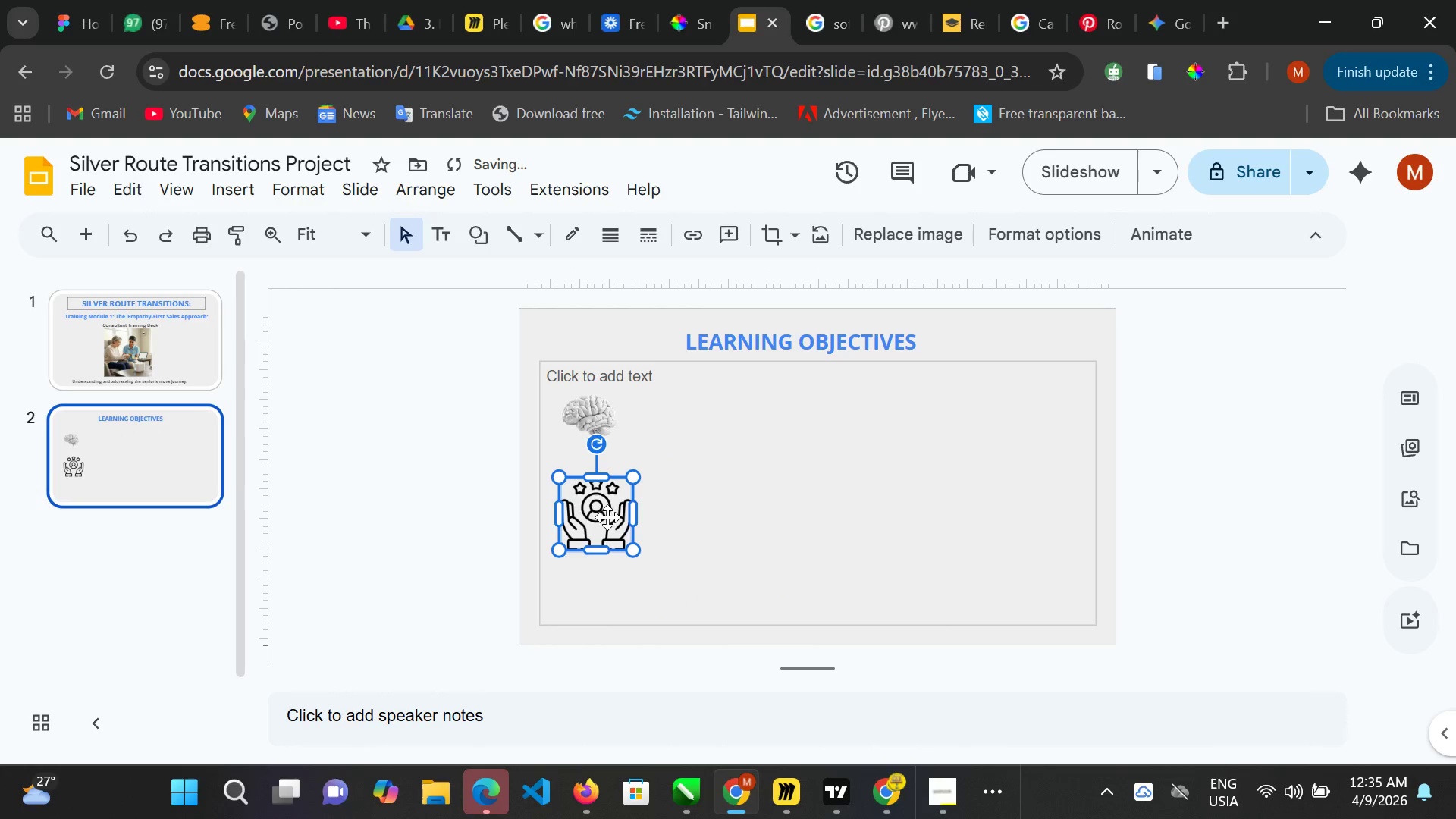 
left_click_drag(start_coordinate=[607, 516], to_coordinate=[607, 536])
 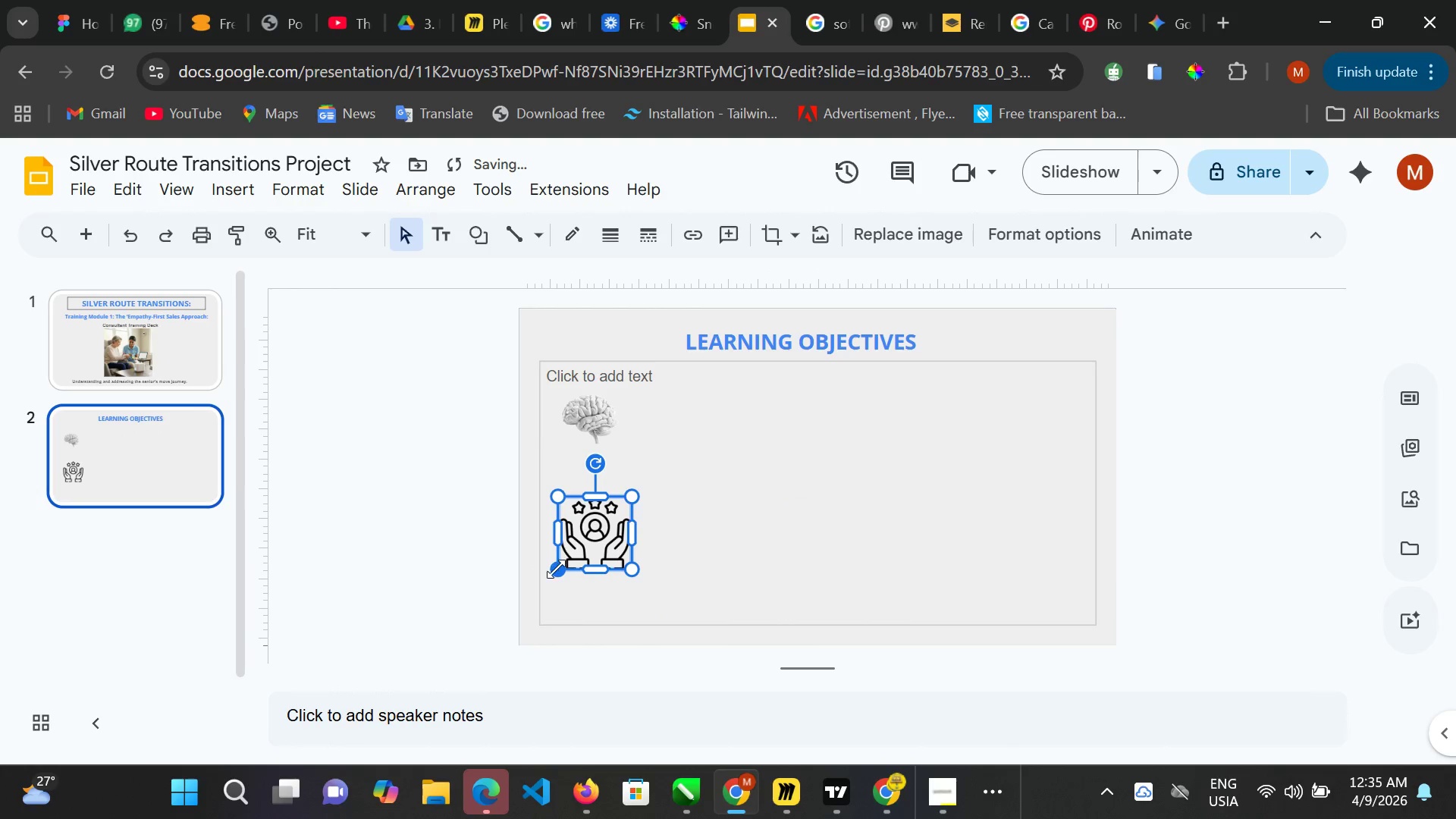 
left_click_drag(start_coordinate=[557, 569], to_coordinate=[578, 553])
 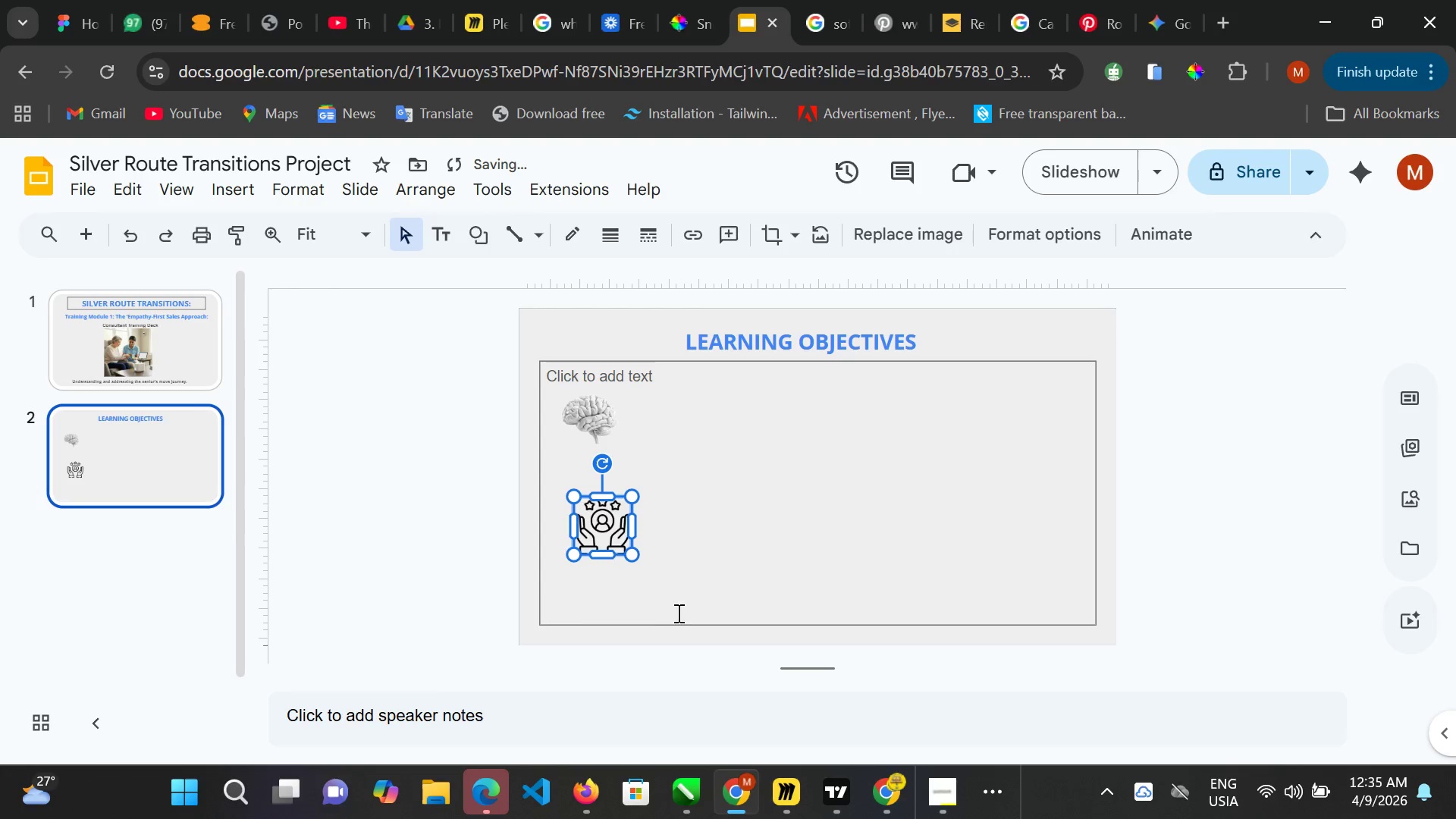 
left_click([677, 613])
 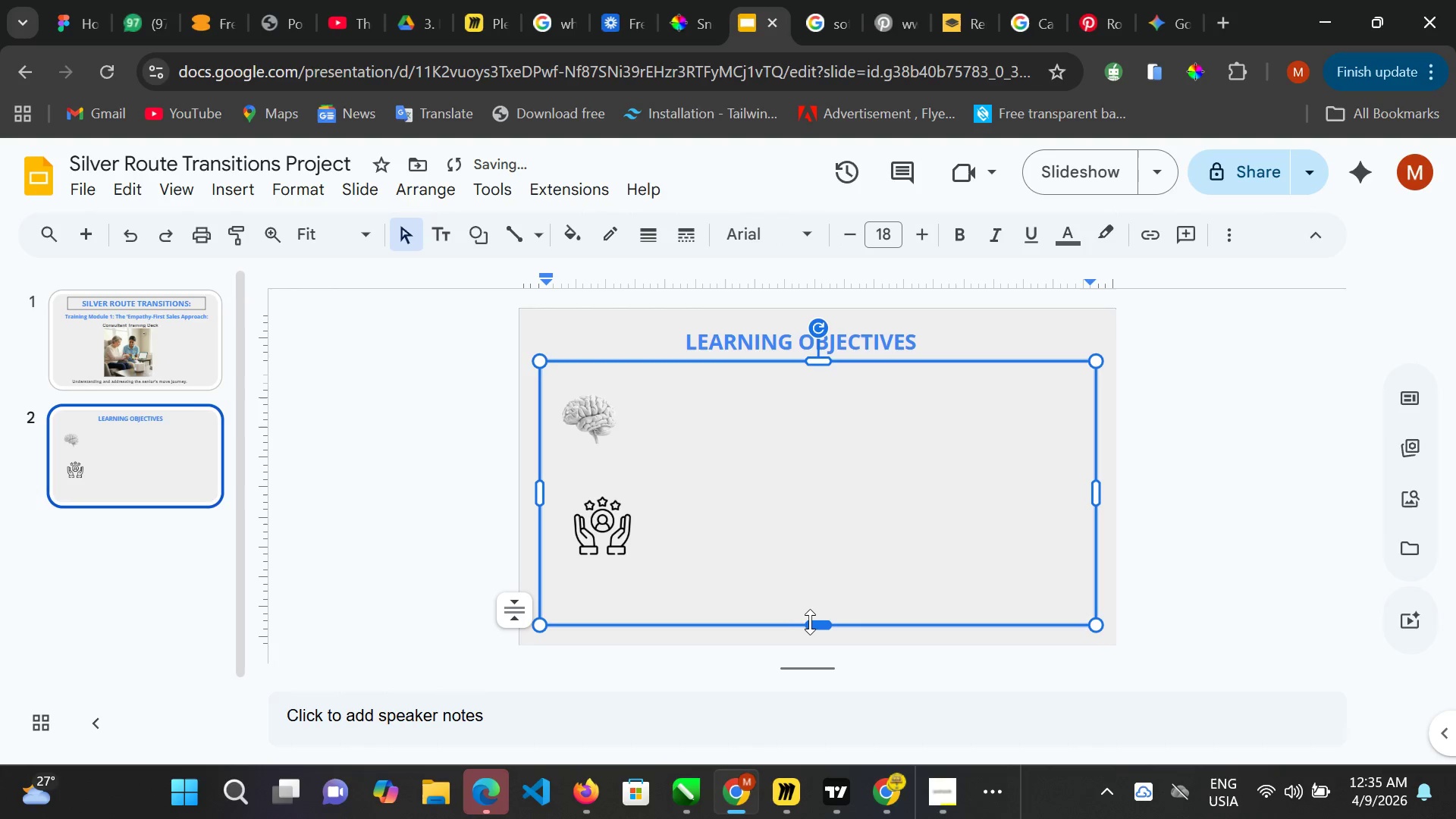 
left_click_drag(start_coordinate=[811, 622], to_coordinate=[806, 631])
 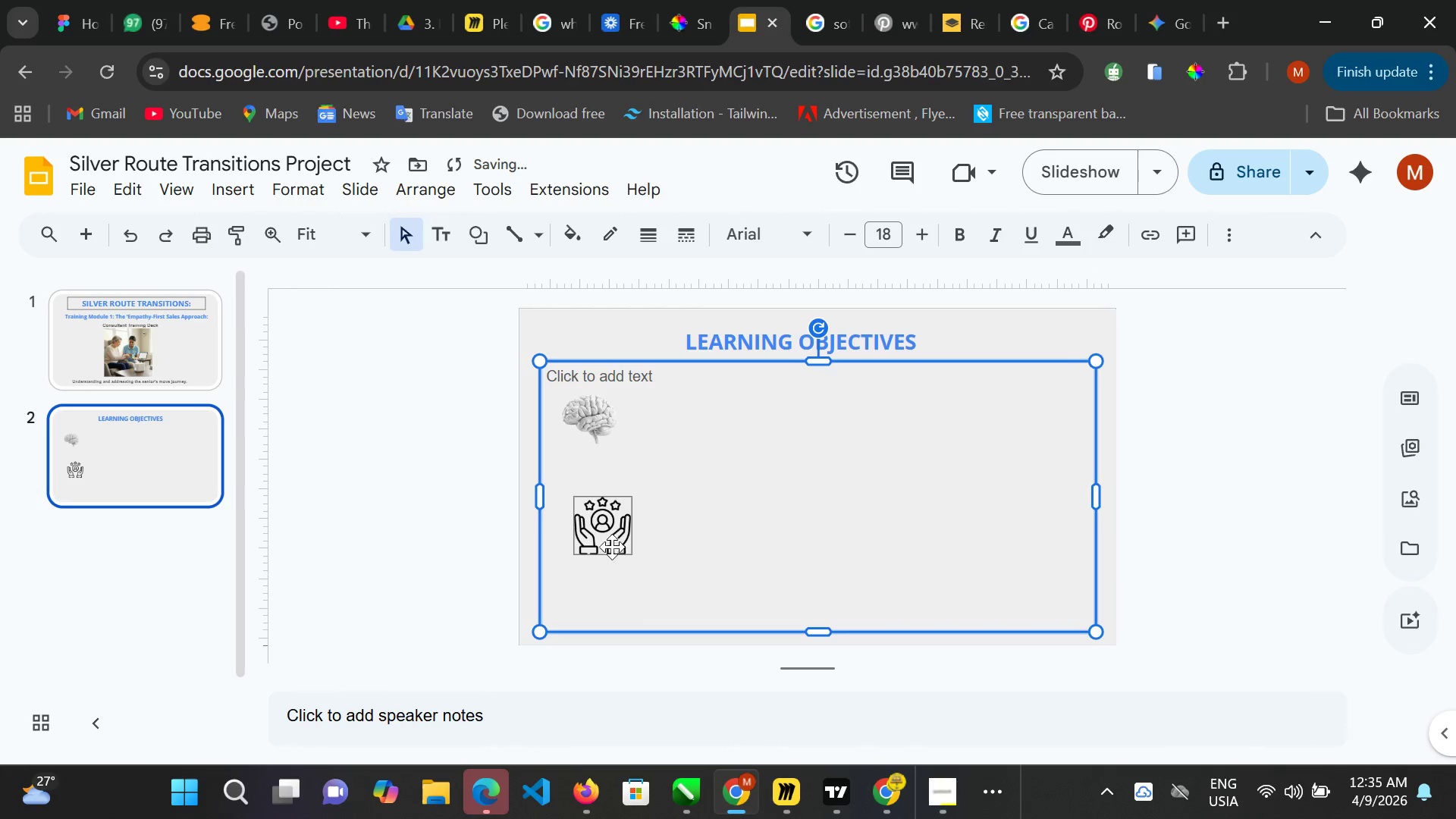 
left_click_drag(start_coordinate=[615, 542], to_coordinate=[601, 552])
 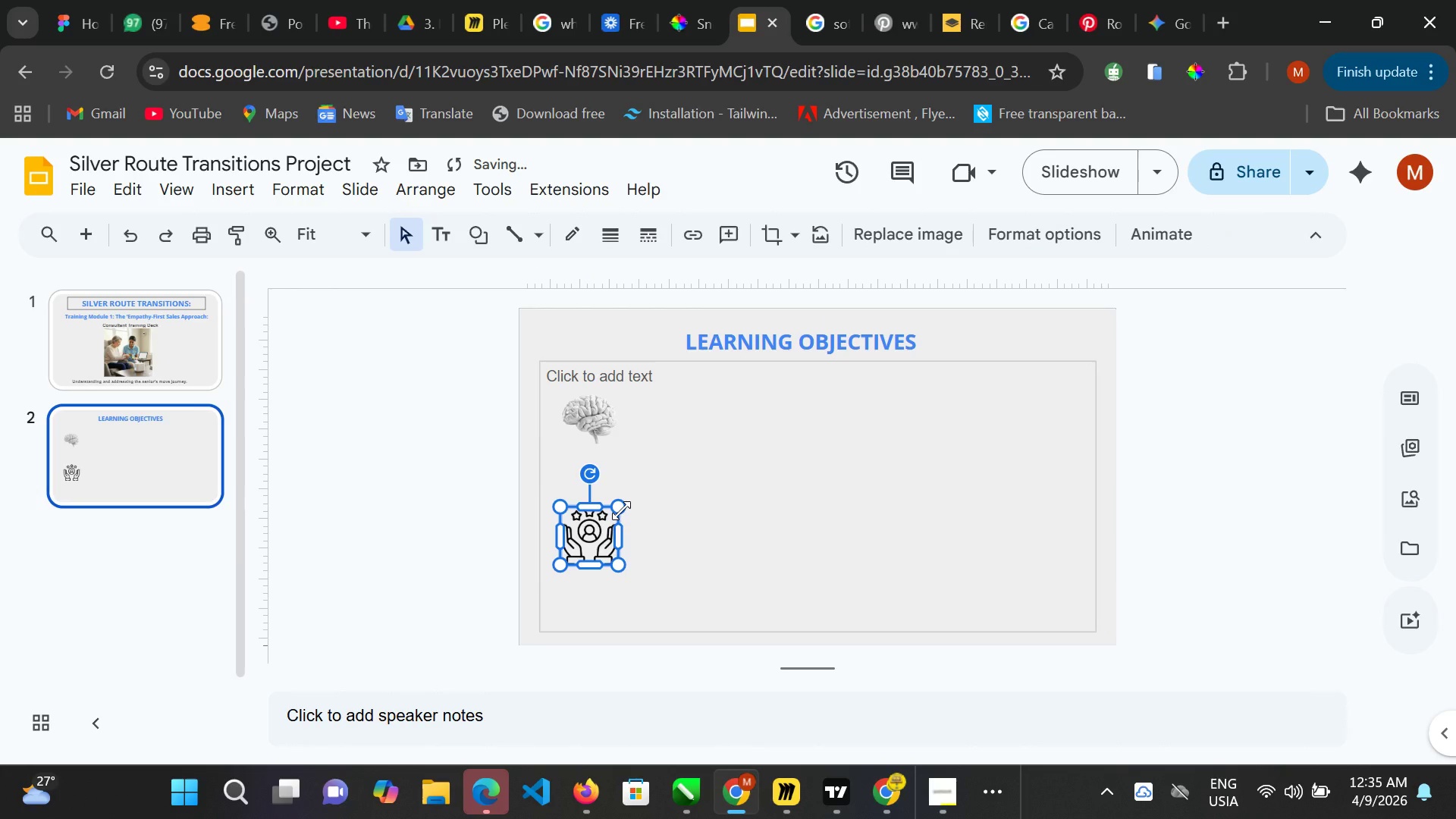 
left_click_drag(start_coordinate=[622, 510], to_coordinate=[617, 513])
 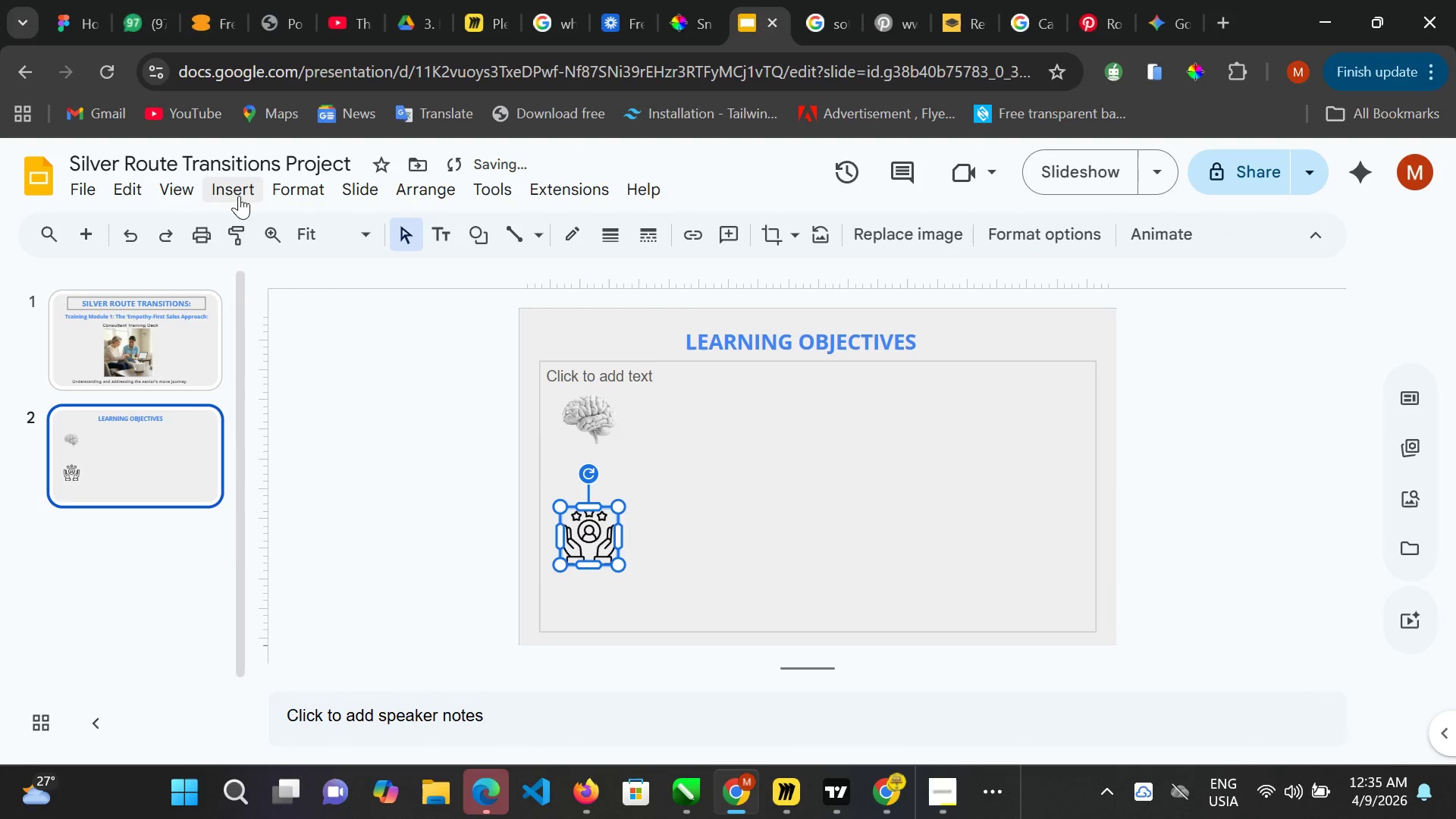 
left_click([231, 191])
 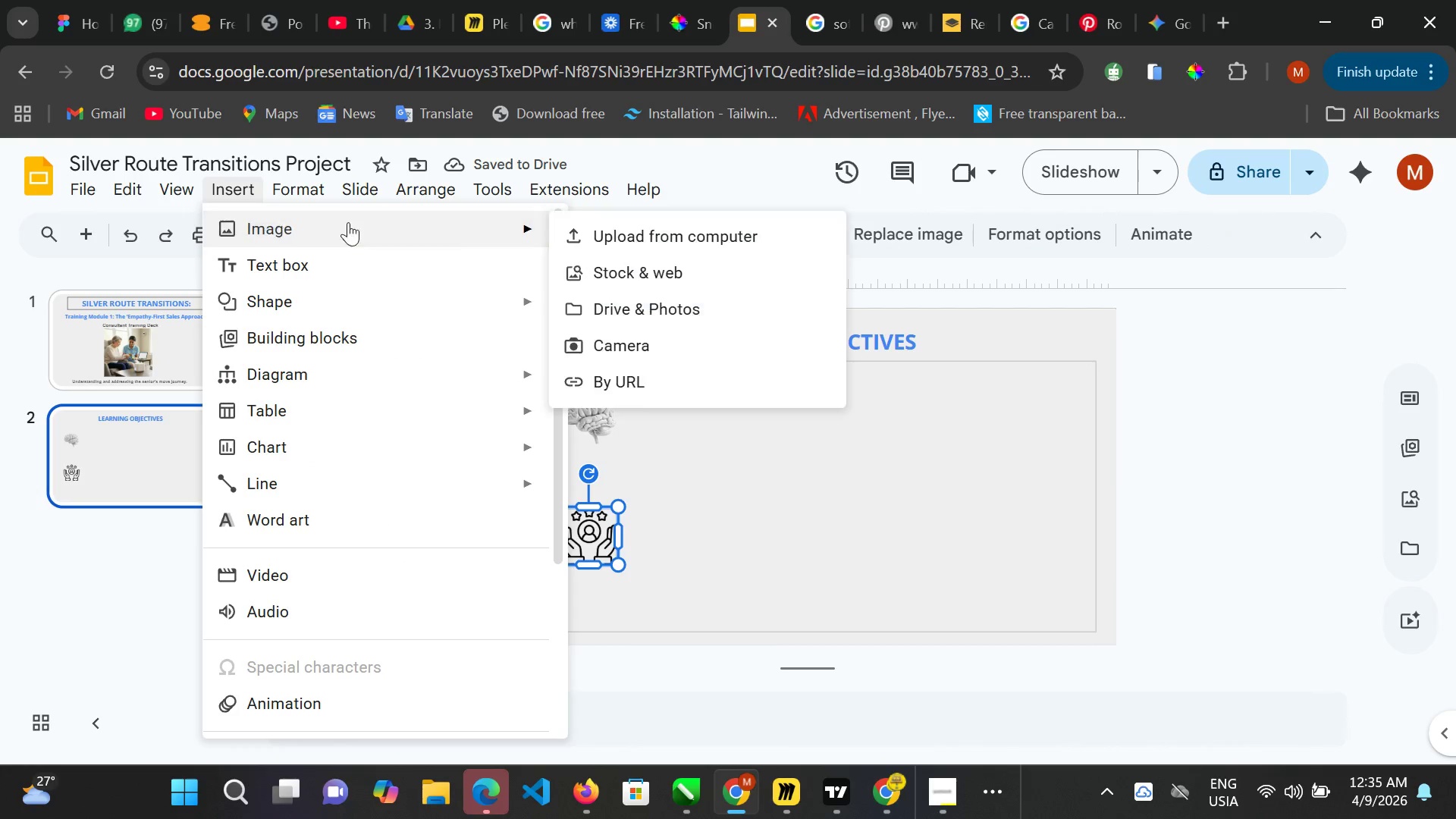 
left_click([634, 237])
 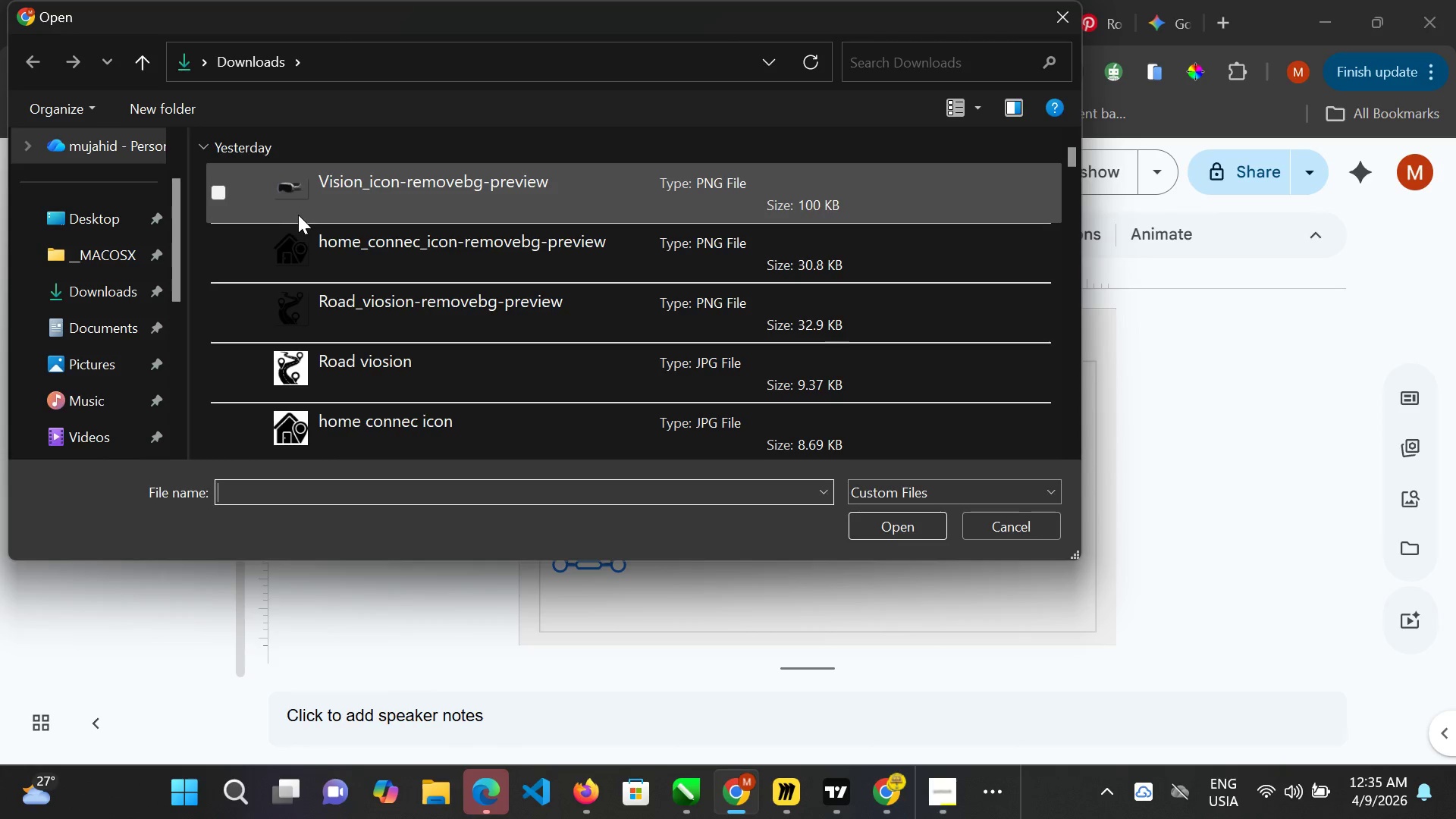 
scroll: coordinate [374, 384], scroll_direction: down, amount: 2.0
 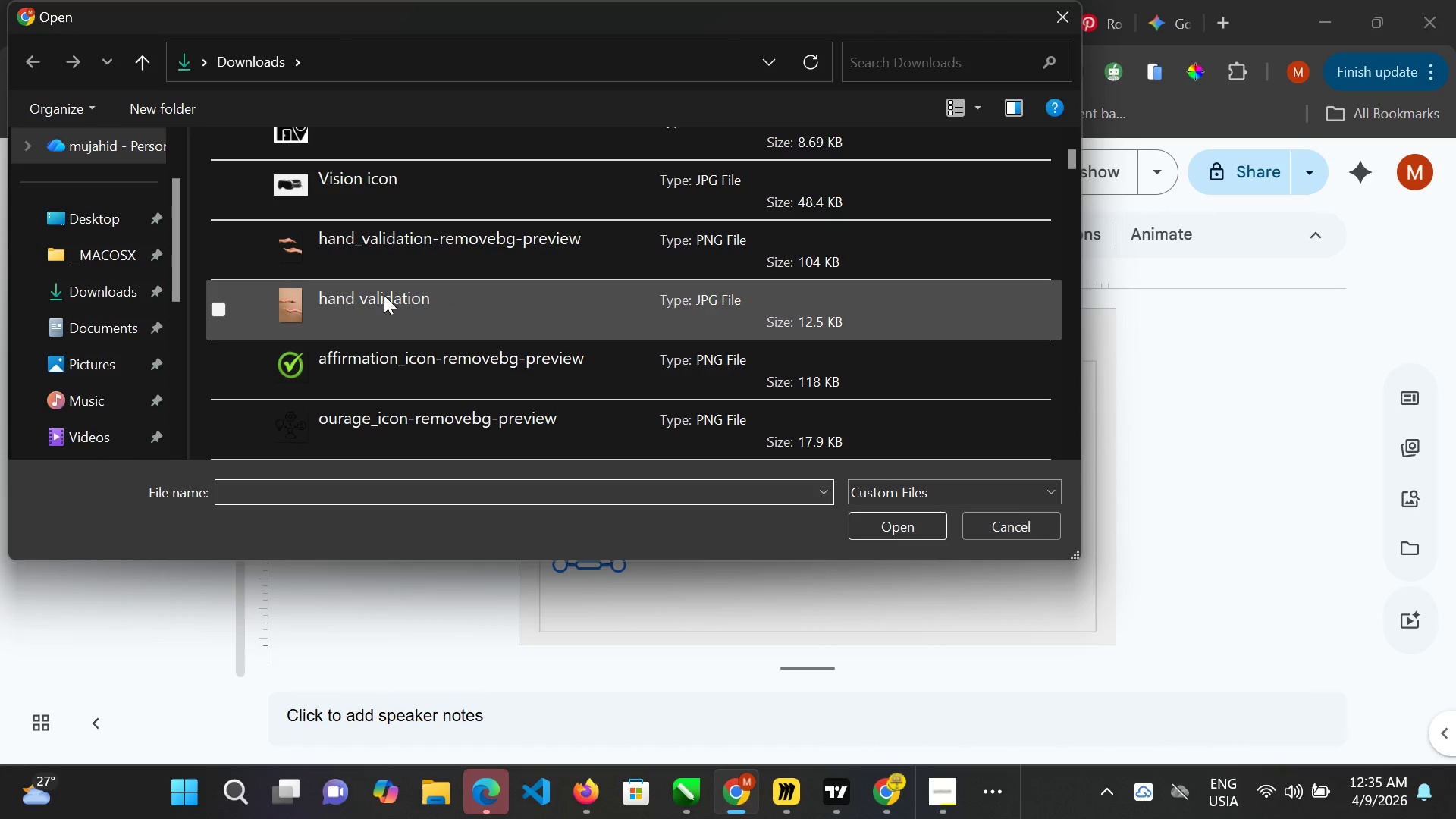 
scroll: coordinate [388, 290], scroll_direction: up, amount: 1.0
 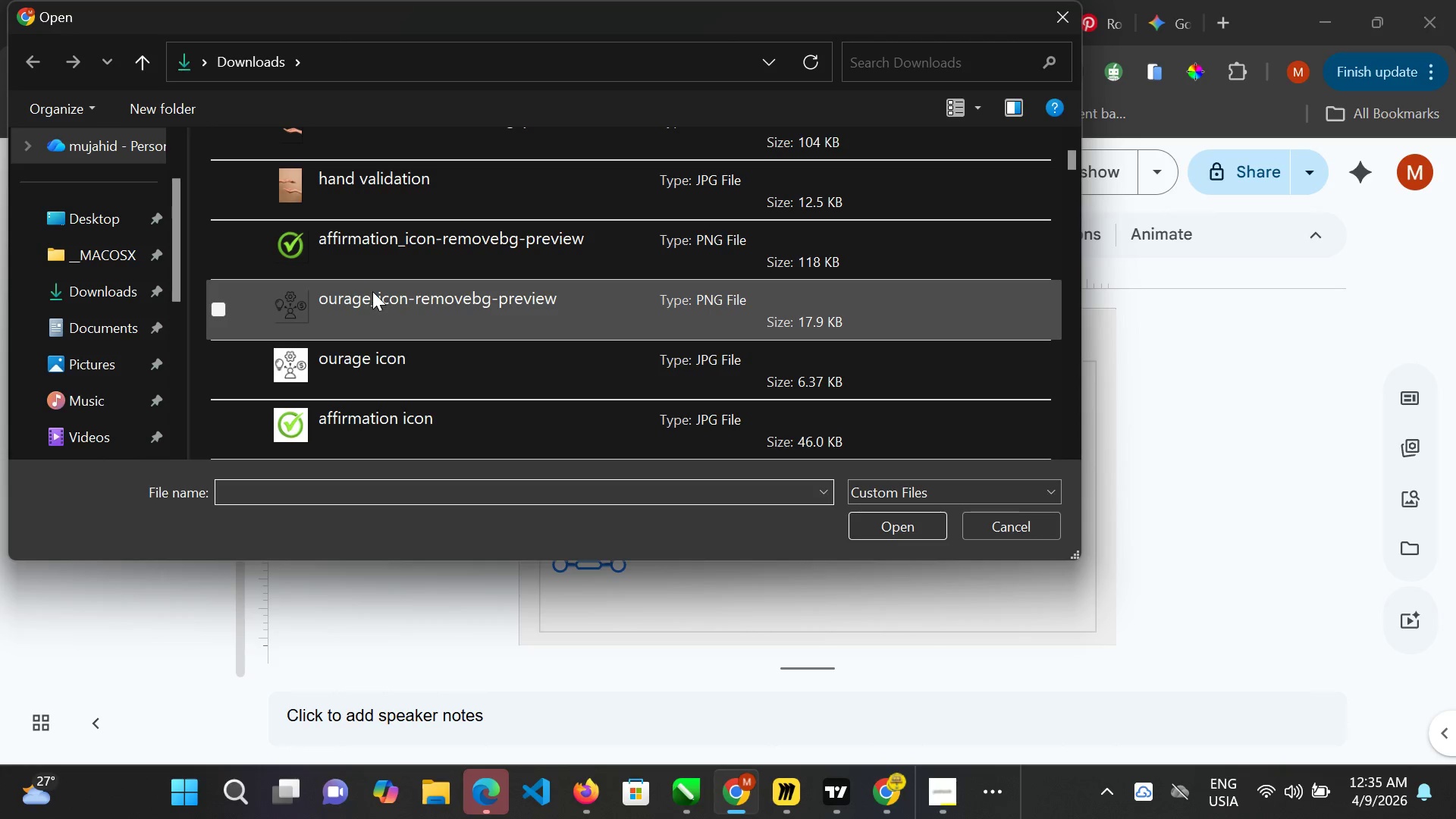 
scroll: coordinate [387, 381], scroll_direction: down, amount: 7.0
 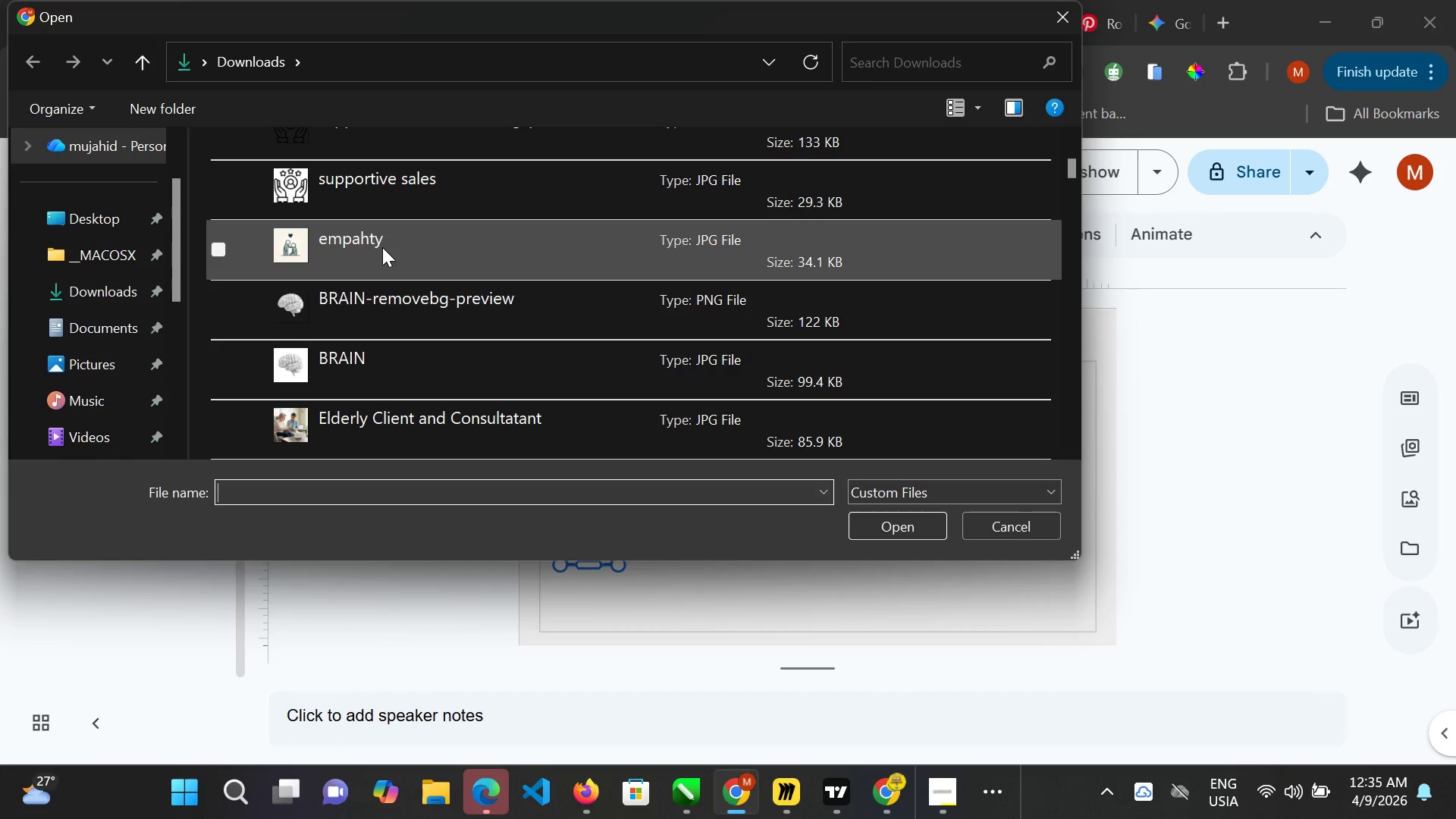 
scroll: coordinate [382, 247], scroll_direction: up, amount: 2.0
 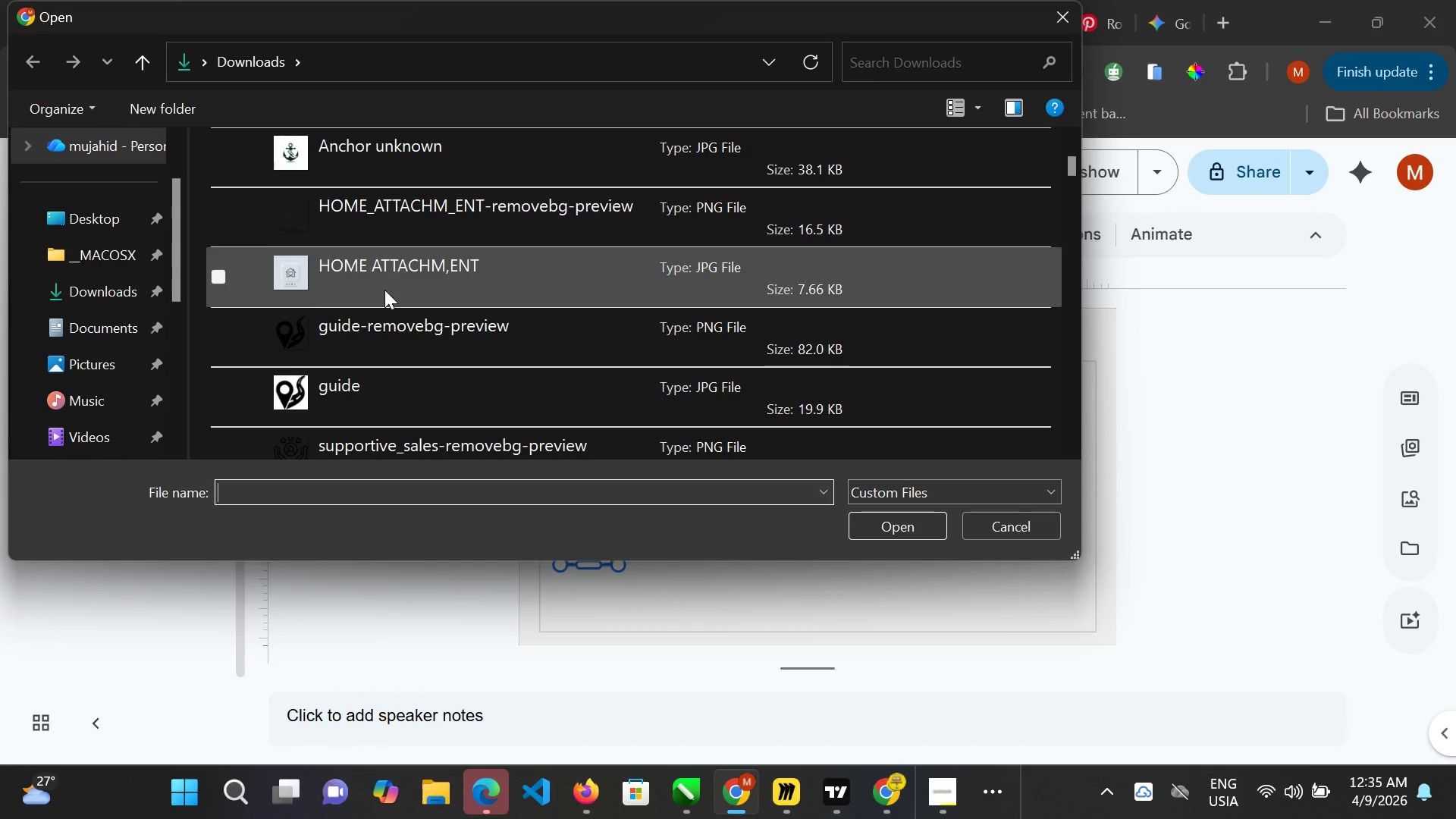 
scroll: coordinate [391, 378], scroll_direction: down, amount: 2.0
 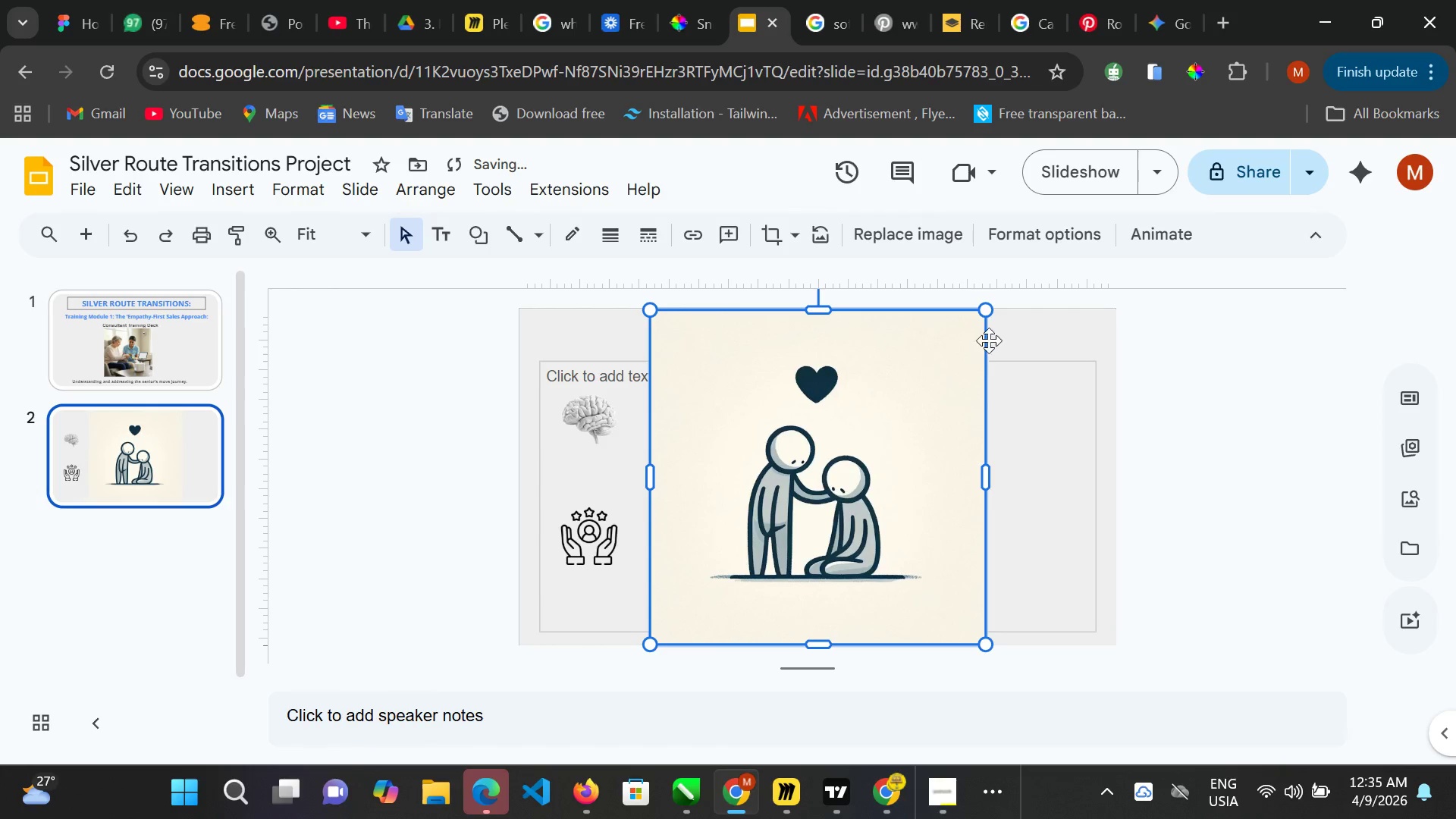 
wait(5.1)
 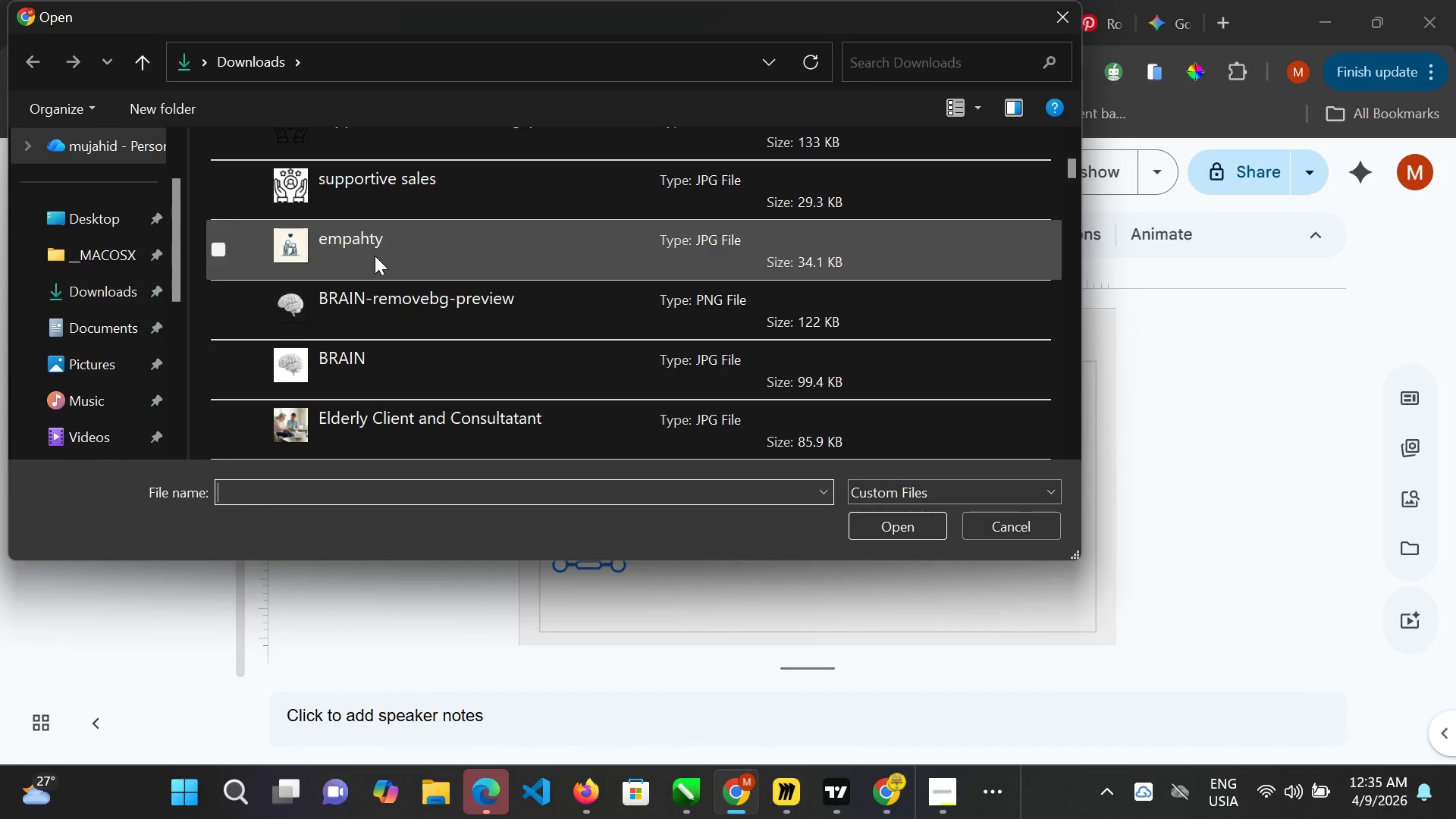 
left_click_drag(start_coordinate=[982, 312], to_coordinate=[880, 485])
 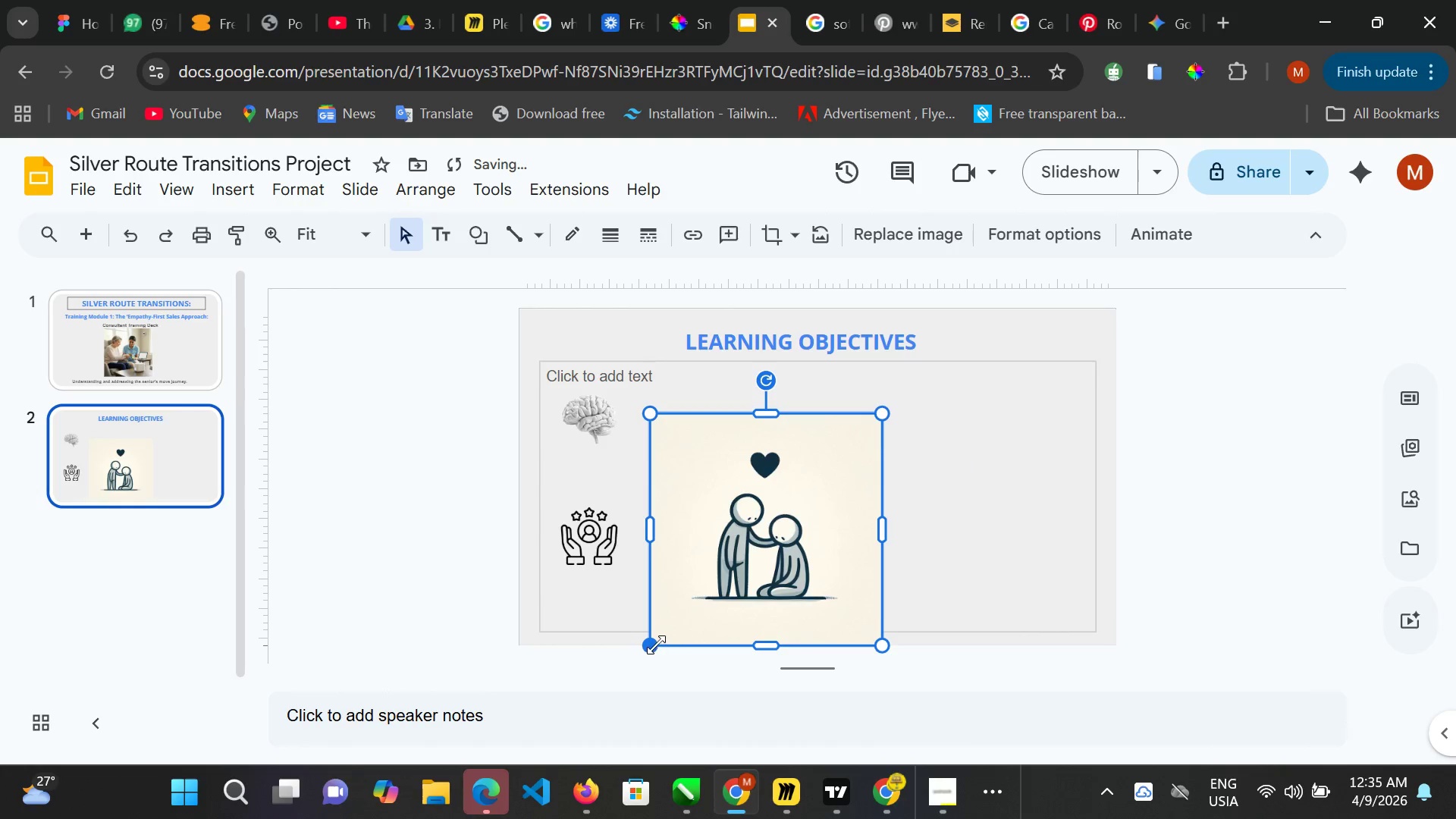 
left_click_drag(start_coordinate=[655, 644], to_coordinate=[724, 567])
 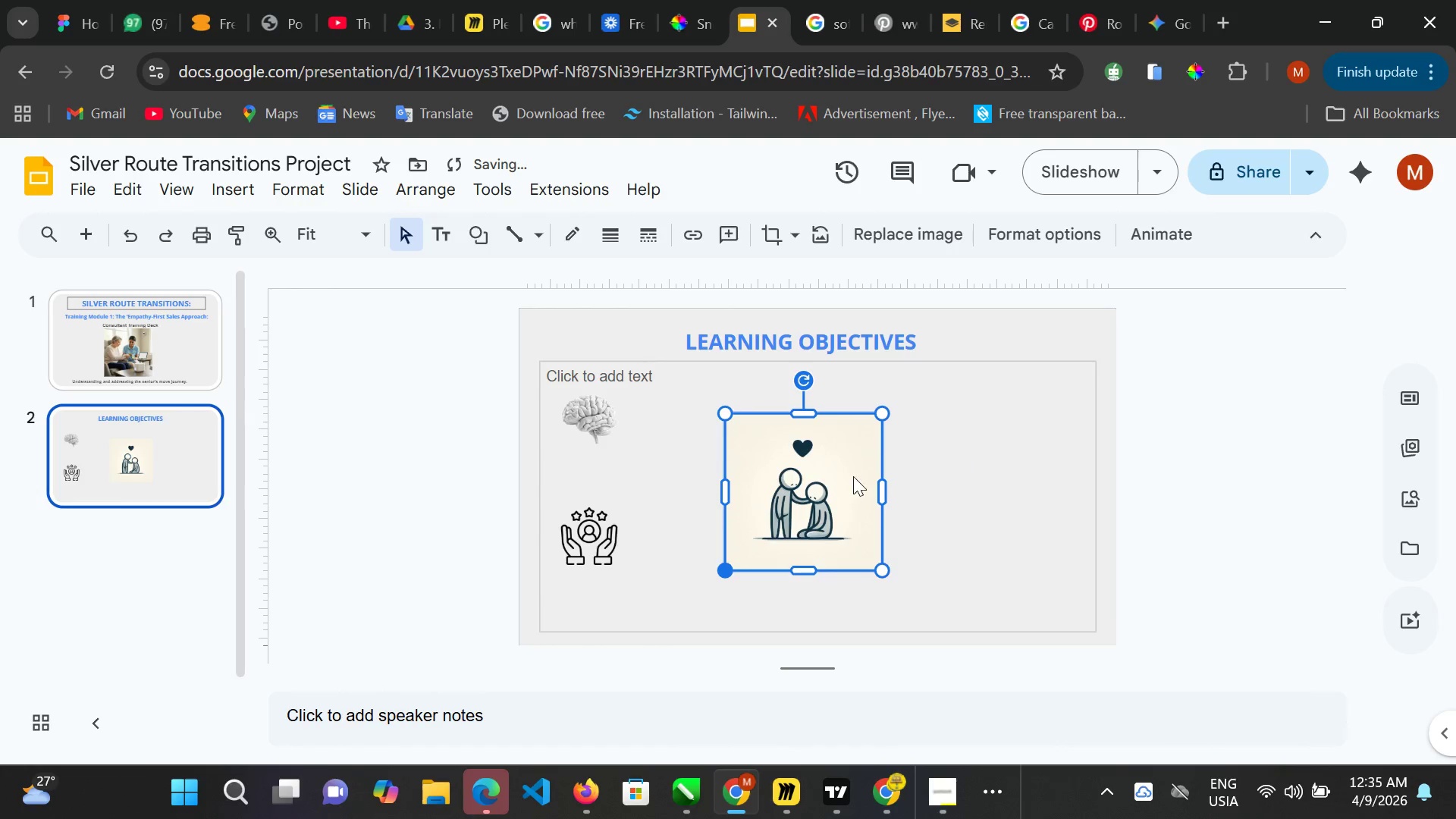 
left_click_drag(start_coordinate=[854, 475], to_coordinate=[812, 482])
 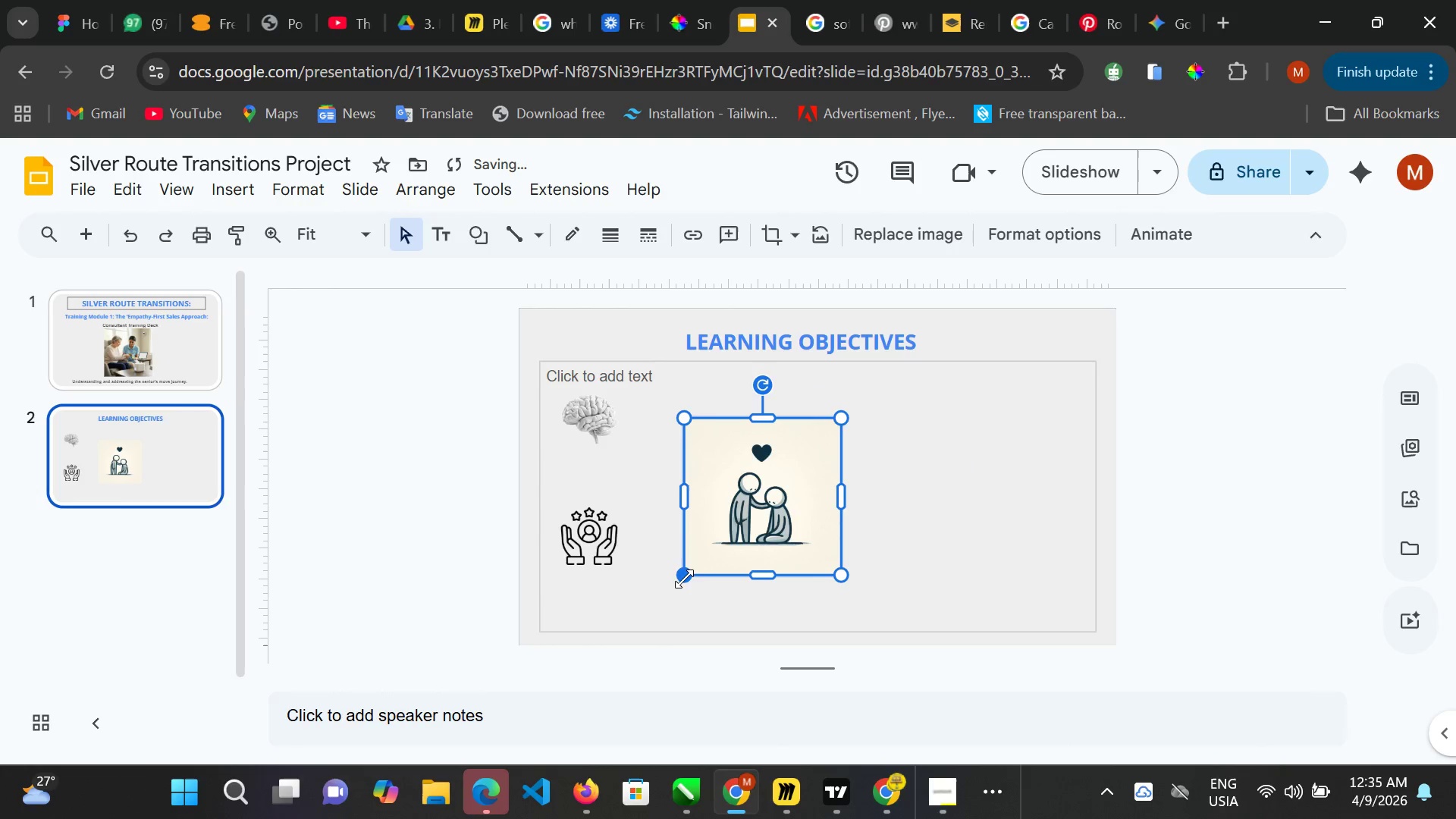 
left_click_drag(start_coordinate=[682, 578], to_coordinate=[777, 511])
 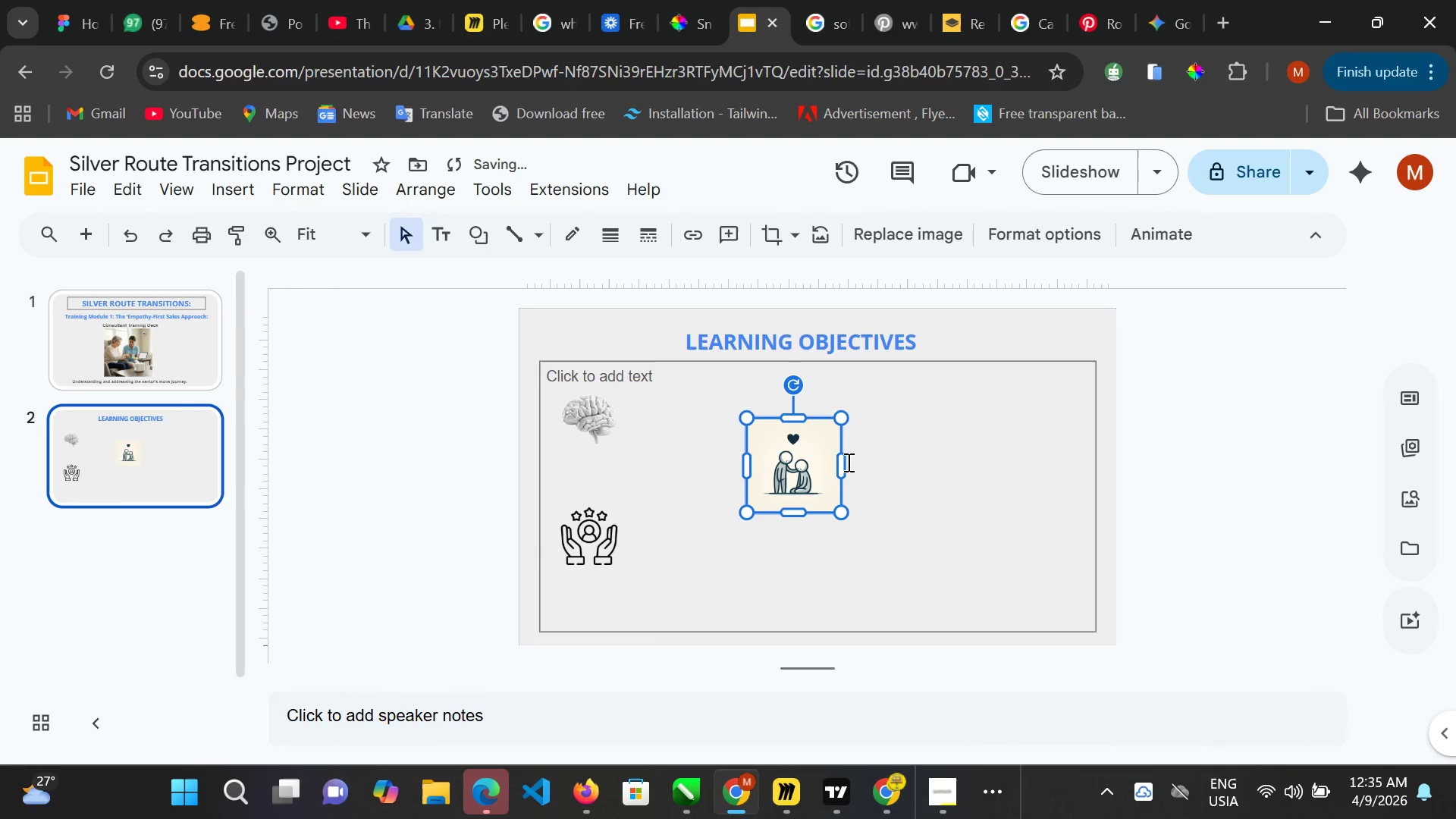 
left_click_drag(start_coordinate=[848, 462], to_coordinate=[808, 470])
 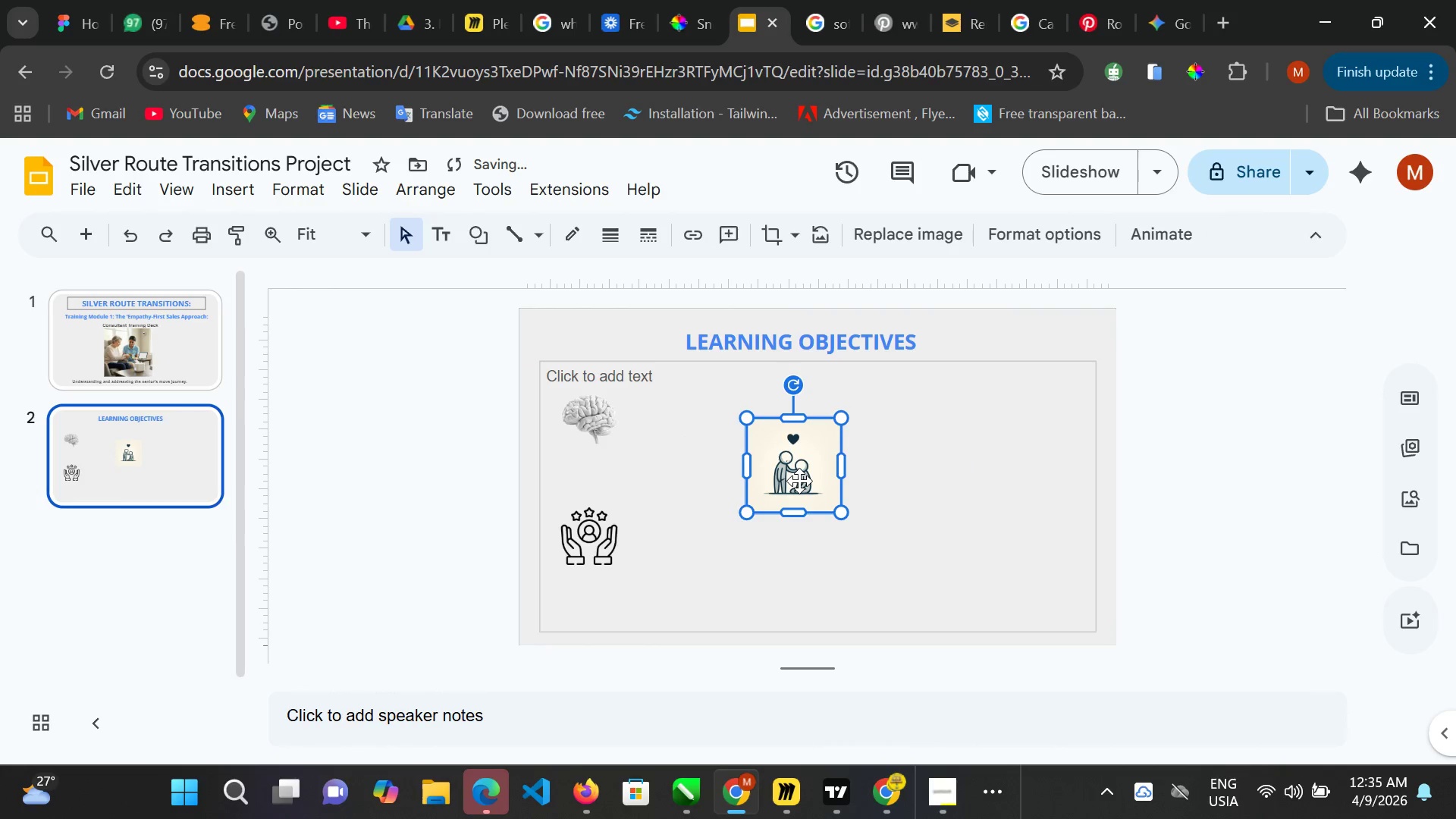 
left_click_drag(start_coordinate=[799, 481], to_coordinate=[650, 488])
 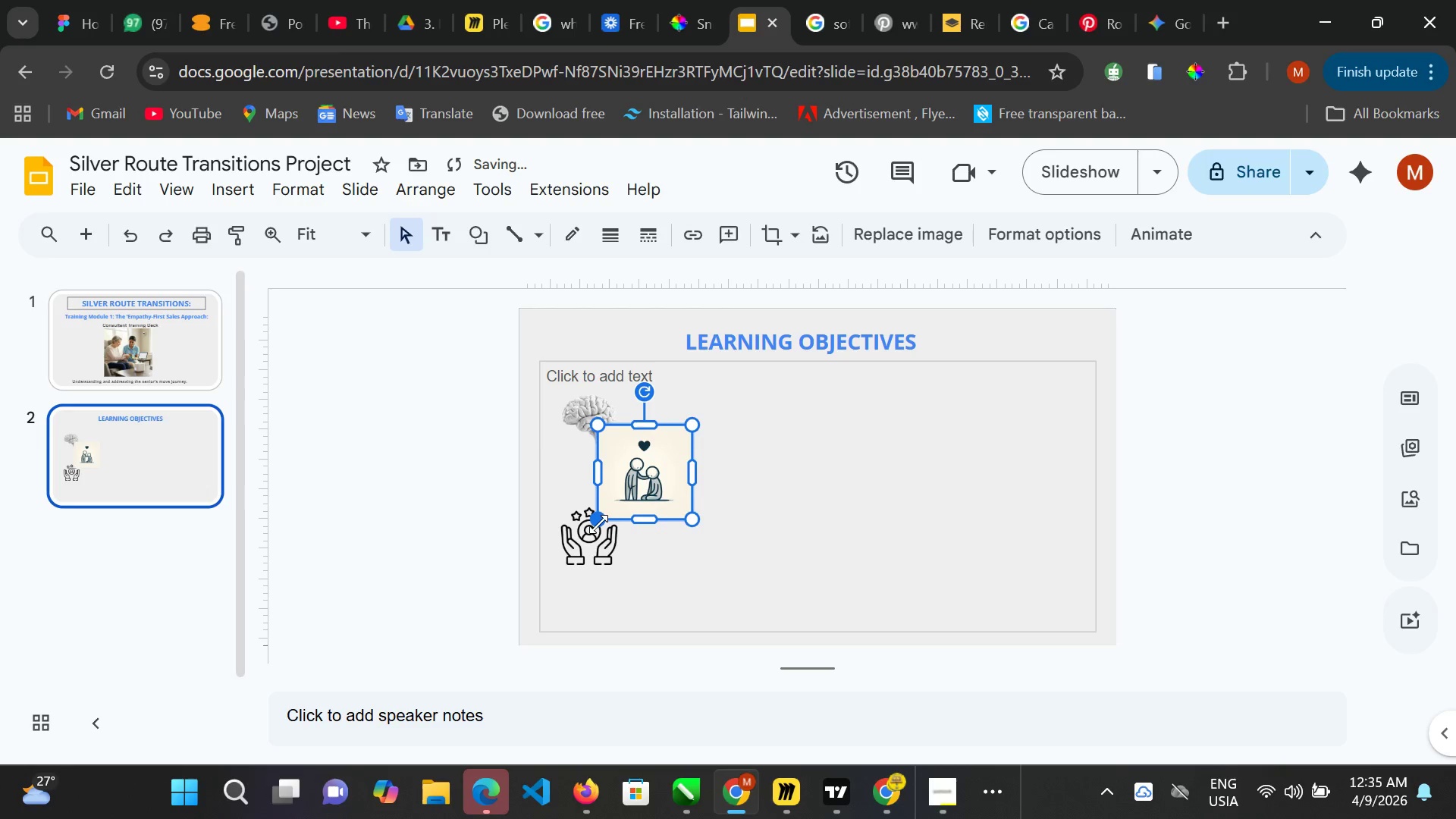 
left_click_drag(start_coordinate=[597, 524], to_coordinate=[660, 483])
 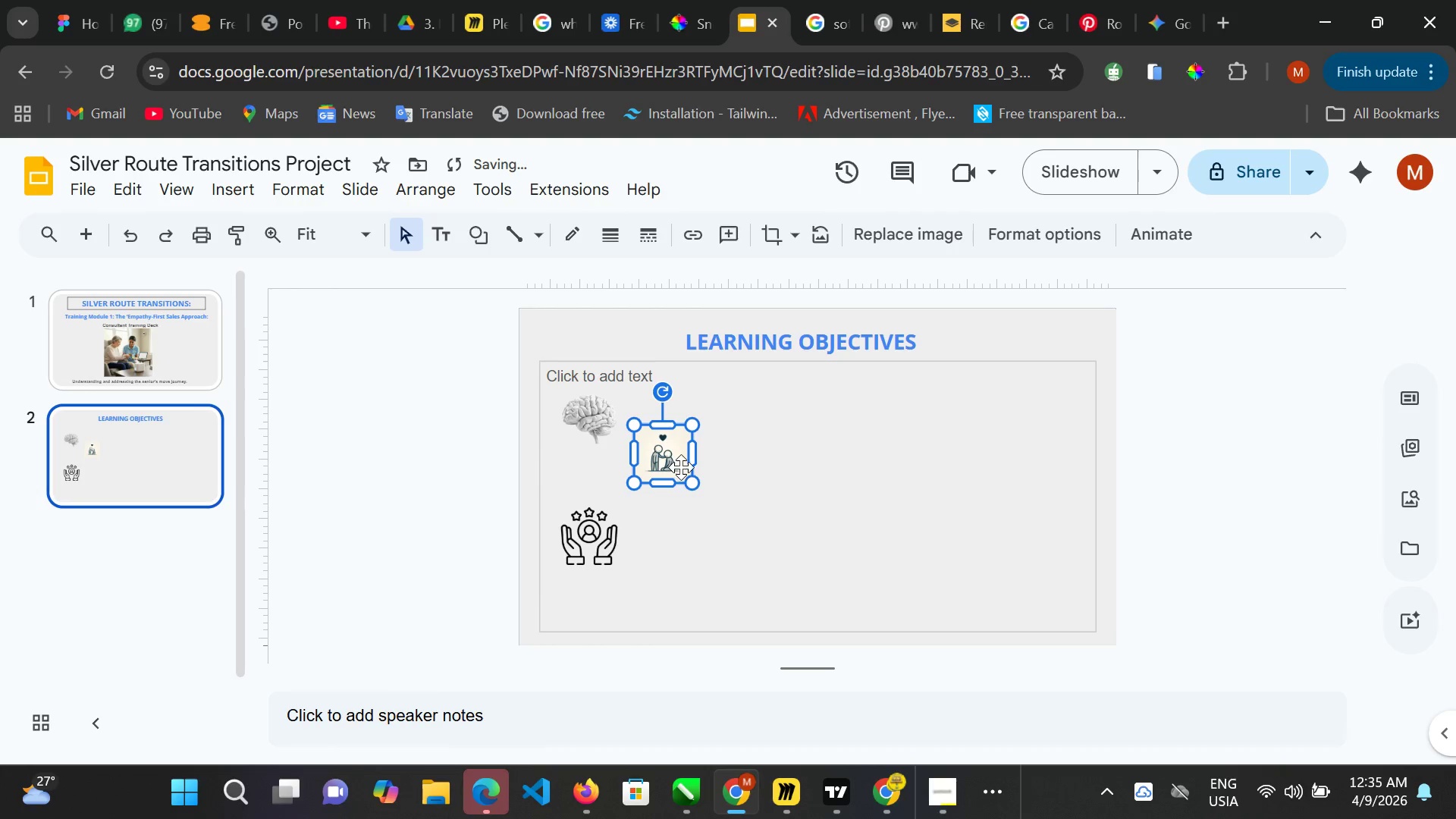 
left_click_drag(start_coordinate=[682, 466], to_coordinate=[607, 486])
 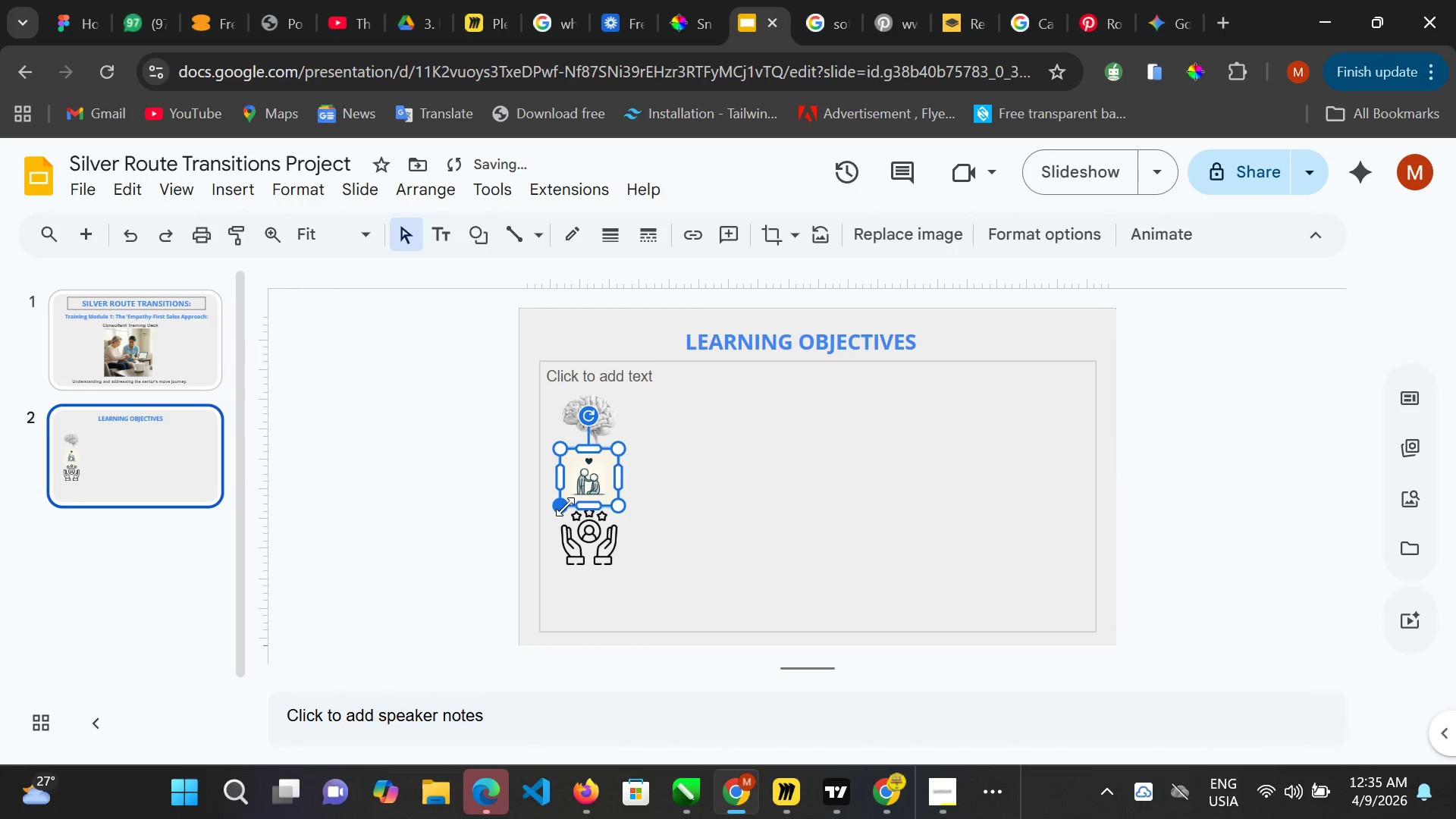 
left_click_drag(start_coordinate=[560, 505], to_coordinate=[569, 497])
 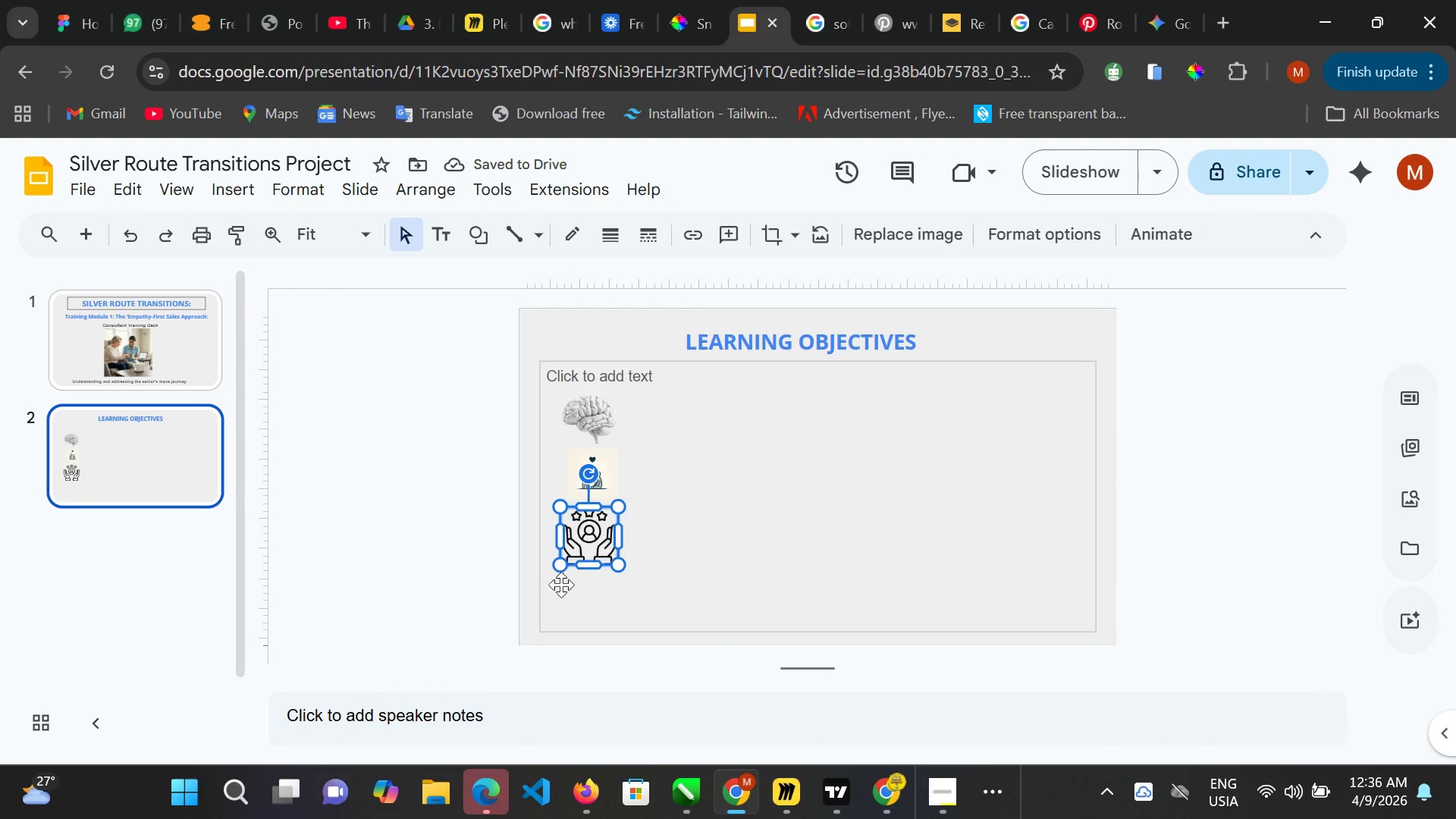 
wait(5.17)
 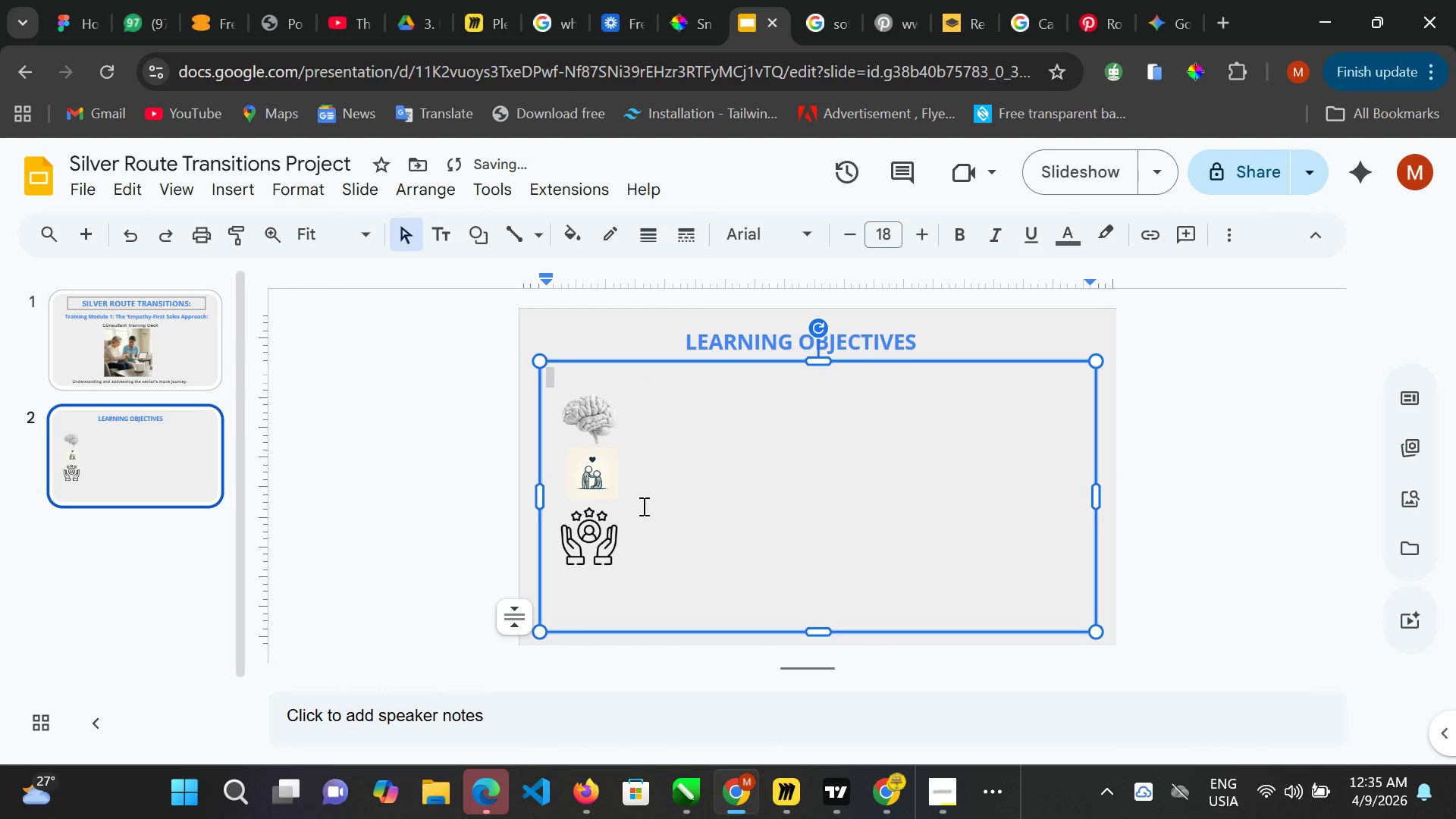 
left_click_drag(start_coordinate=[560, 565], to_coordinate=[568, 557])
 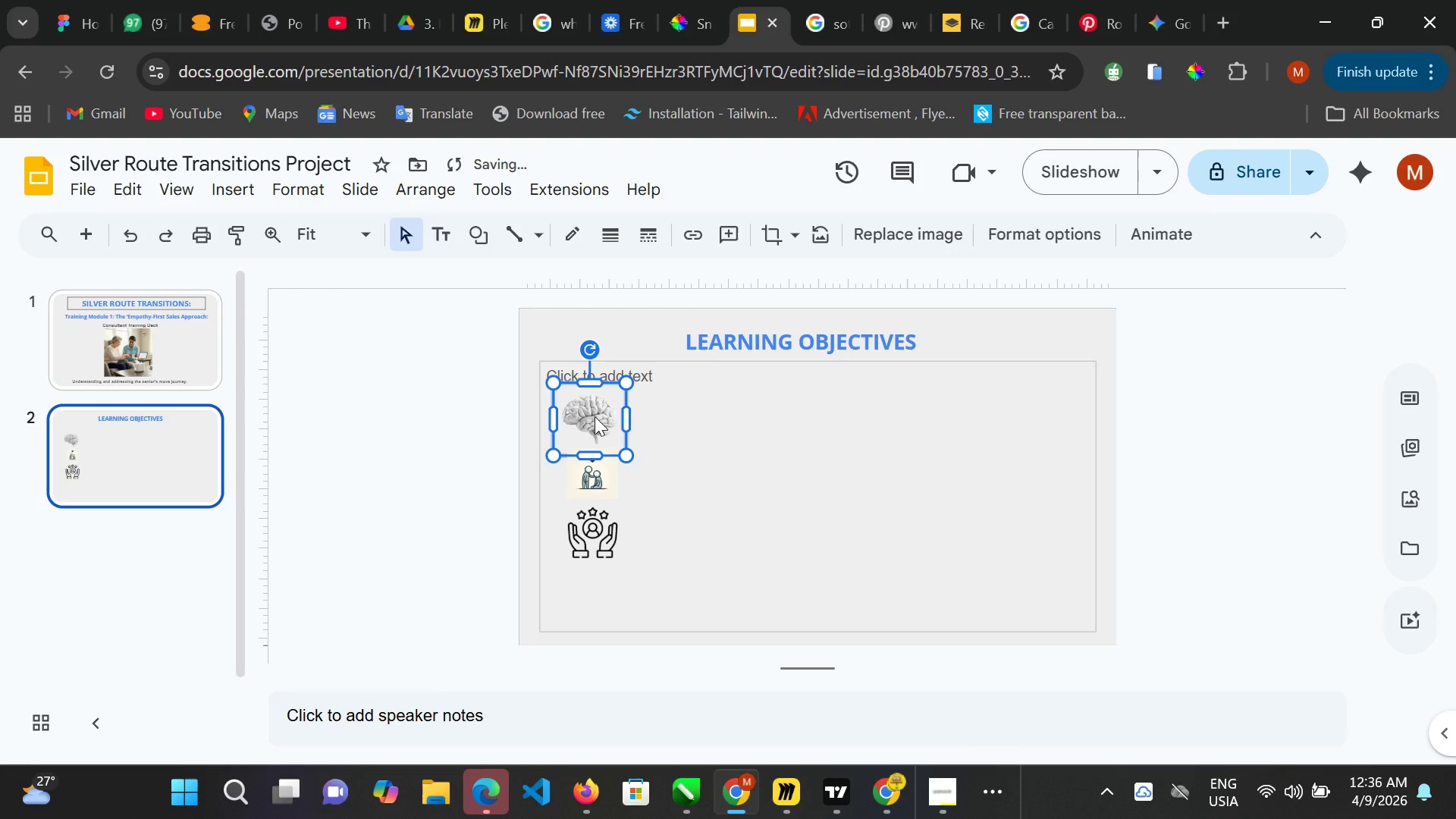 
hold_key(key=ArrowUp, duration=0.94)
 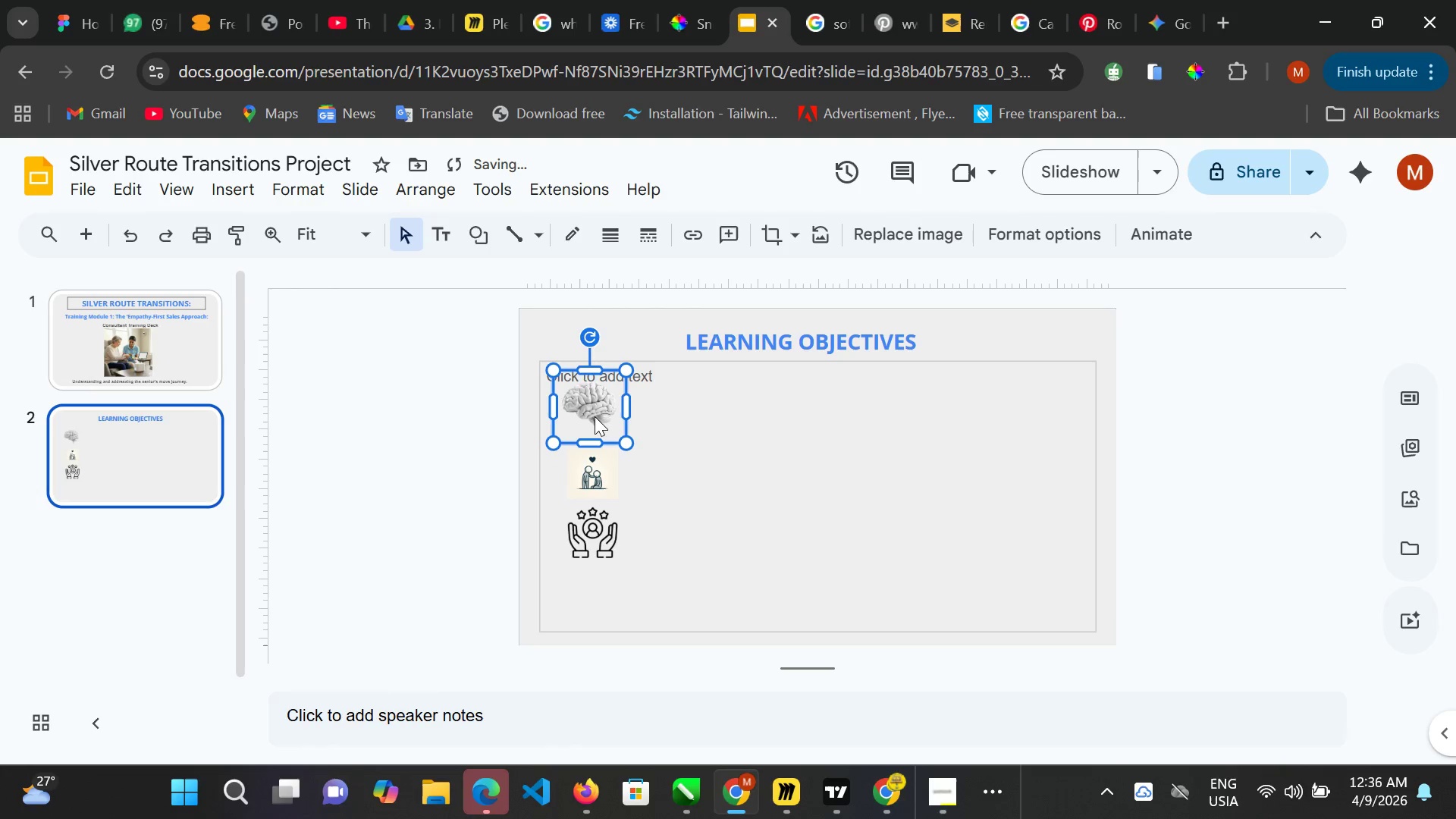 
key(ArrowUp)
 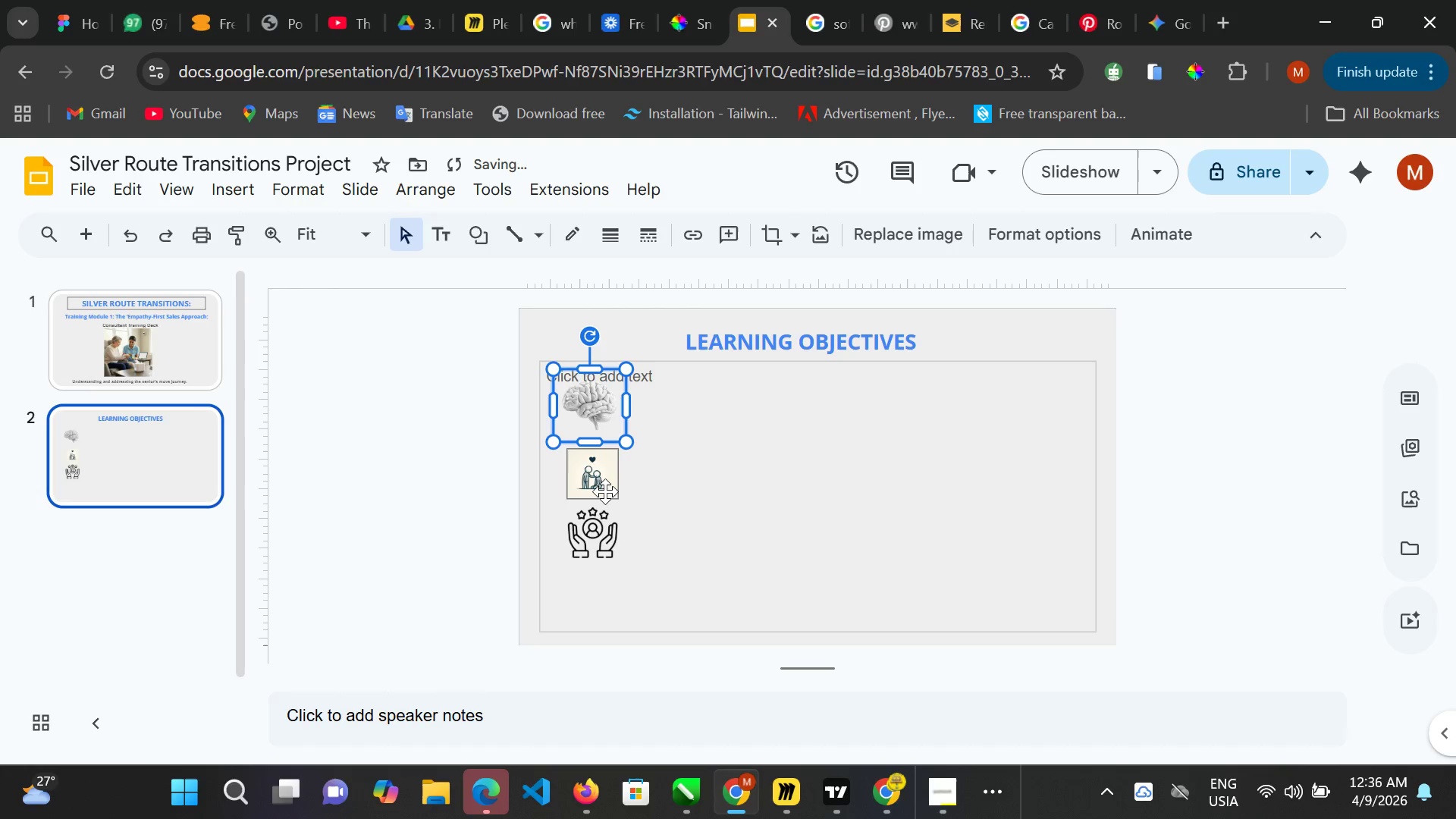 
left_click([605, 491])
 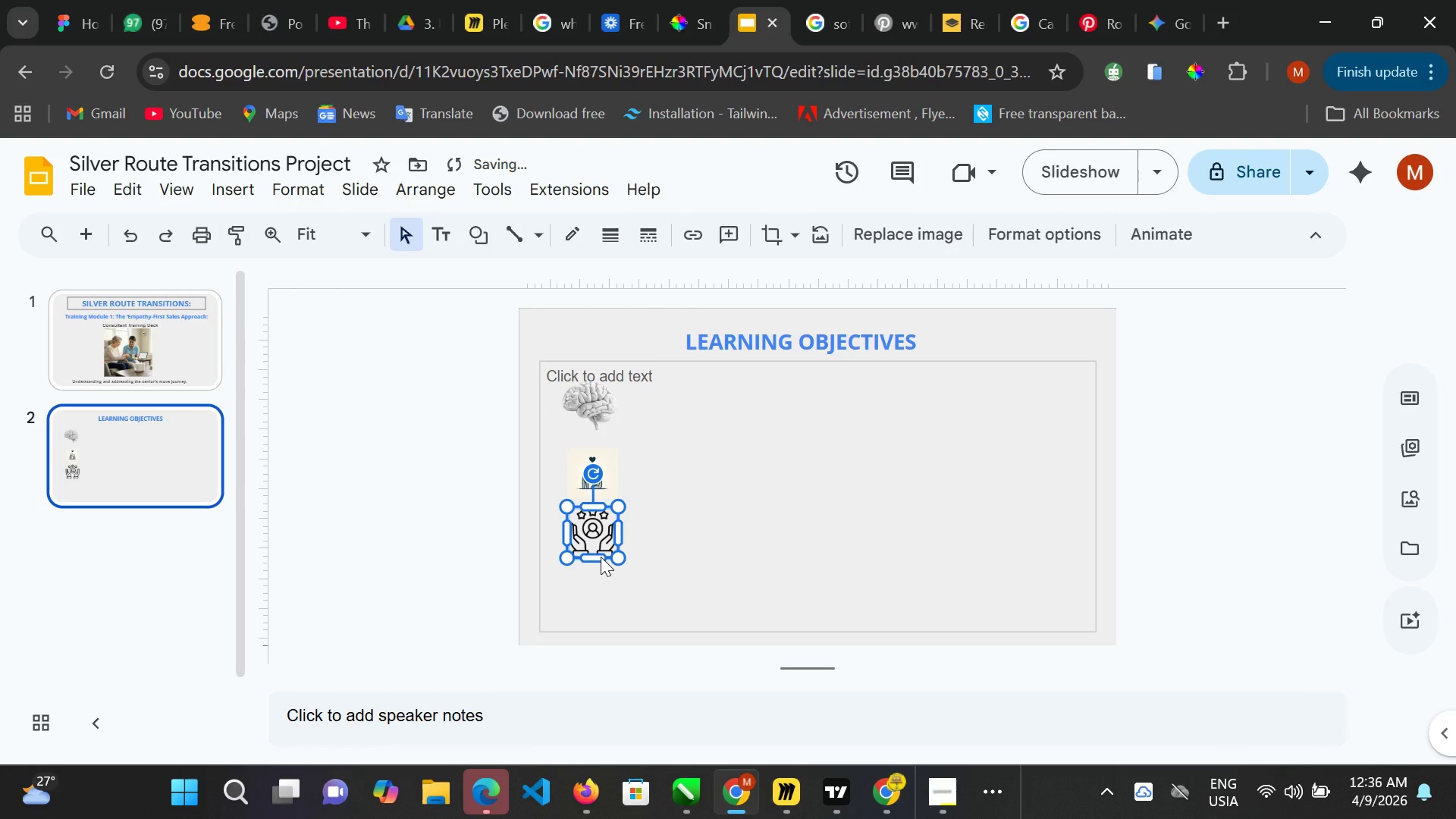 
key(ArrowDown)
 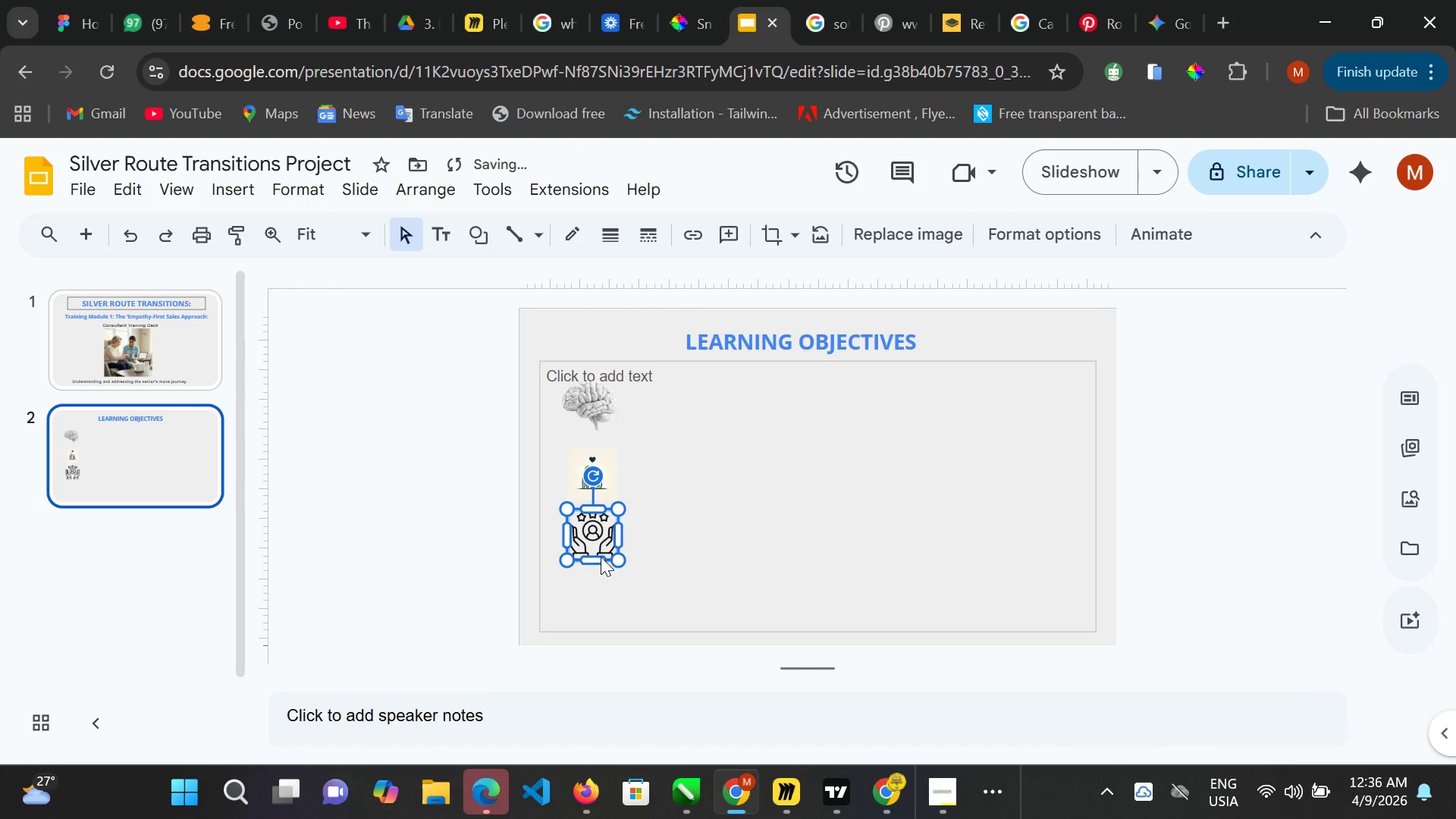 
key(ArrowDown)
 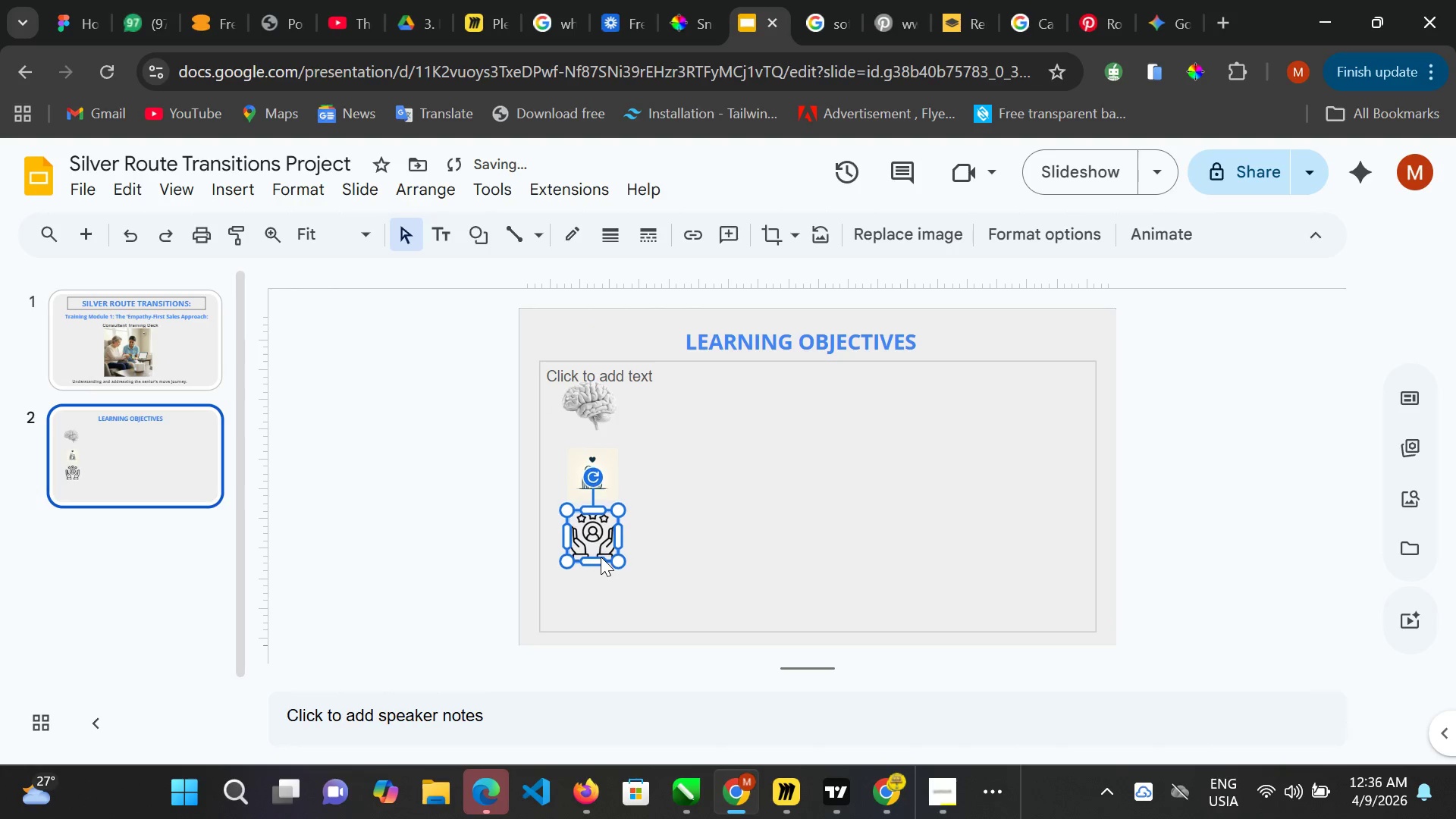 
key(ArrowDown)
 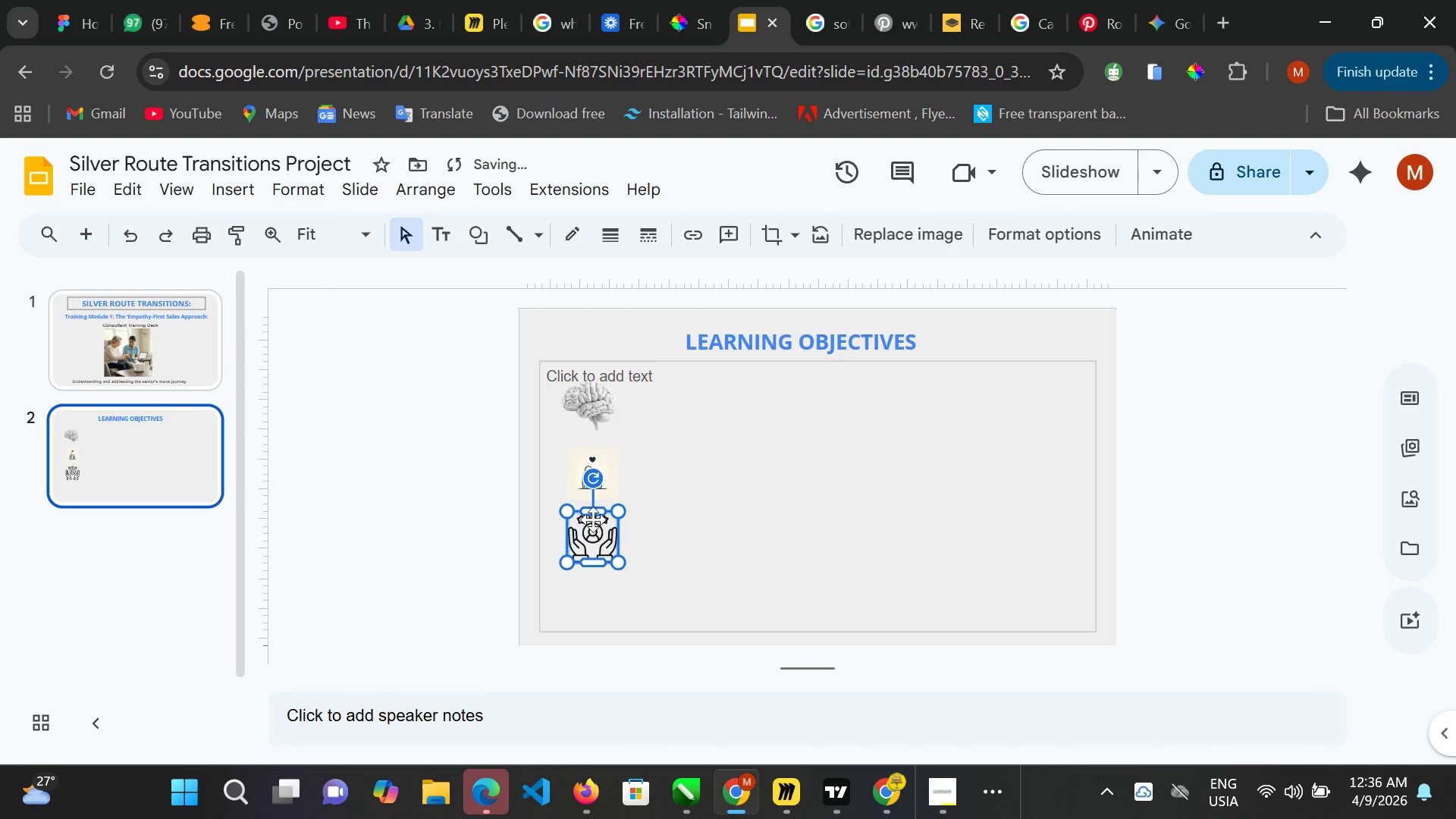 
key(ArrowDown)
 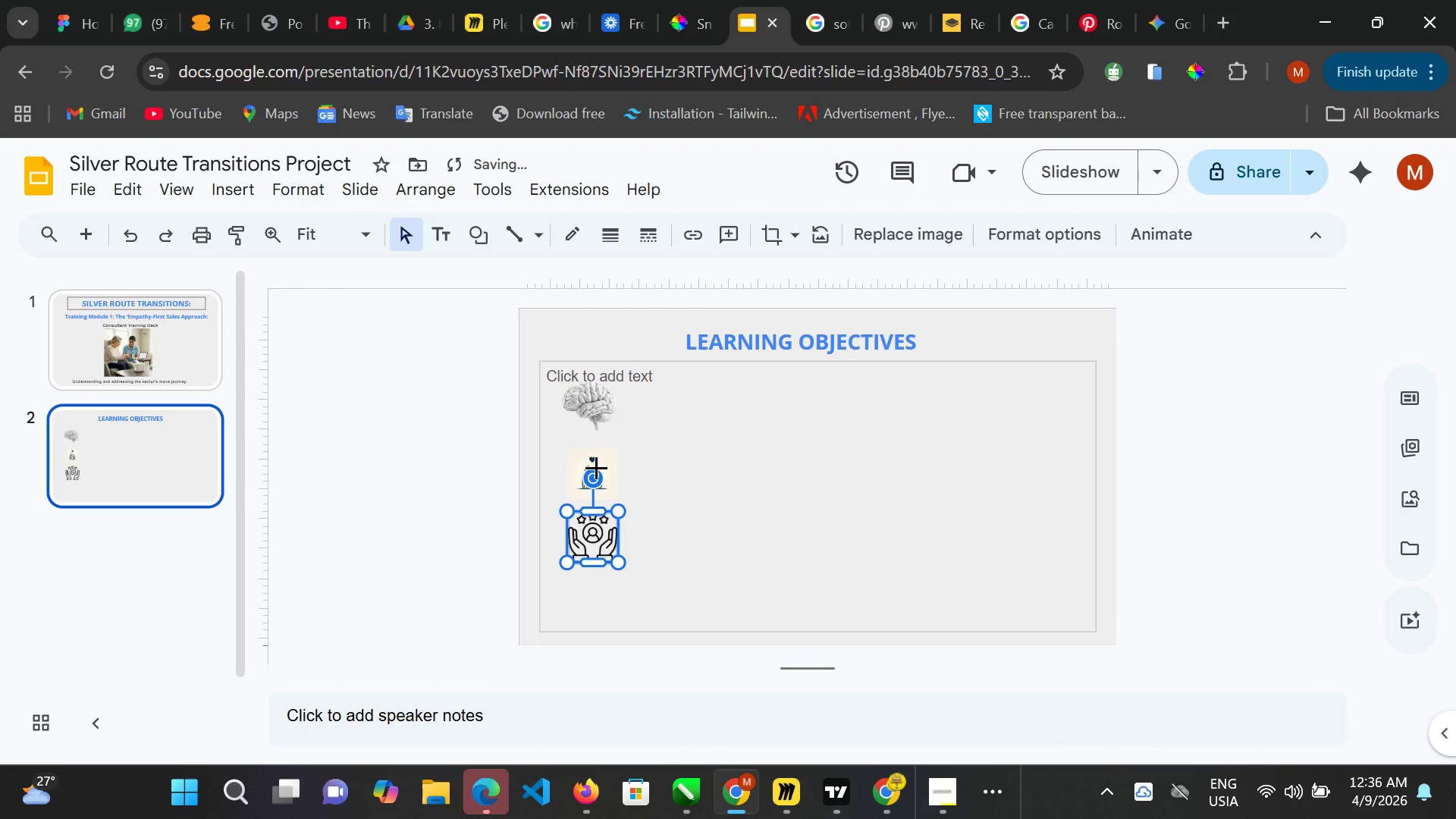 
left_click([595, 467])
 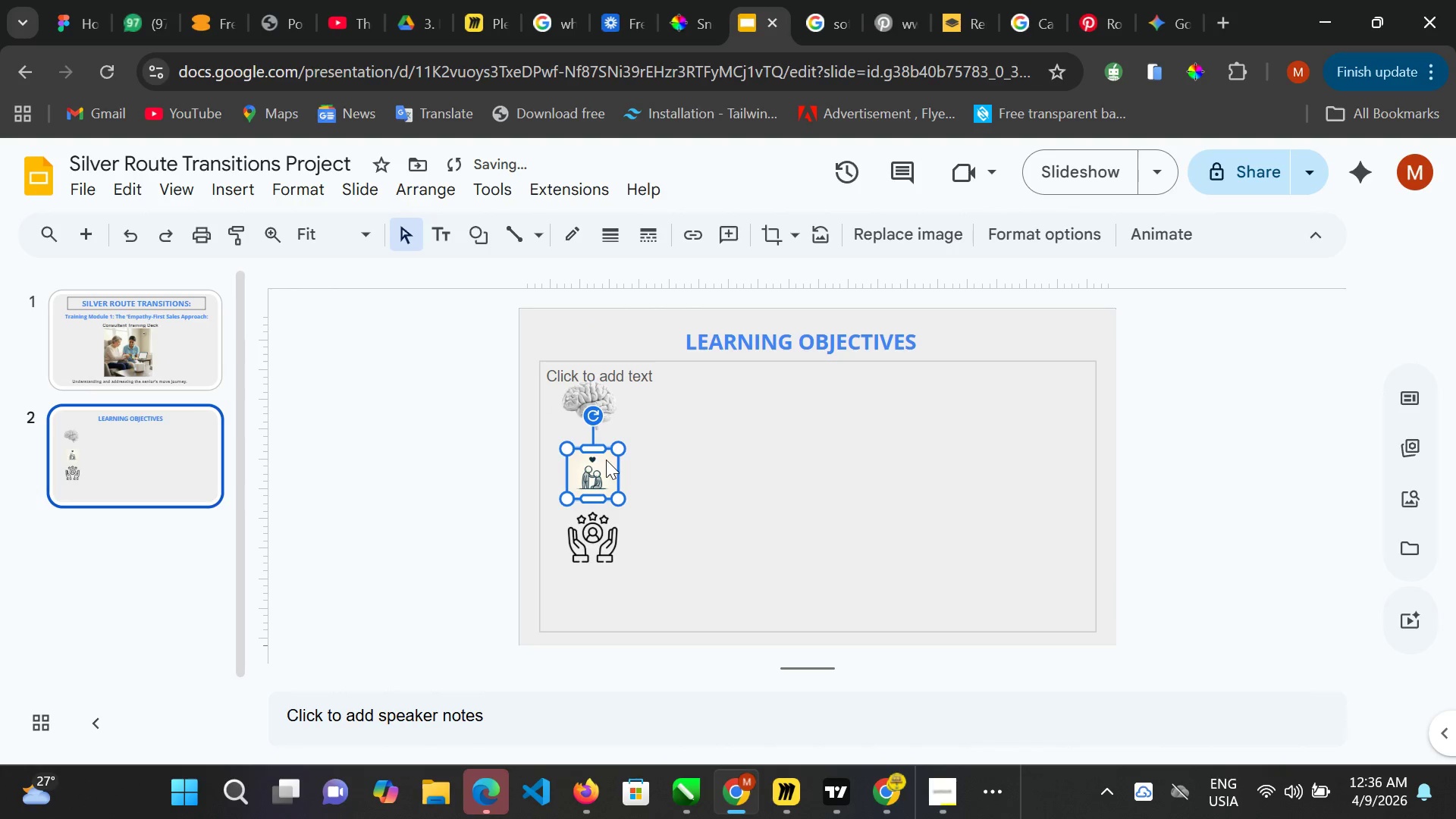 
key(ArrowUp)
 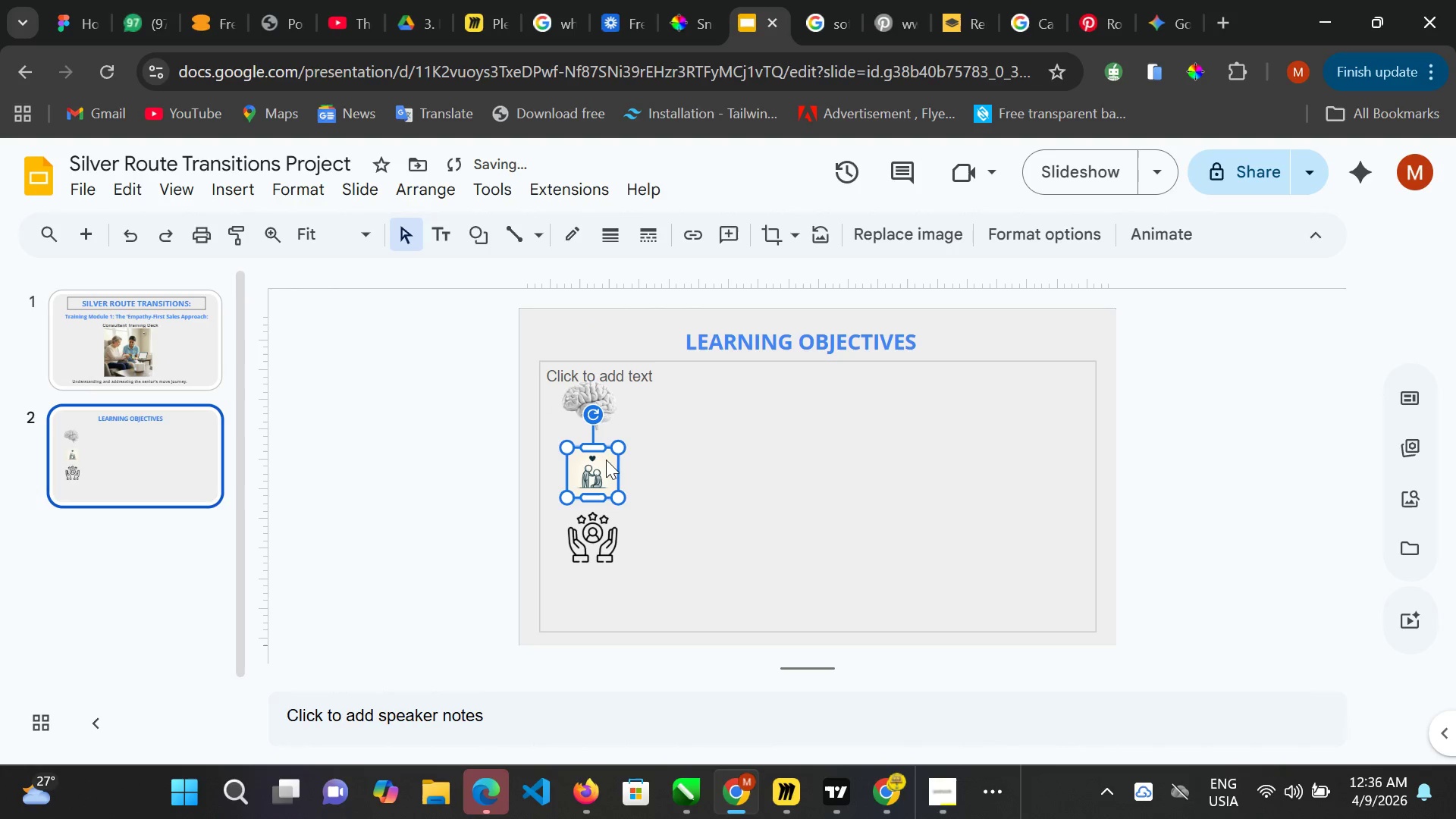 
key(ArrowUp)
 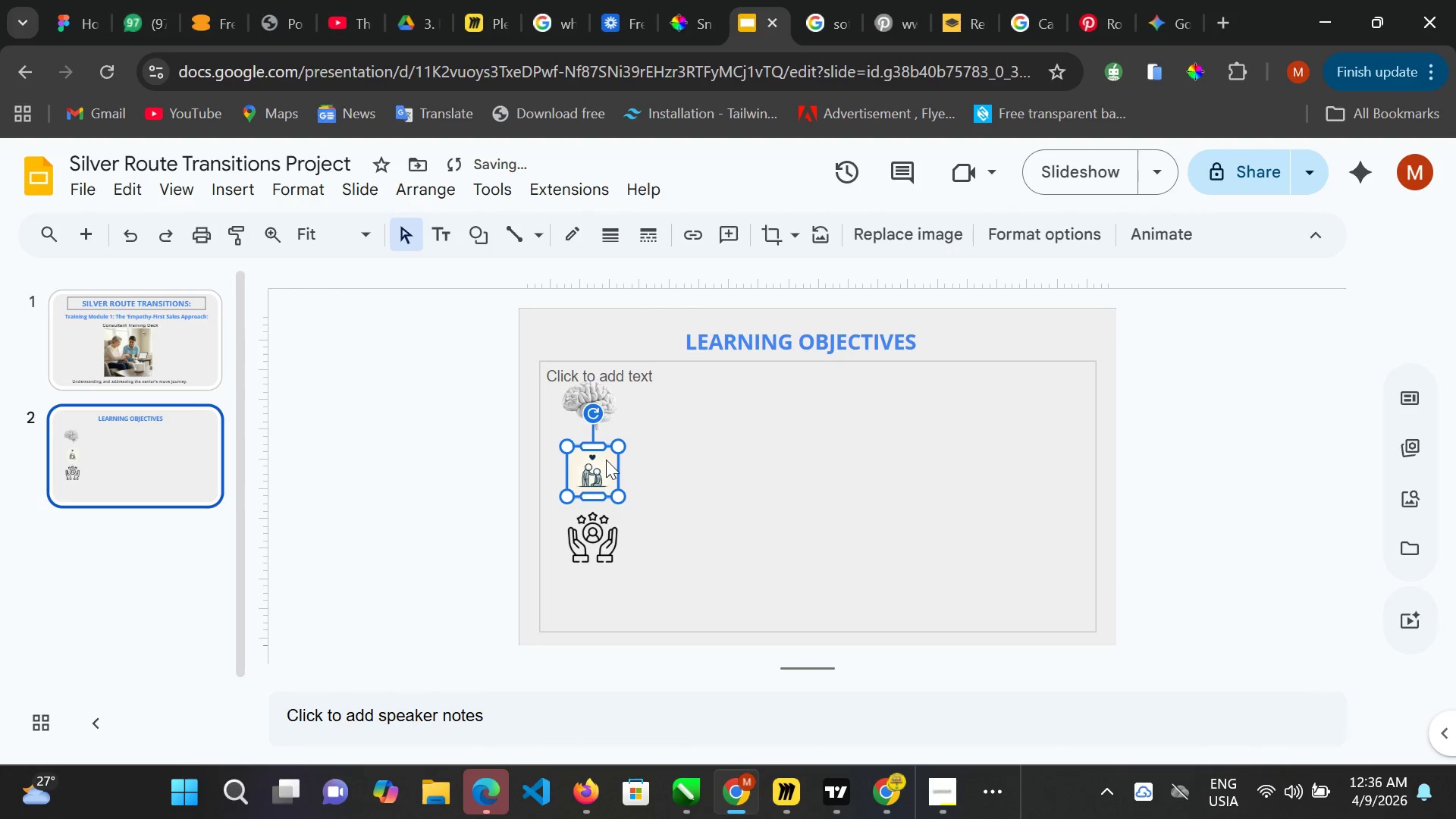 
key(ArrowUp)
 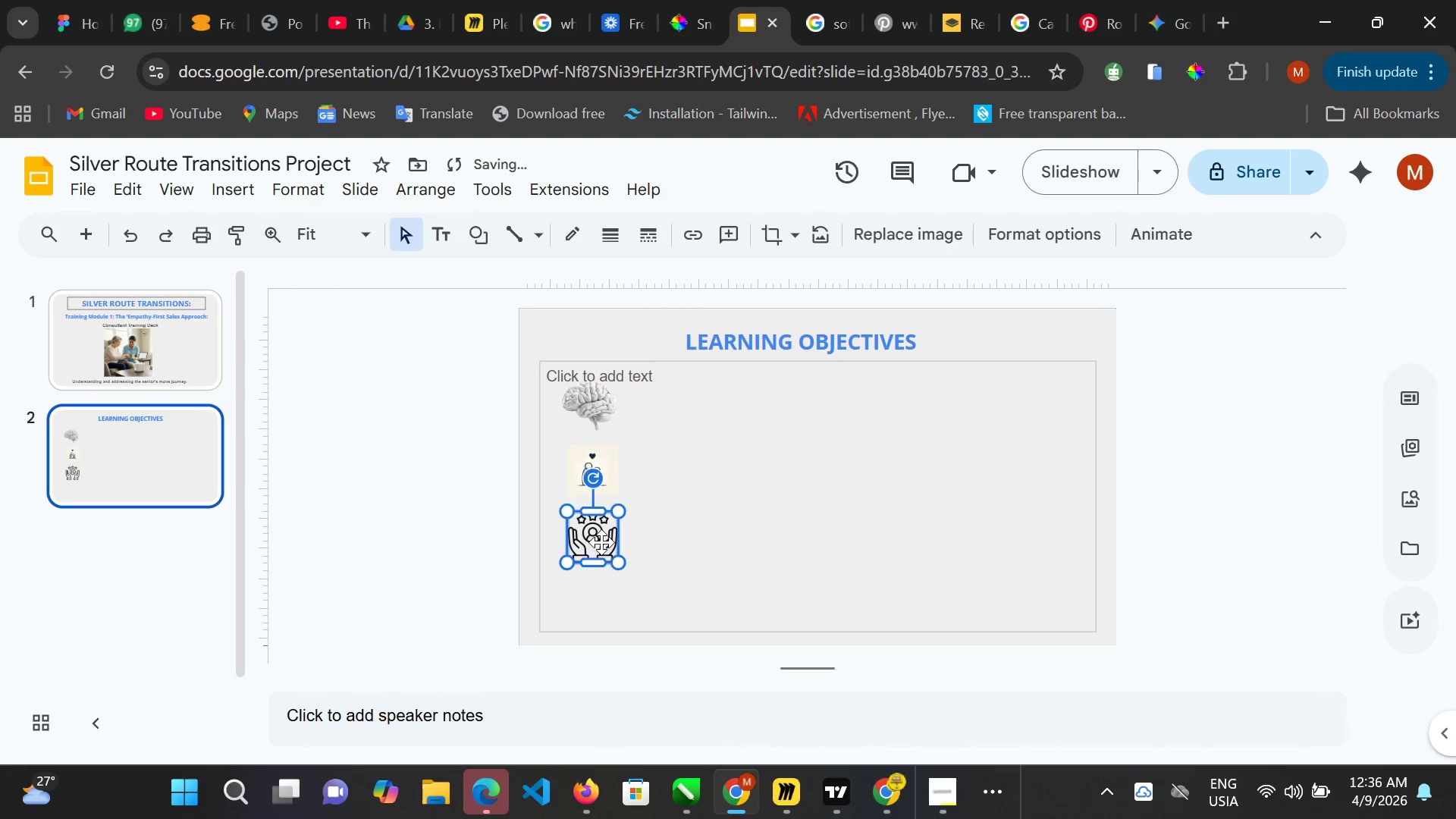 
key(ArrowDown)
 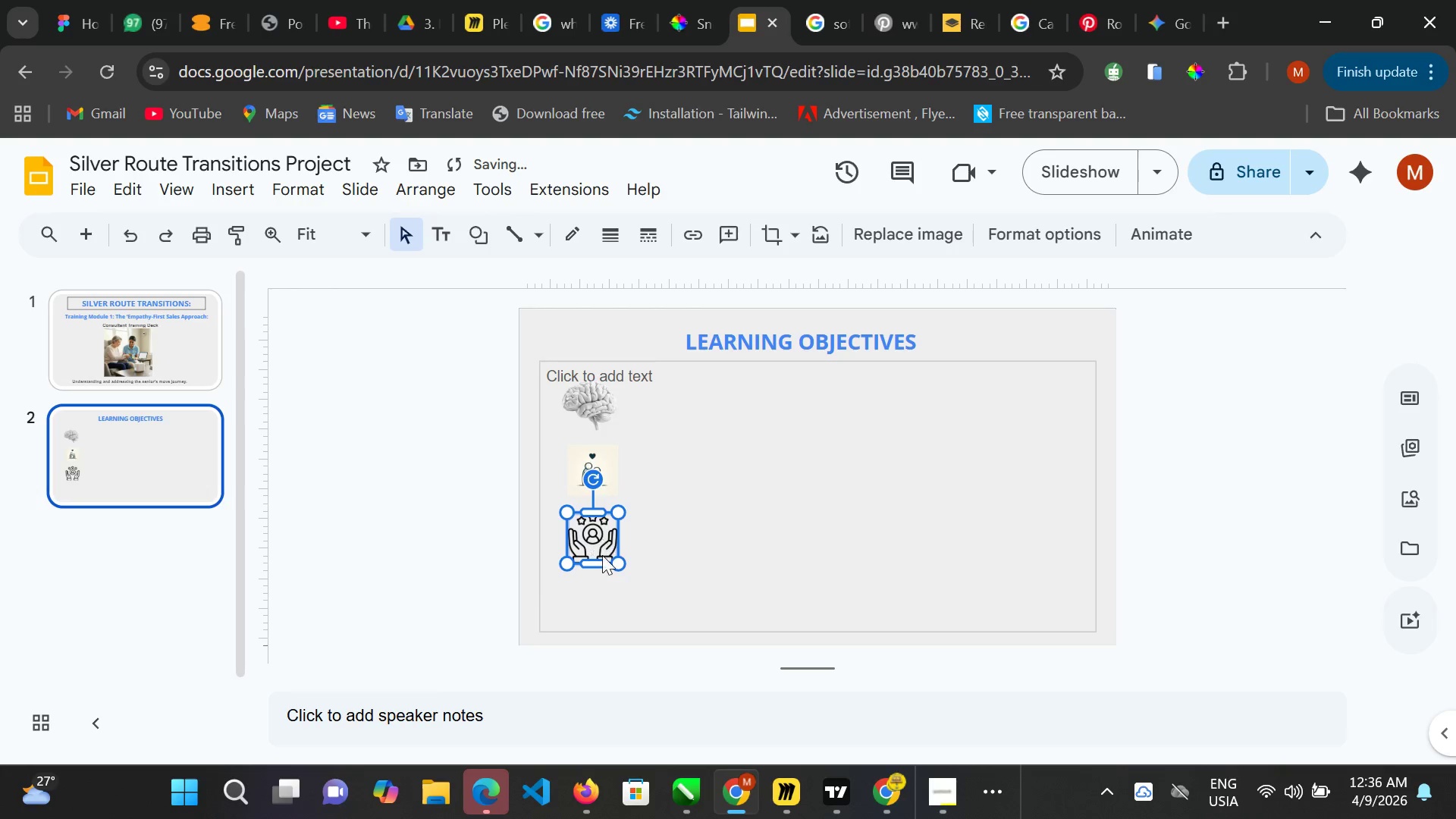 
key(ArrowDown)
 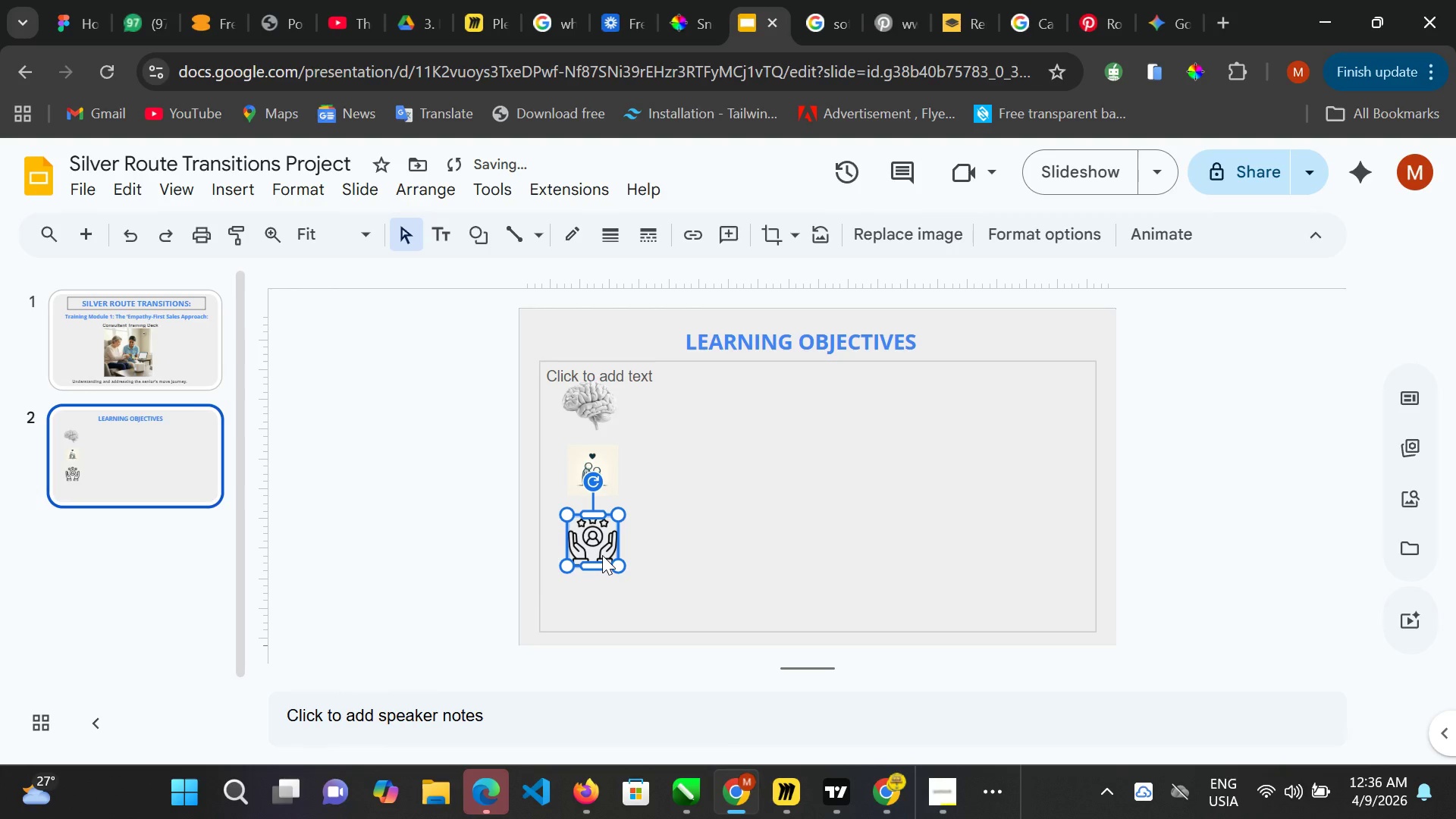 
key(ArrowDown)
 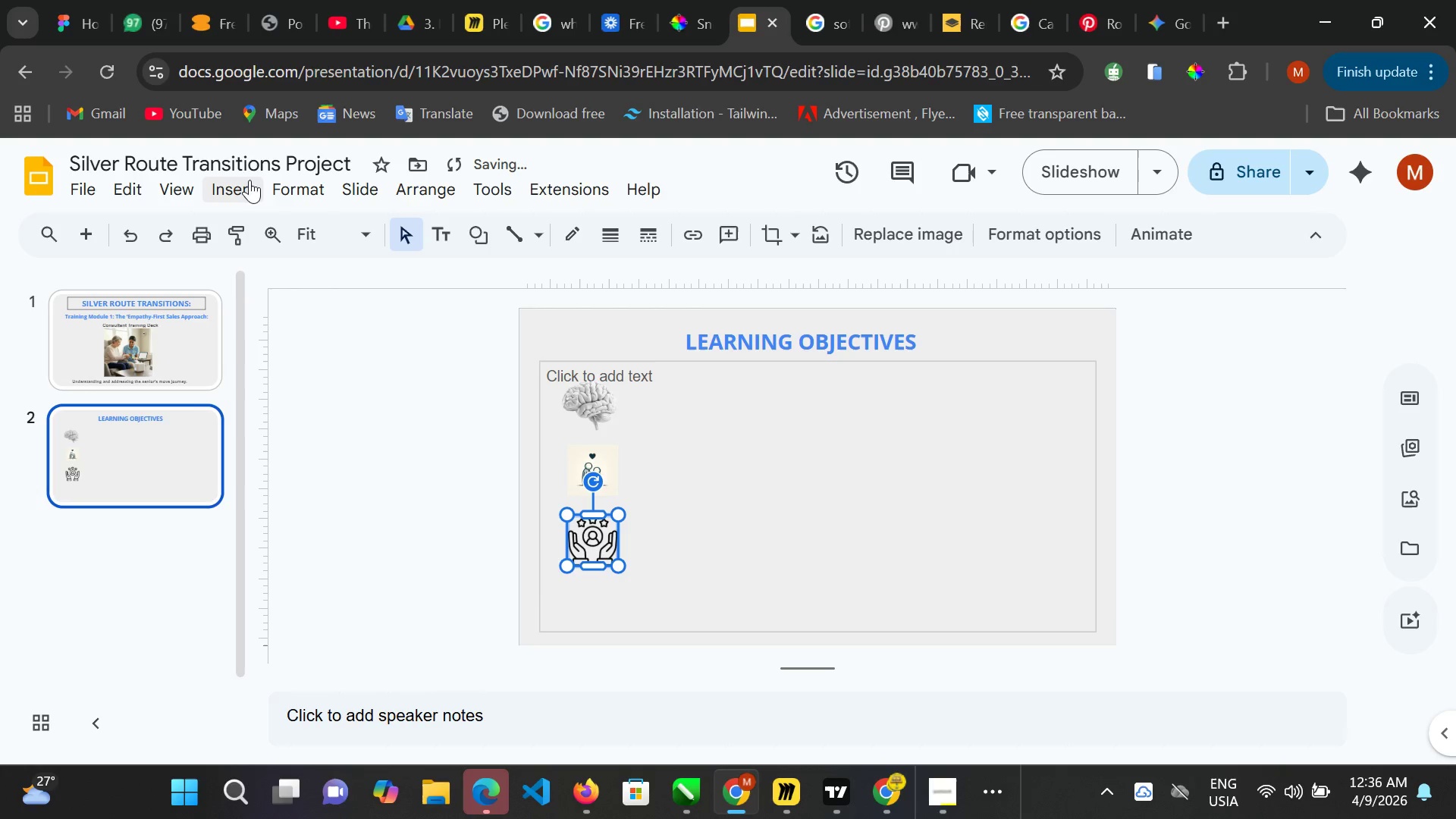 
left_click([257, 192])
 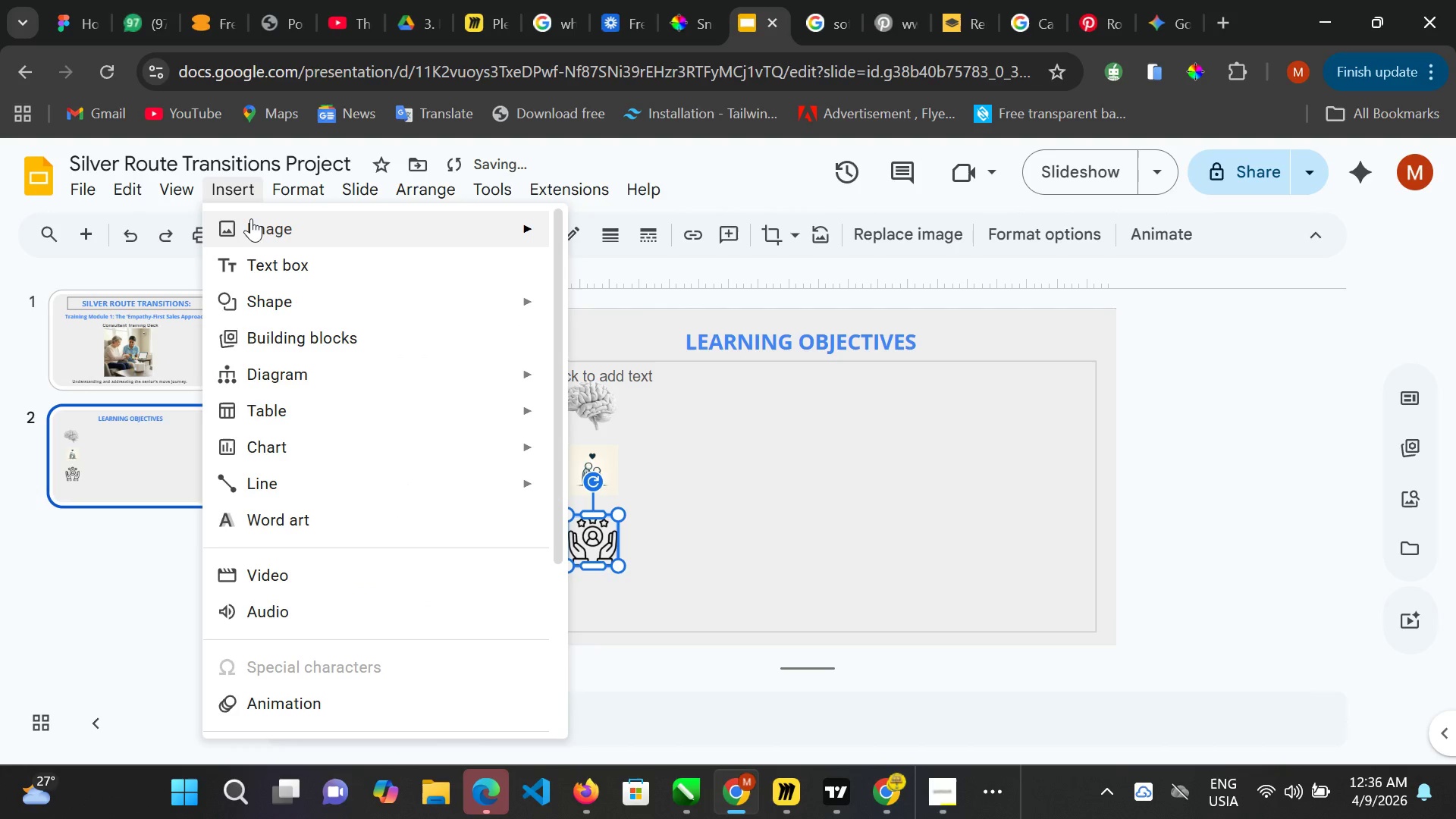 
left_click([261, 228])
 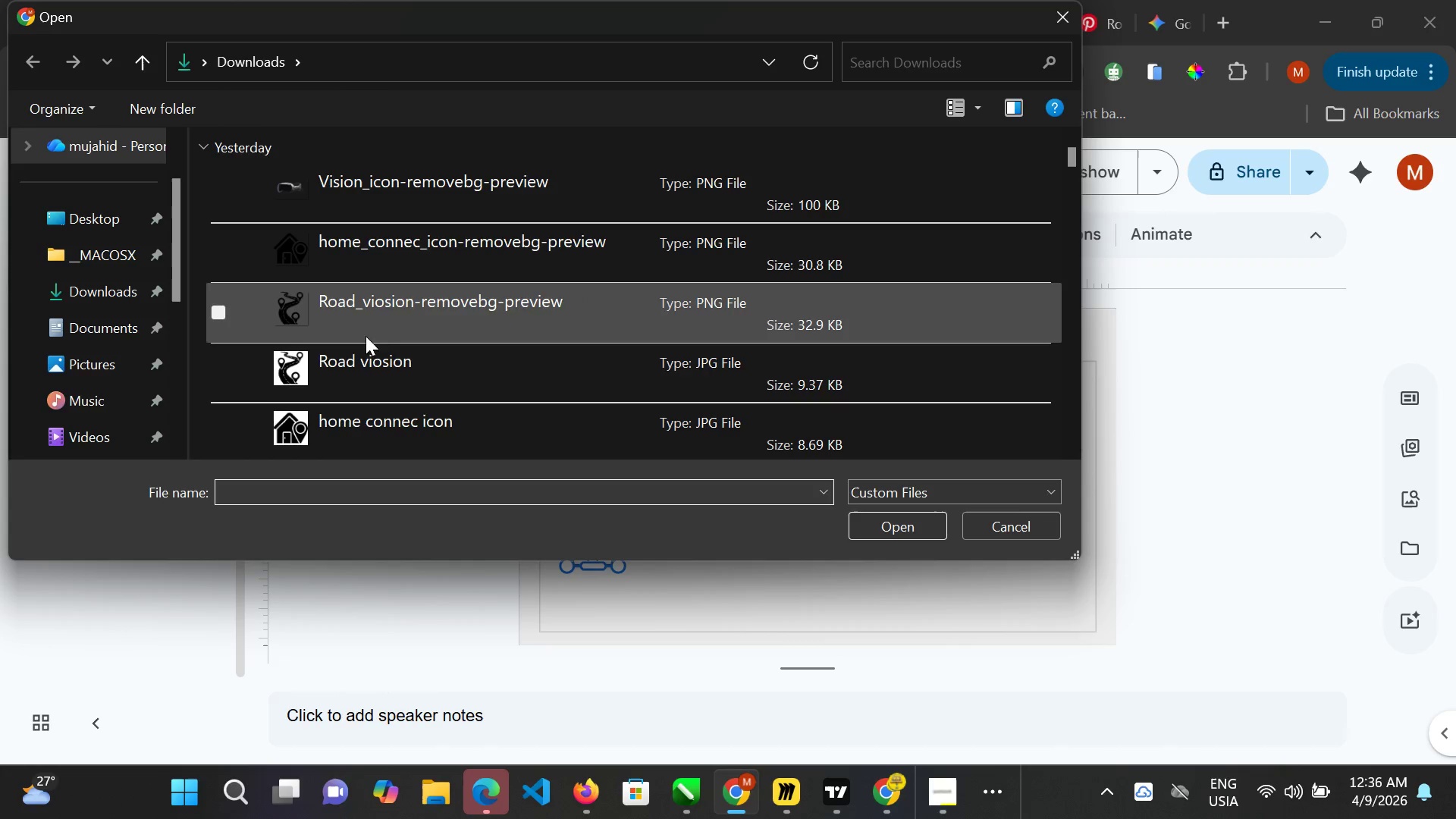 
wait(5.25)
 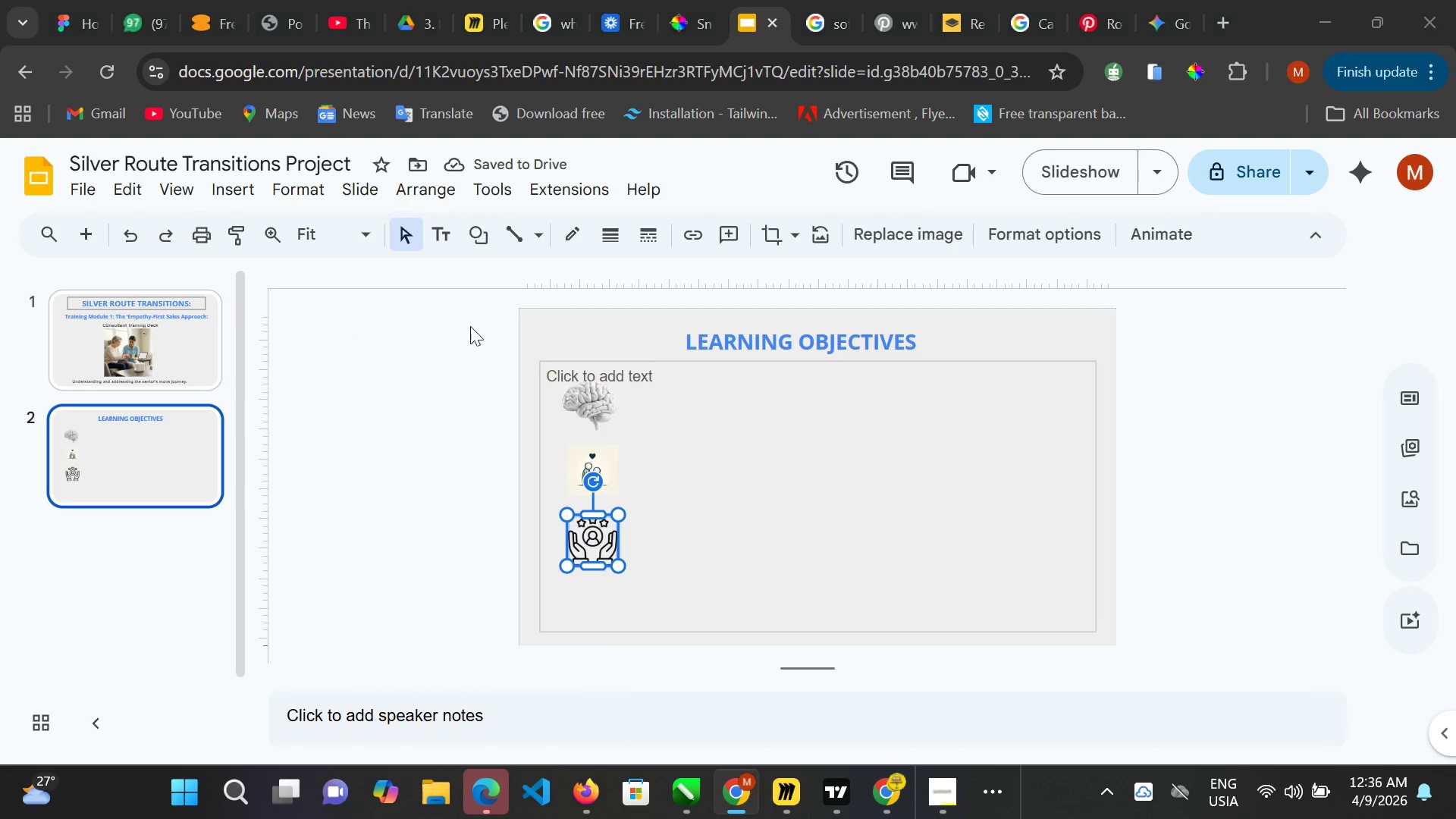 
scroll: coordinate [368, 354], scroll_direction: up, amount: 1.0
 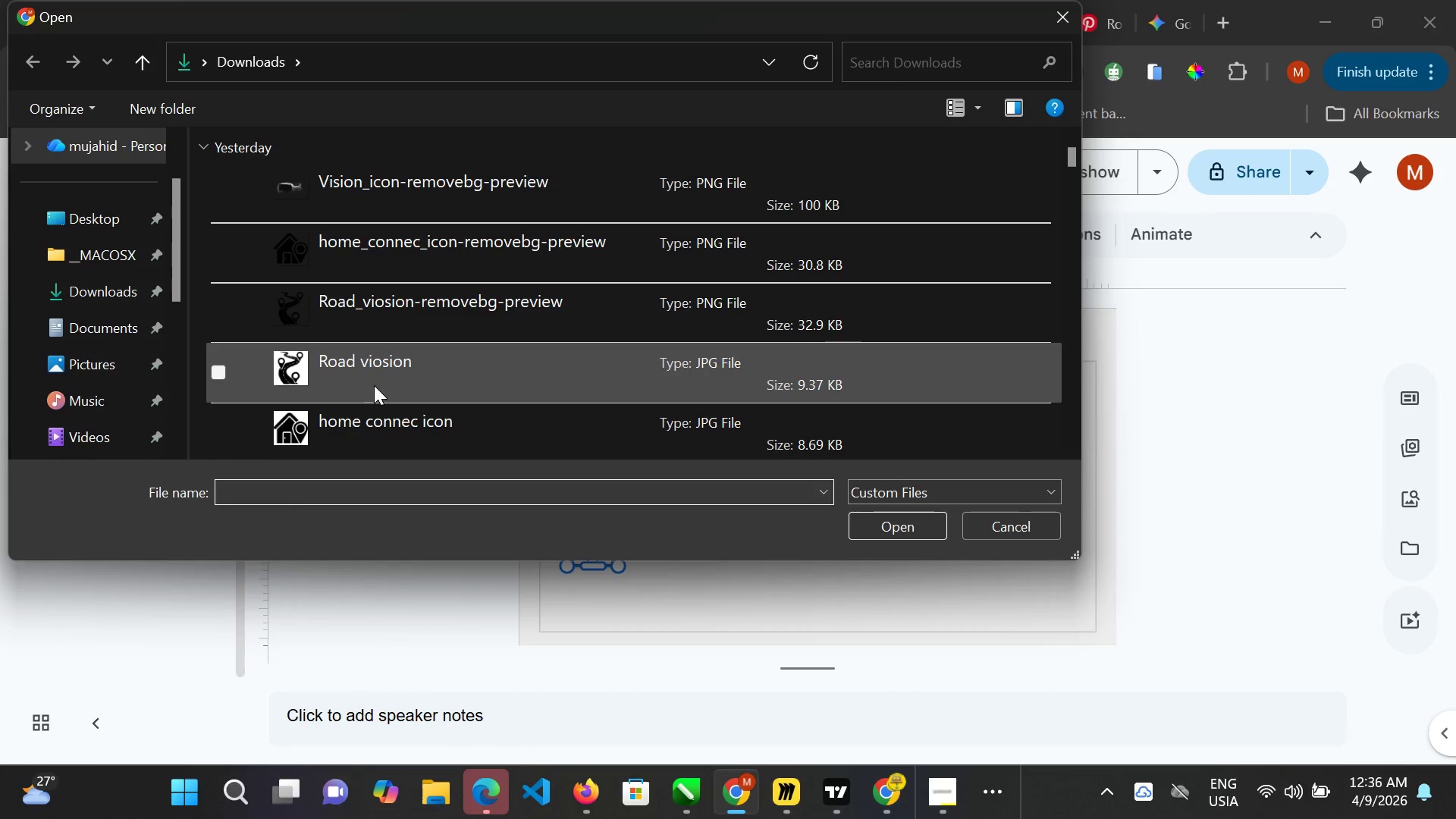 
scroll: coordinate [373, 385], scroll_direction: down, amount: 2.0
 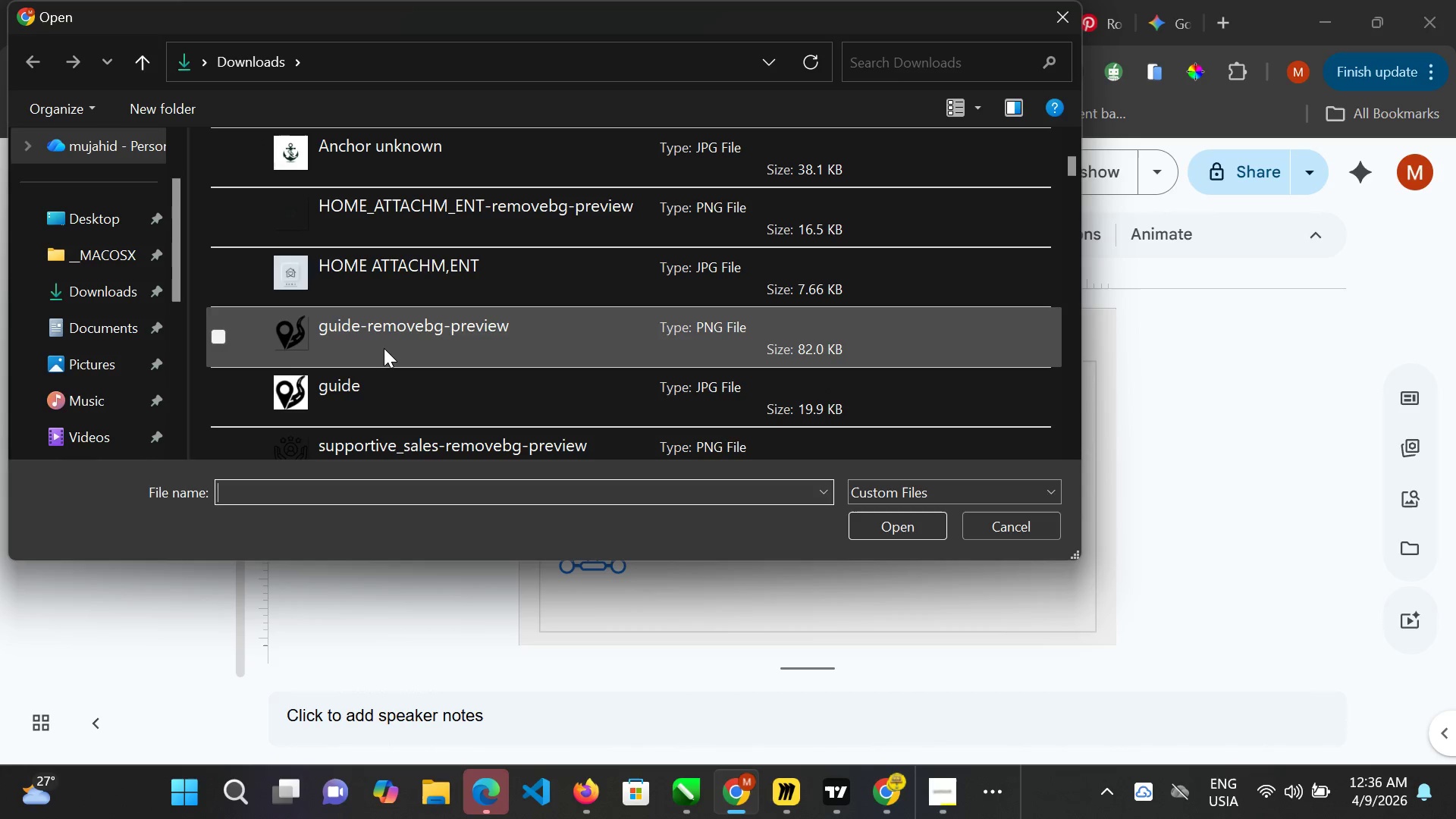 
key(Enter)
 